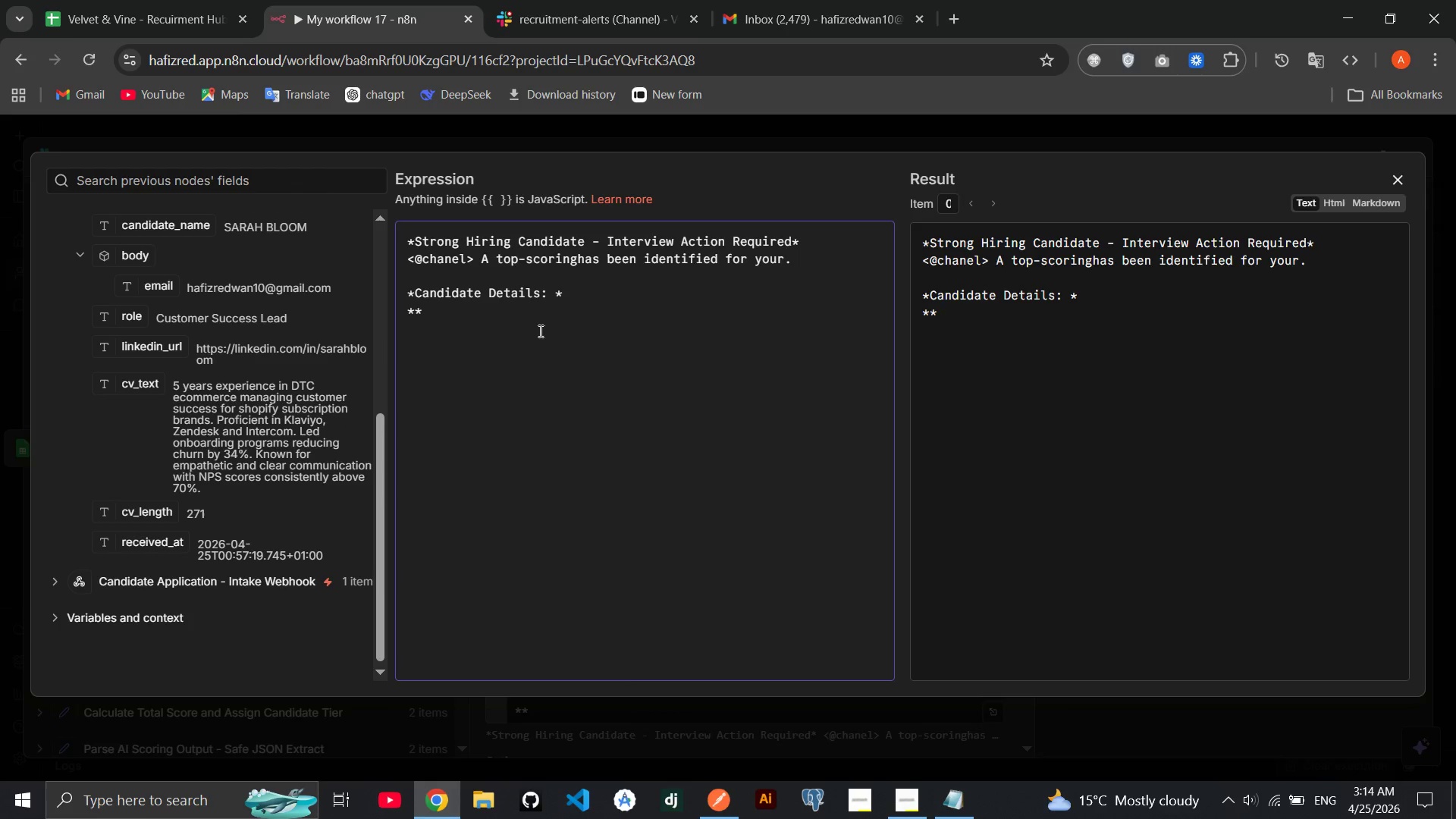 
type(Name:)
 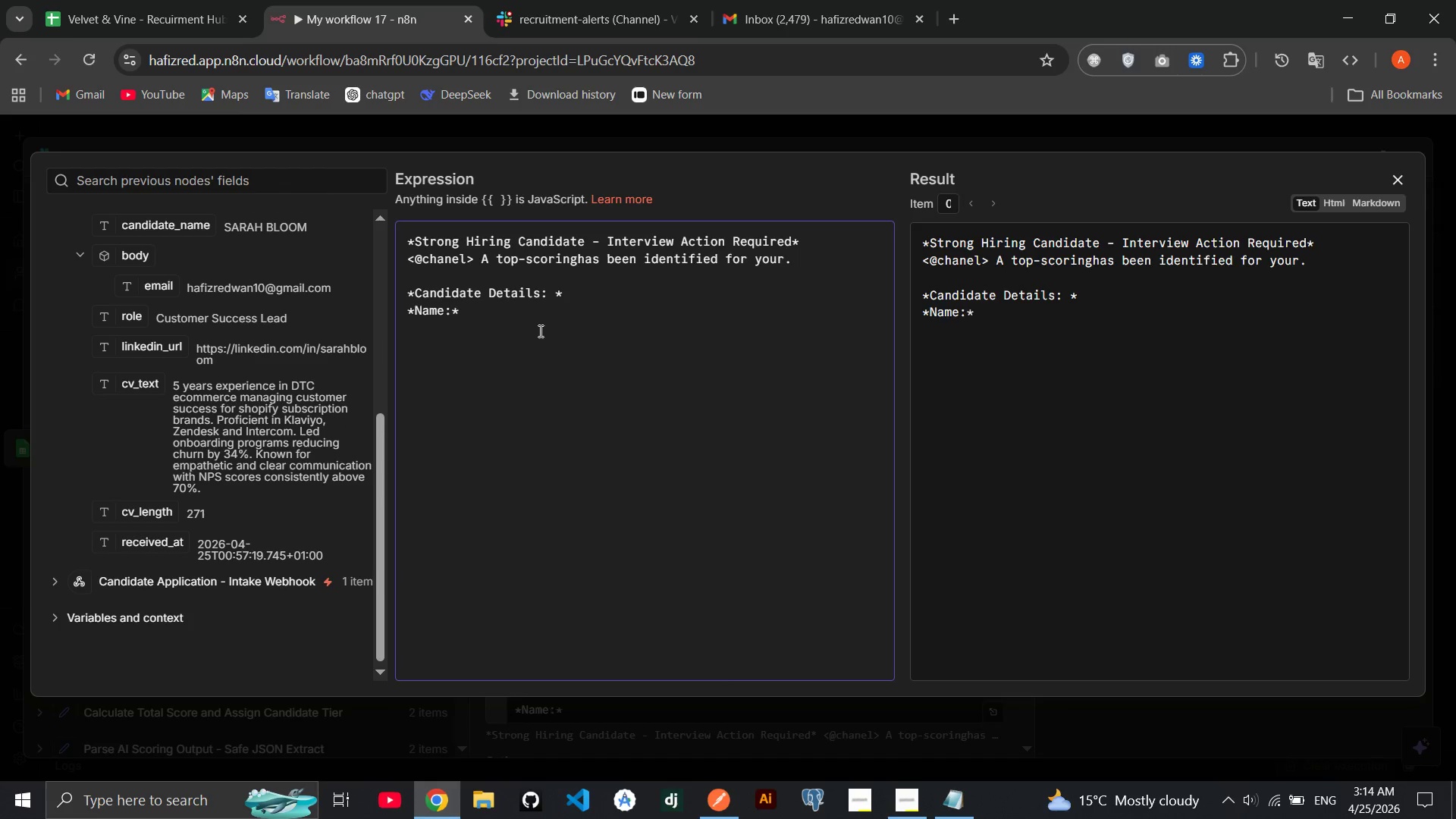 
key(Alt+AltLeft)
 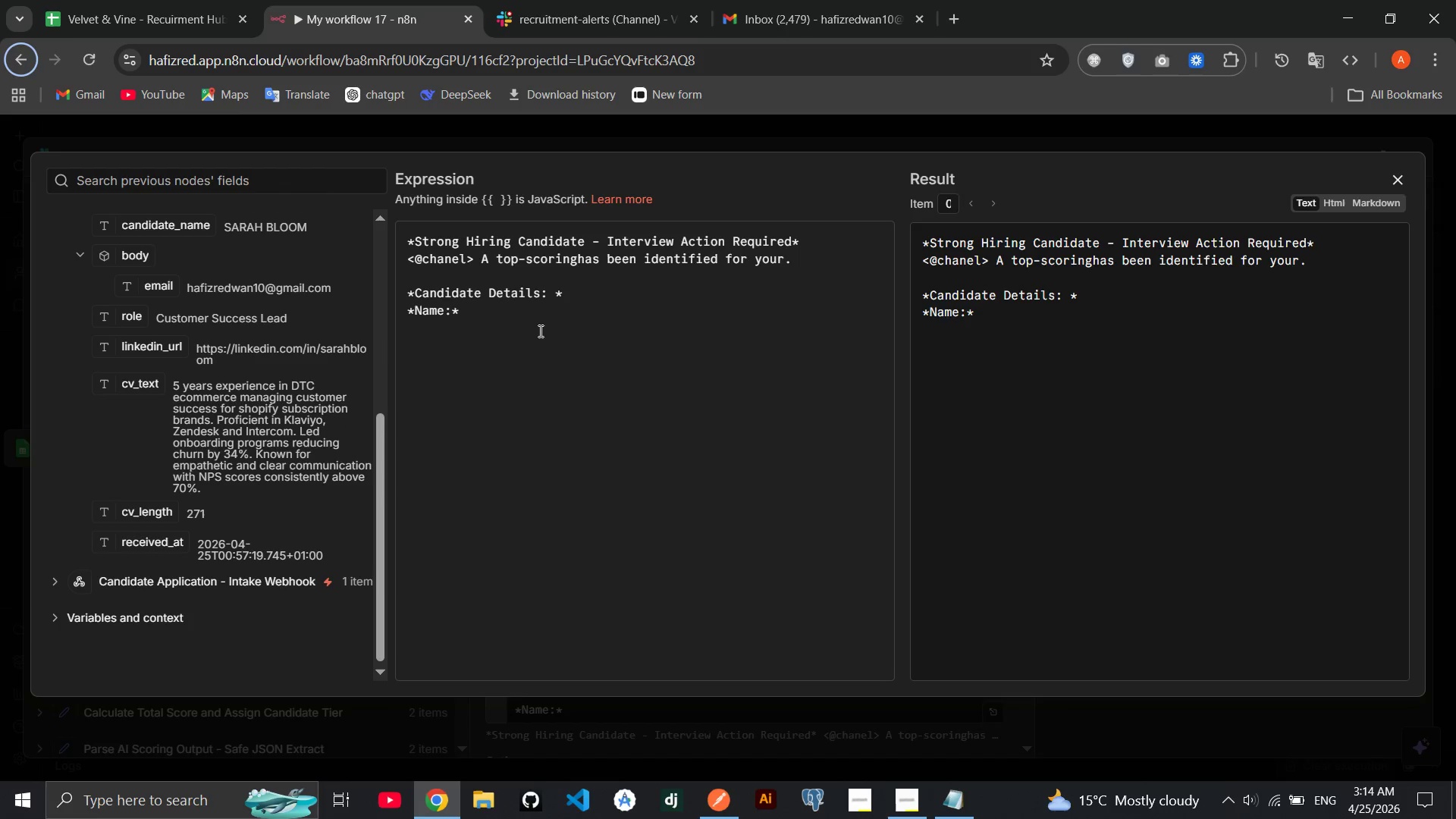 
key(ArrowRight)
 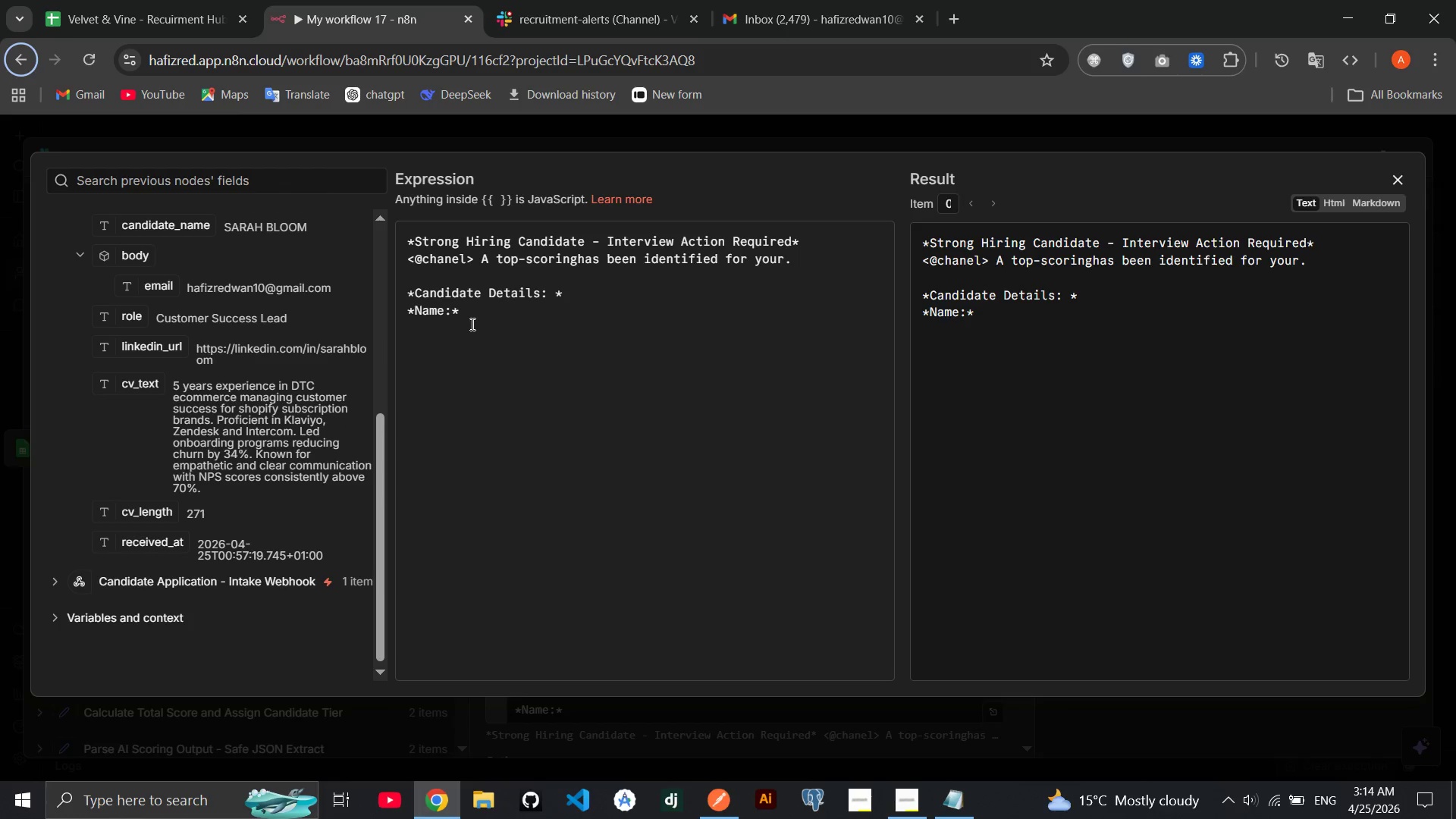 
left_click([458, 317])
 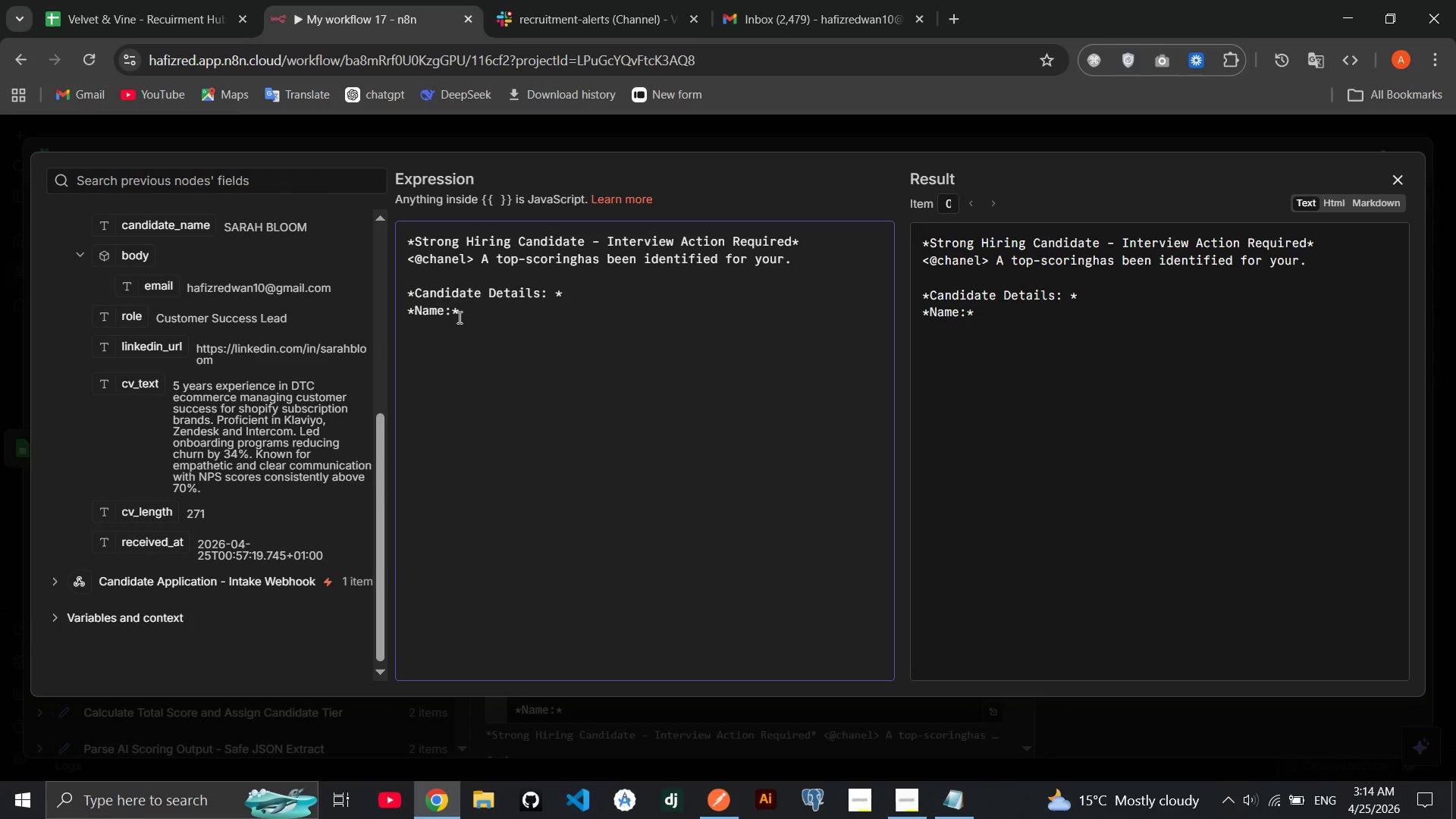 
key(ArrowLeft)
 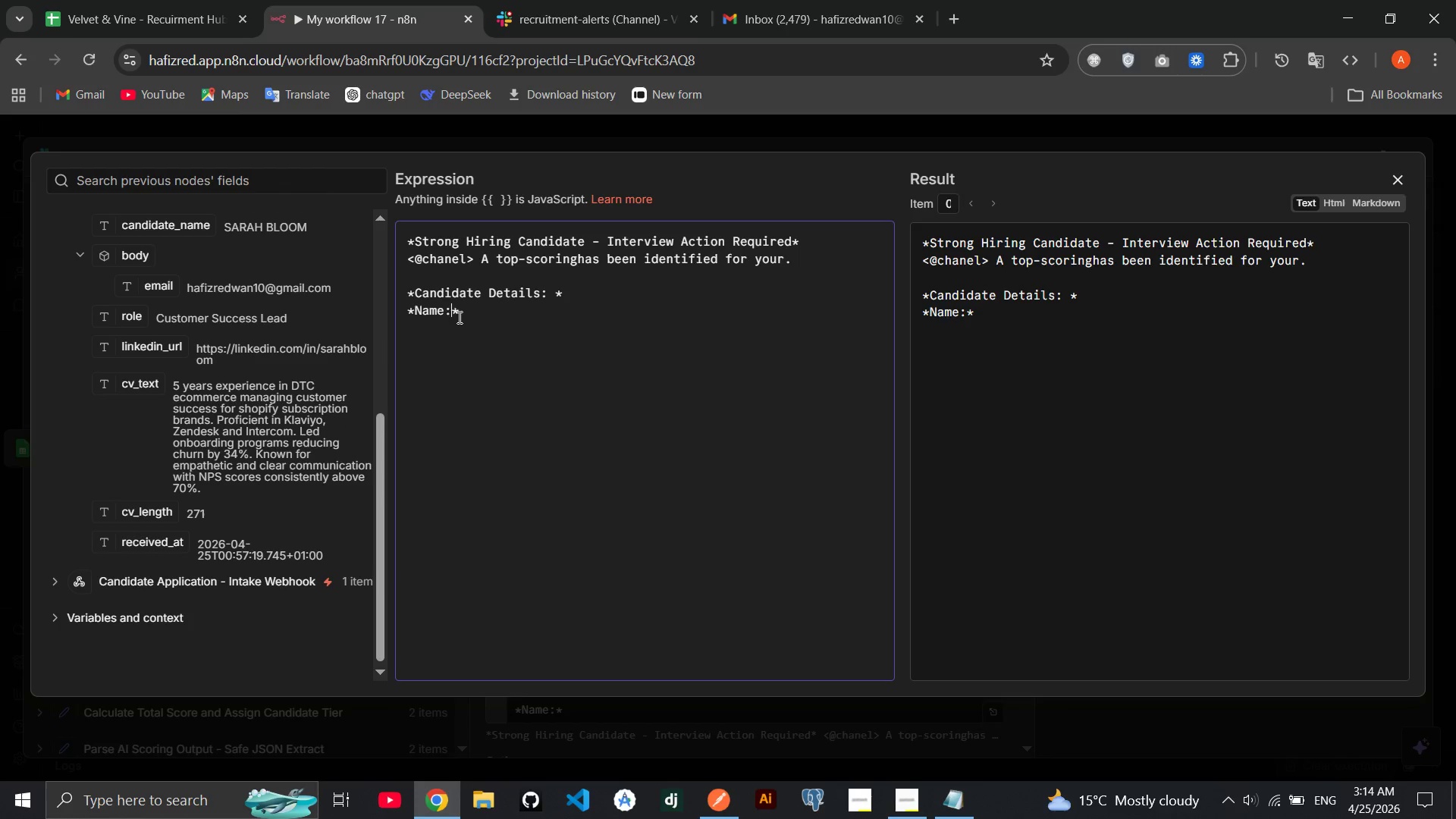 
key(Alt+AltLeft)
 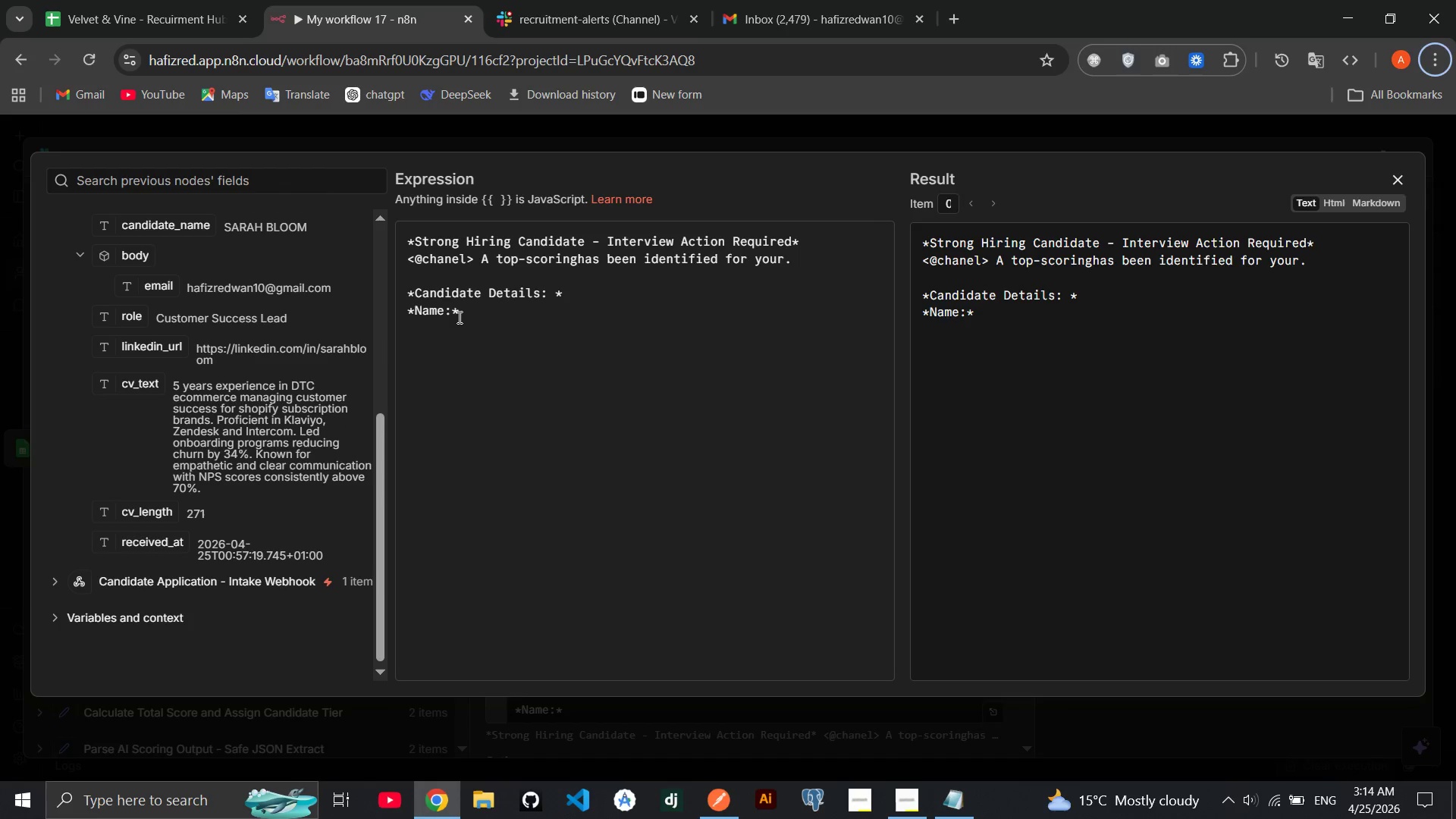 
key(ArrowRight)
 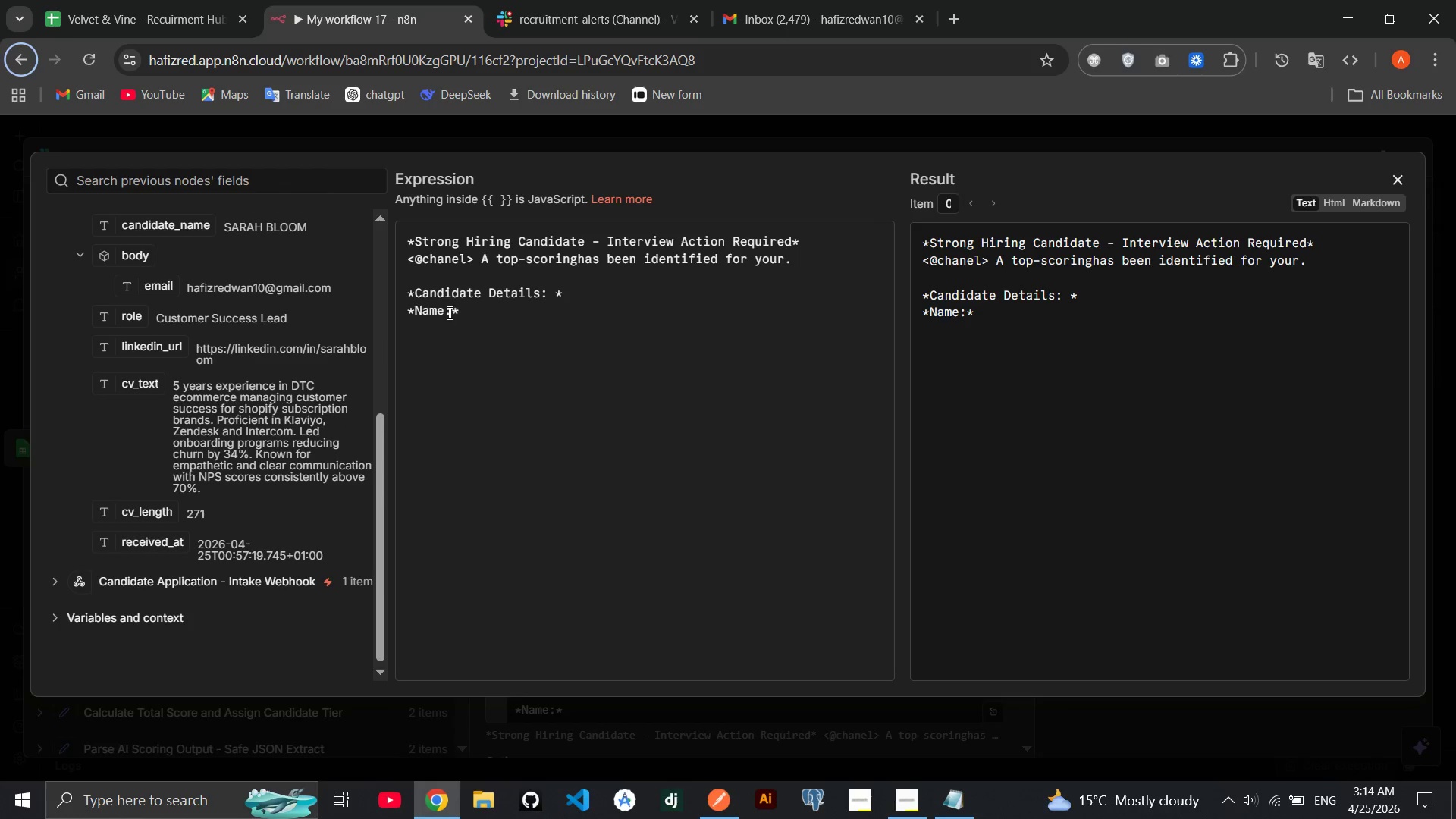 
left_click([448, 312])
 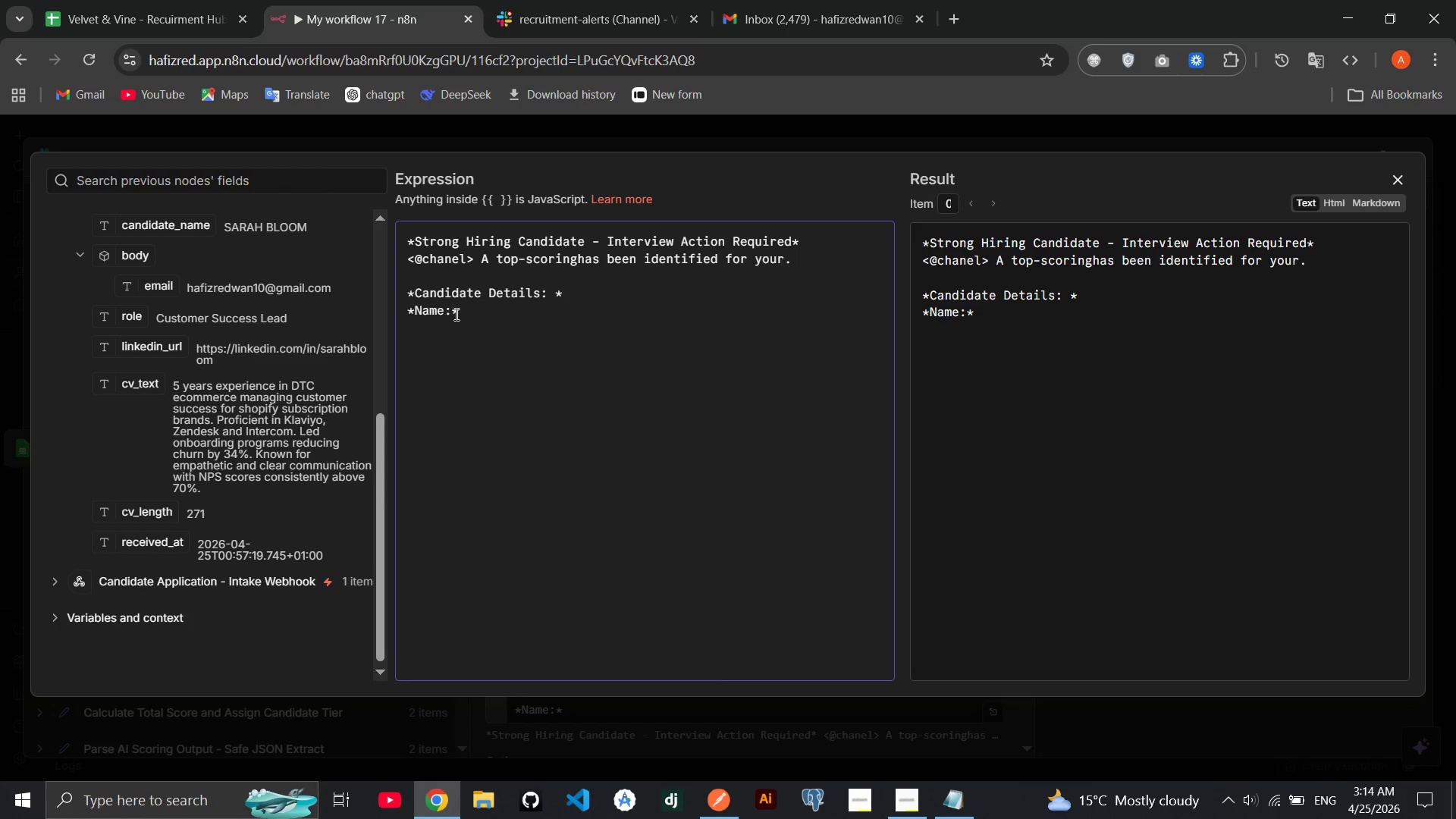 
left_click([455, 314])
 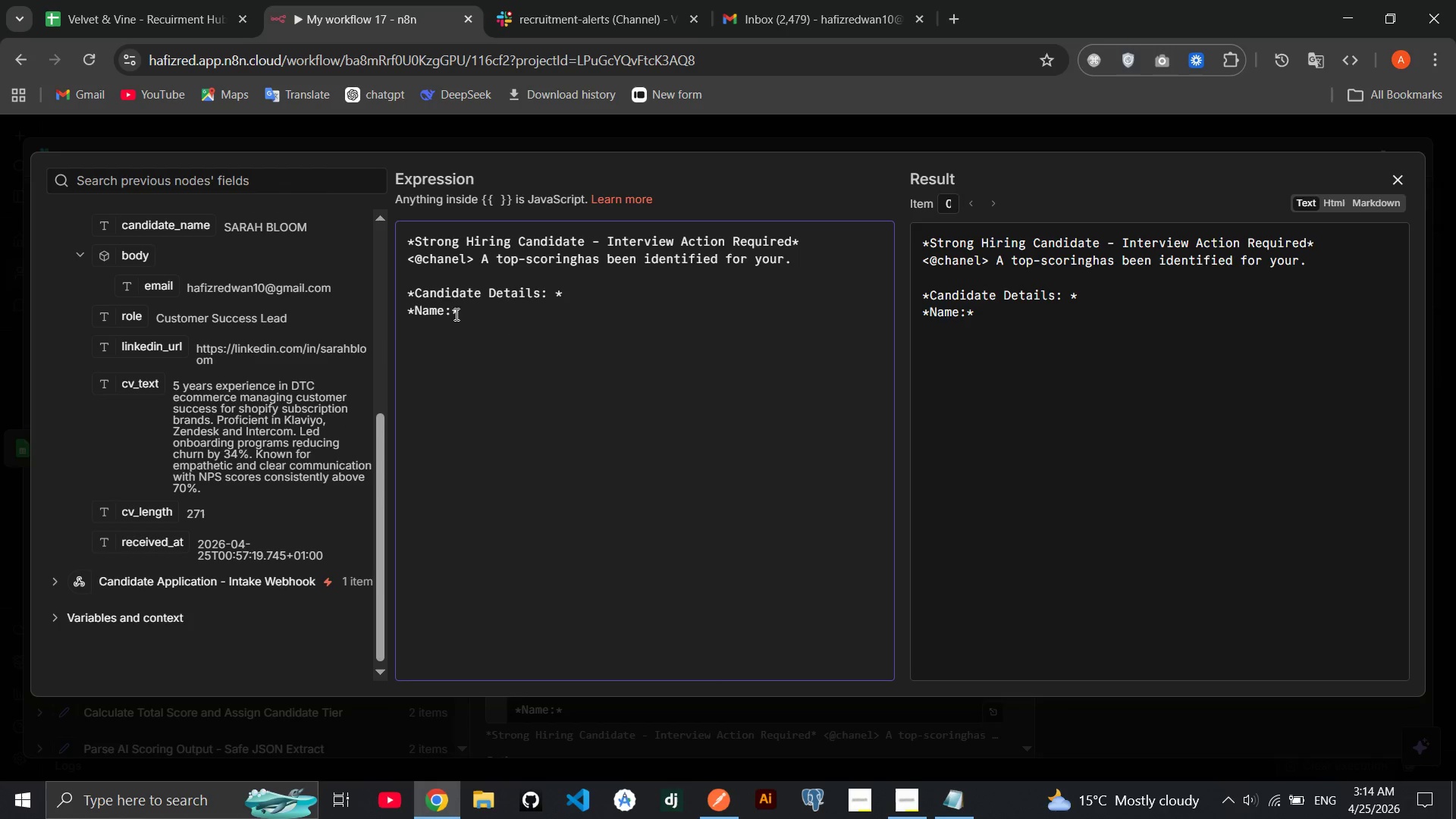 
key(Space)
 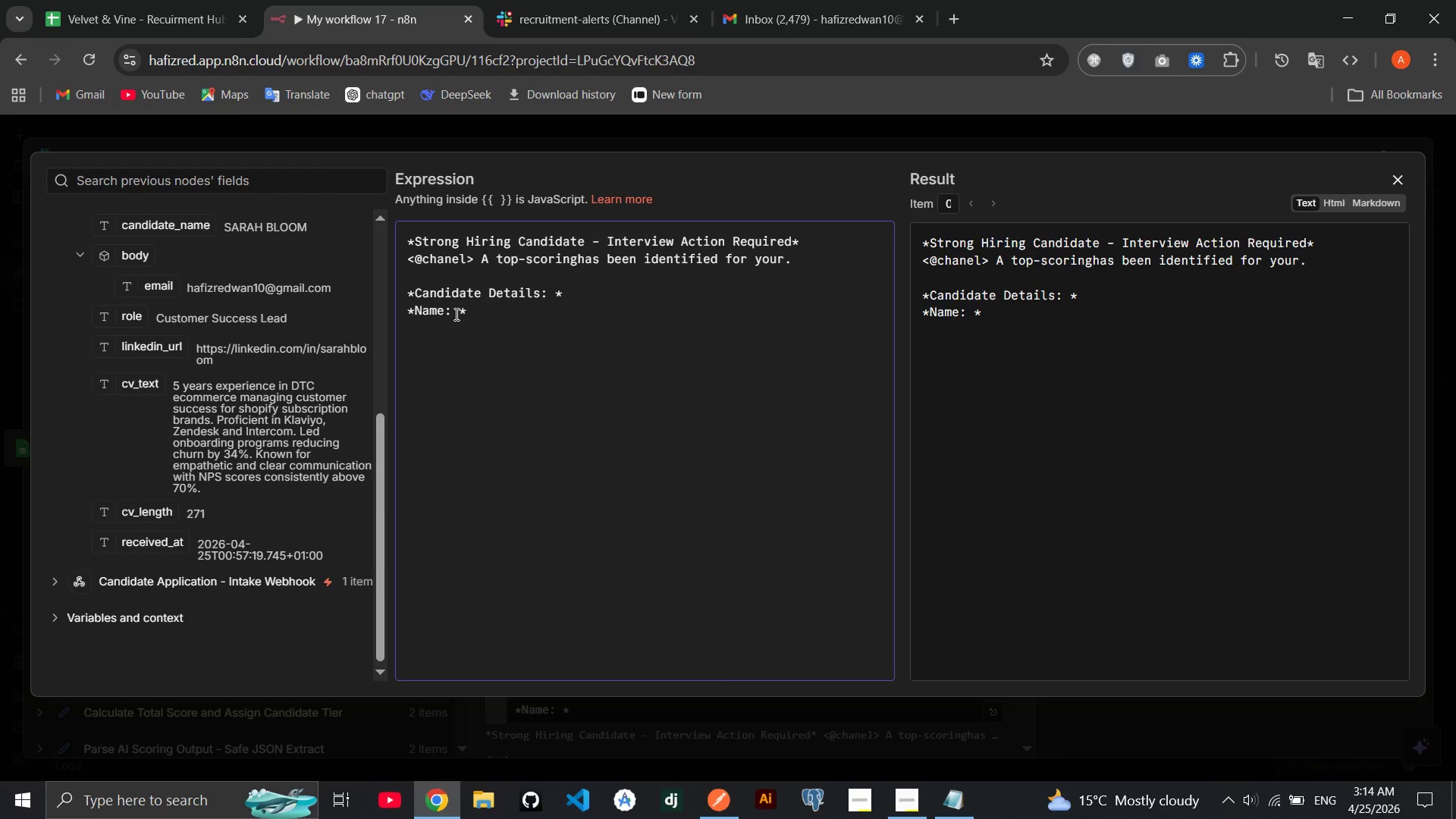 
key(ArrowRight)
 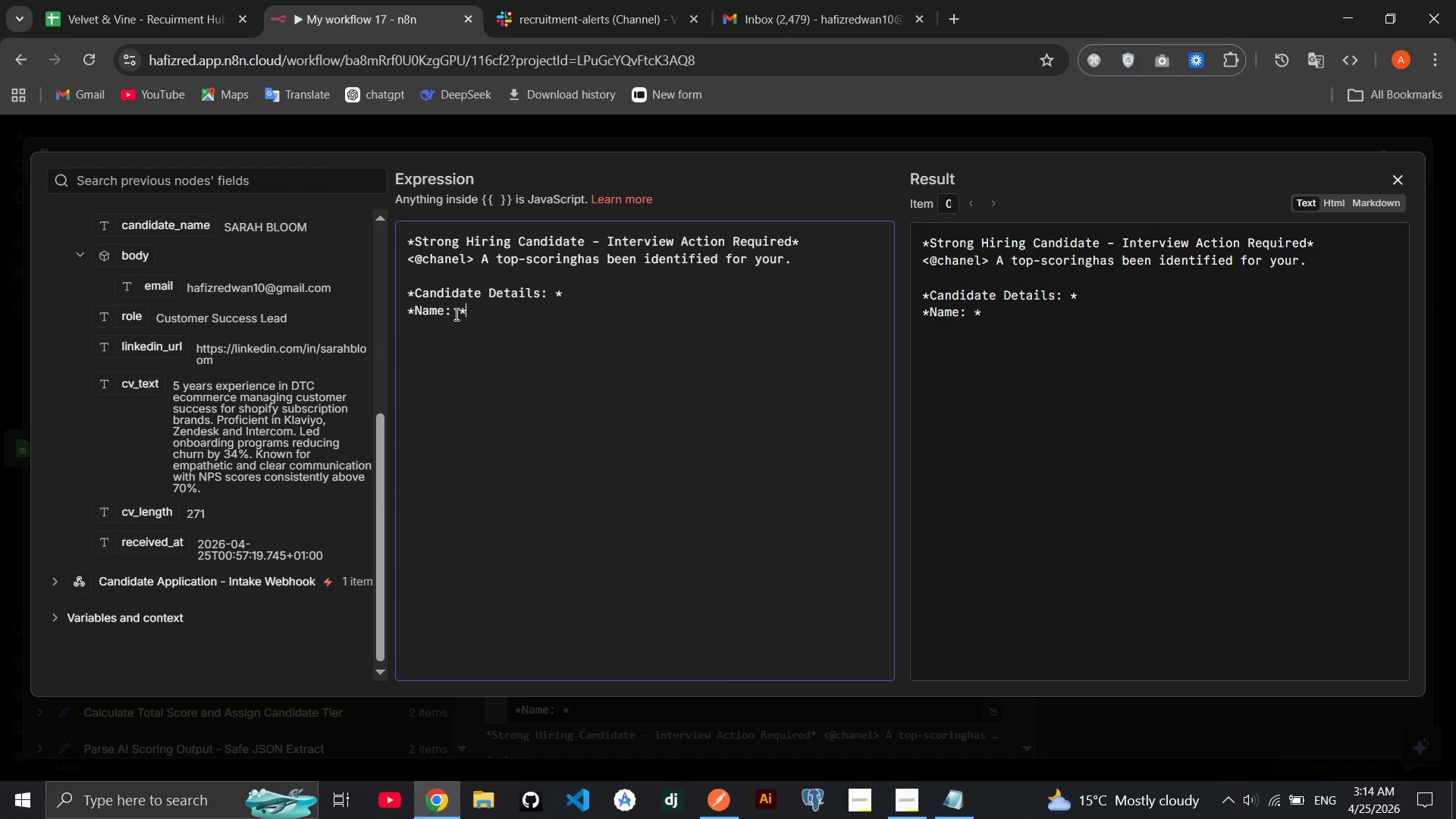 
mouse_move([168, 258])
 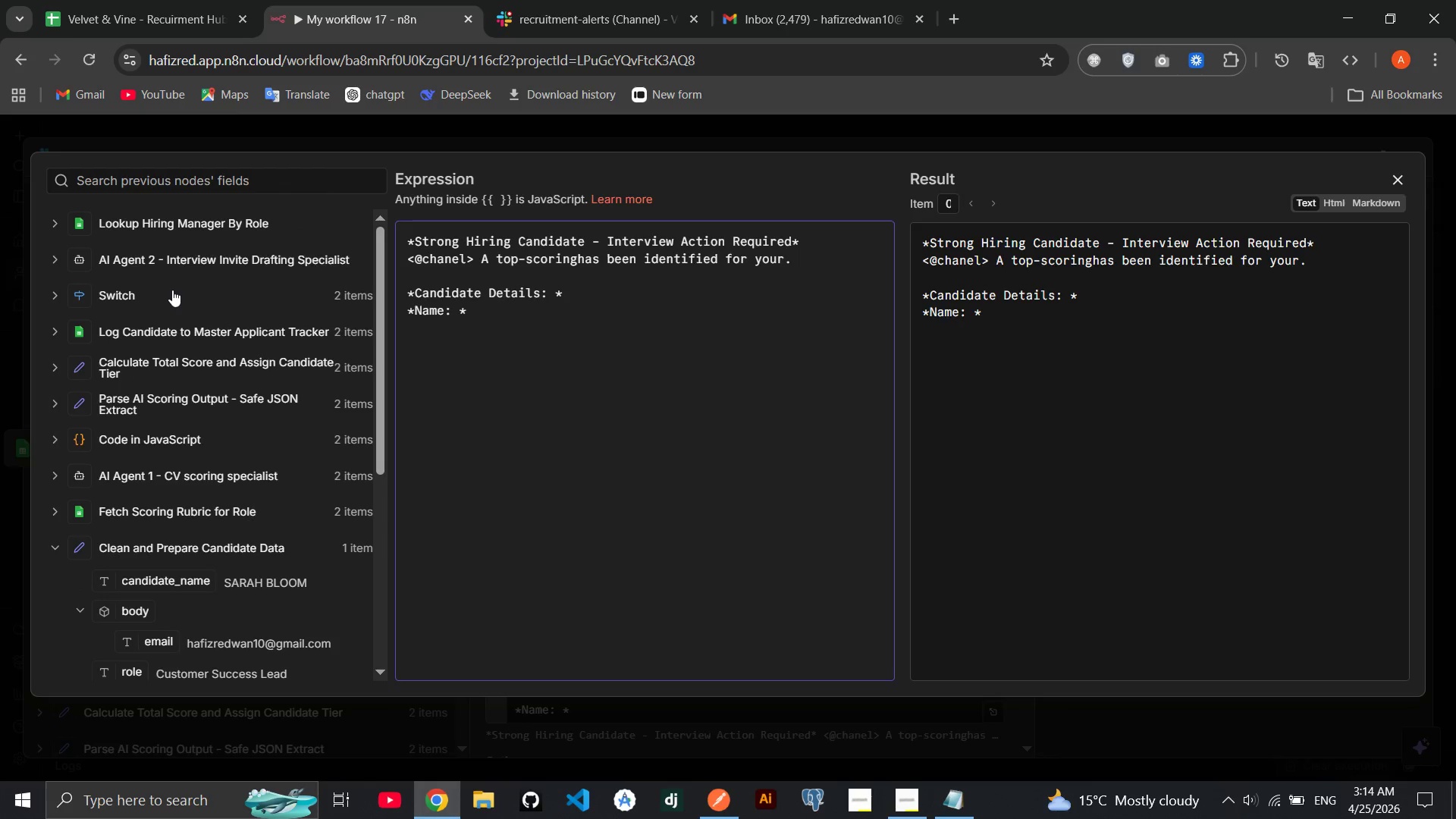 
left_click([172, 290])
 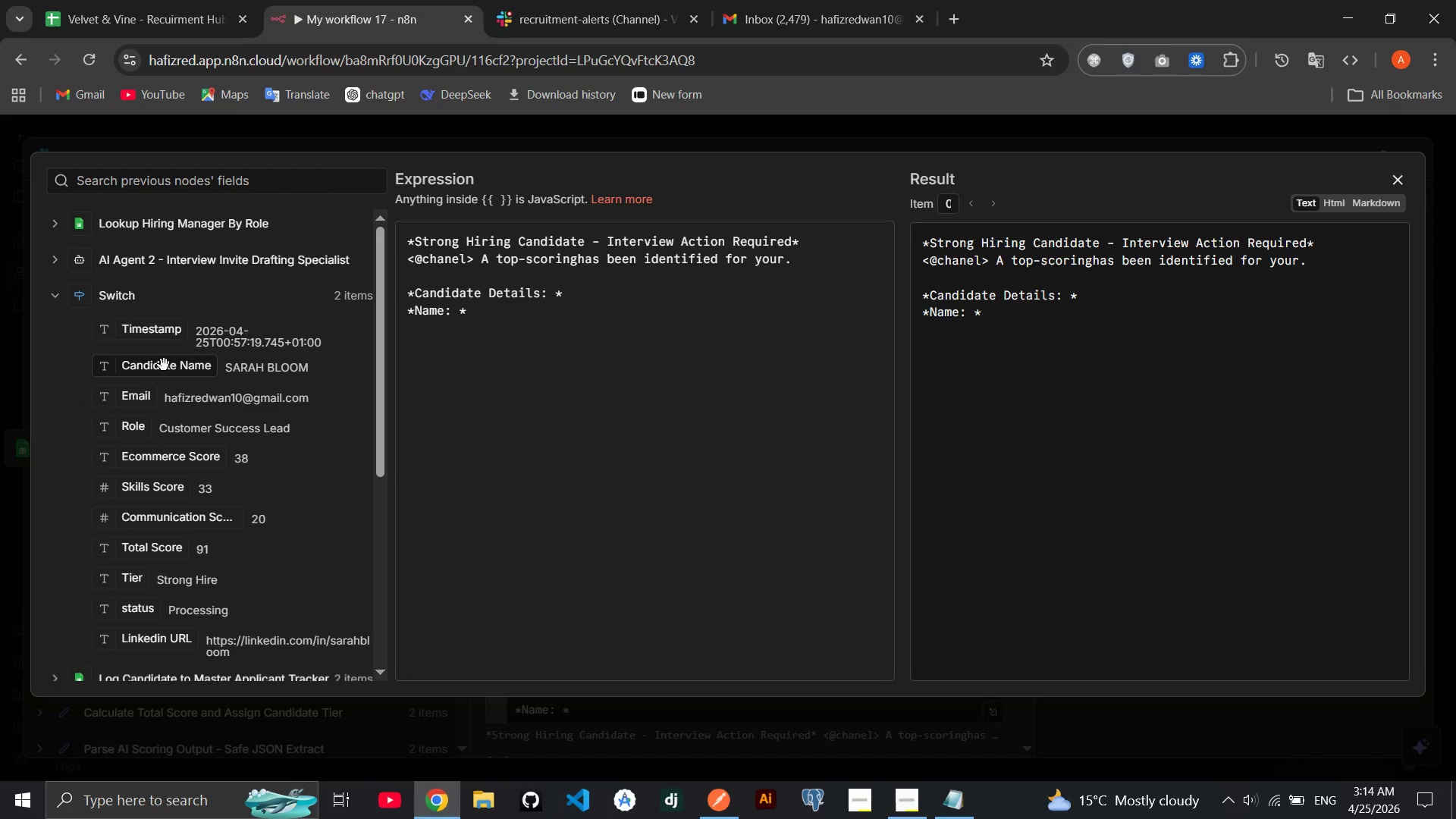 
left_click_drag(start_coordinate=[164, 370], to_coordinate=[456, 314])
 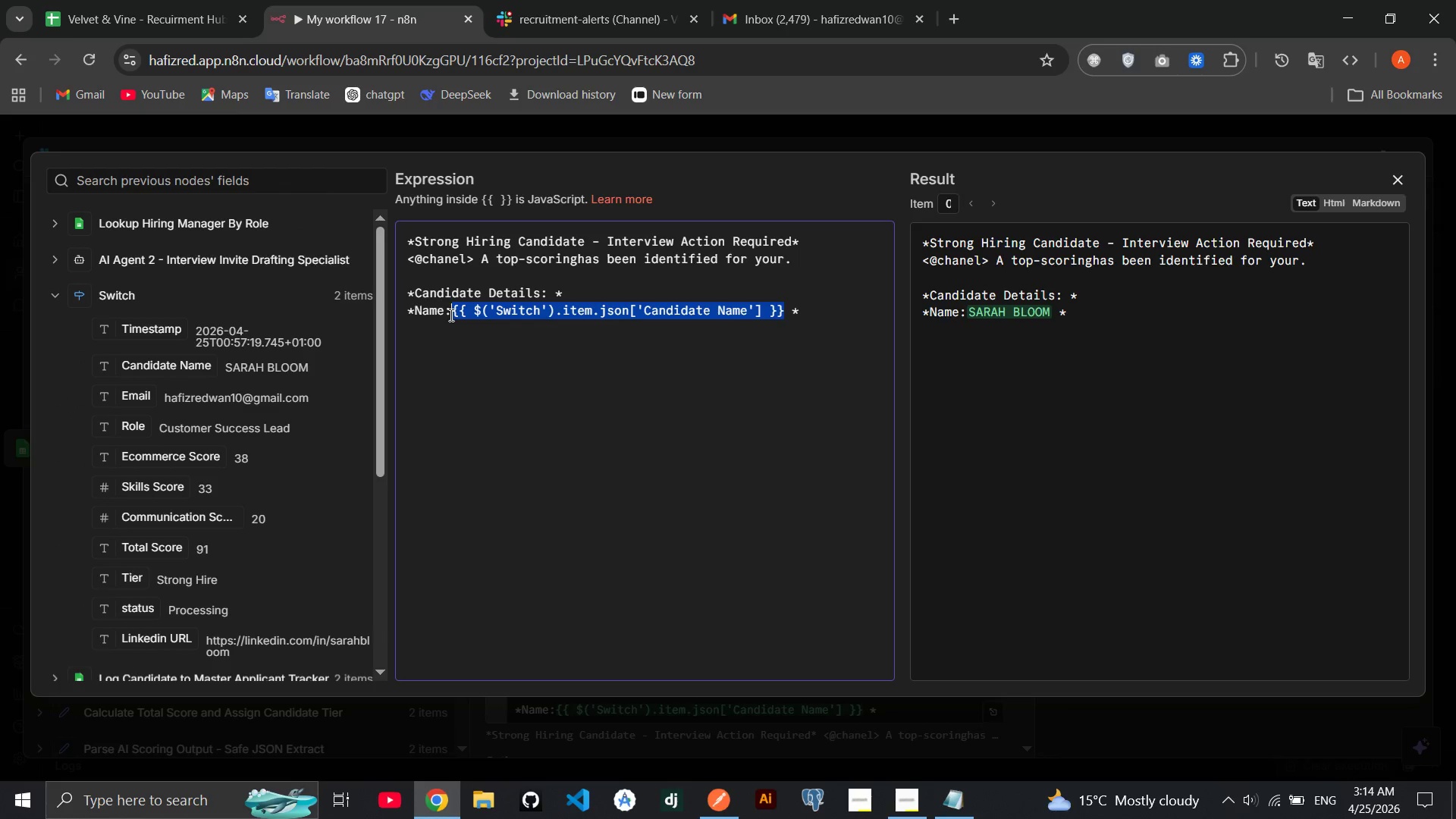 
left_click([450, 315])
 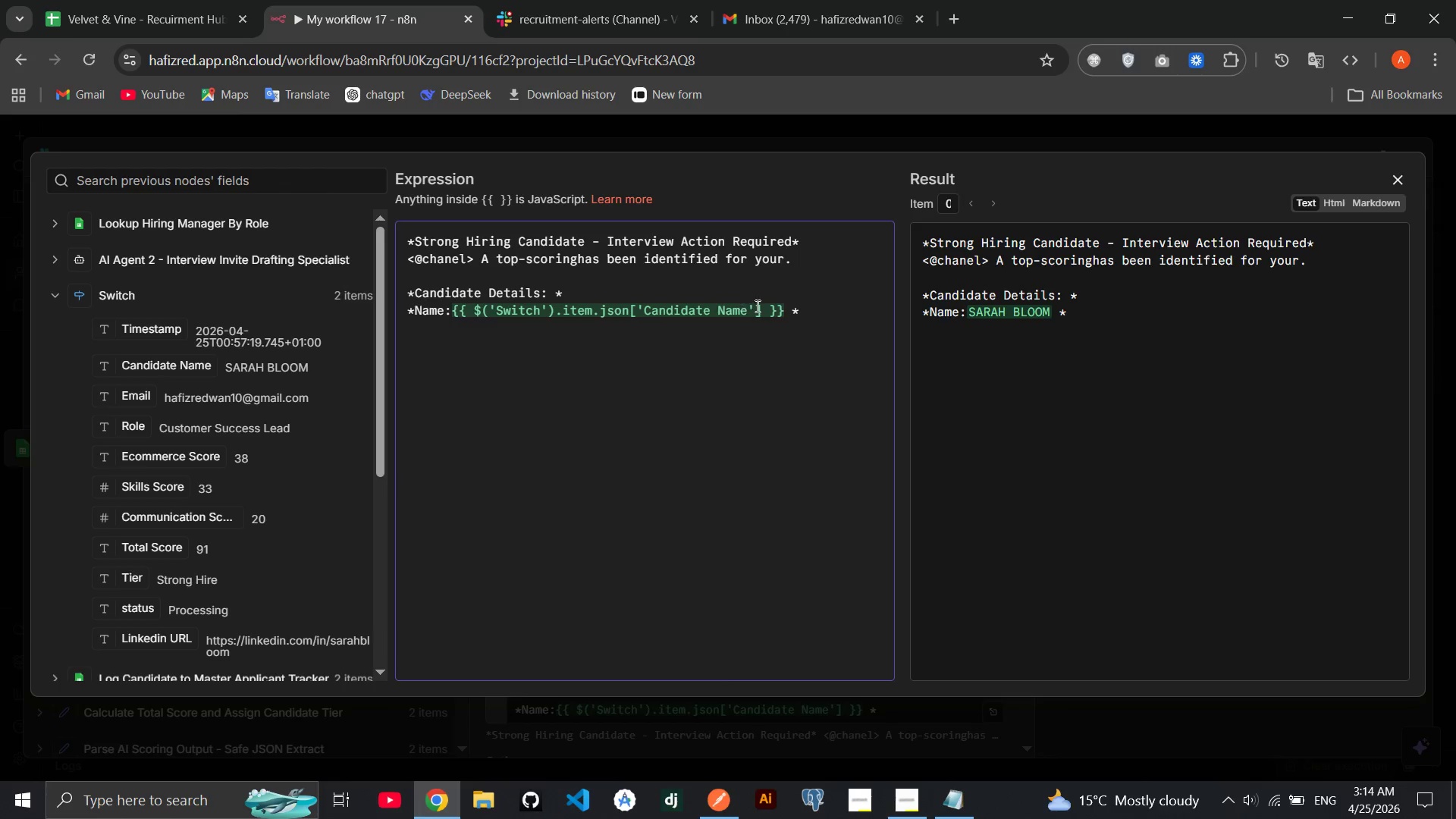 
left_click([809, 311])
 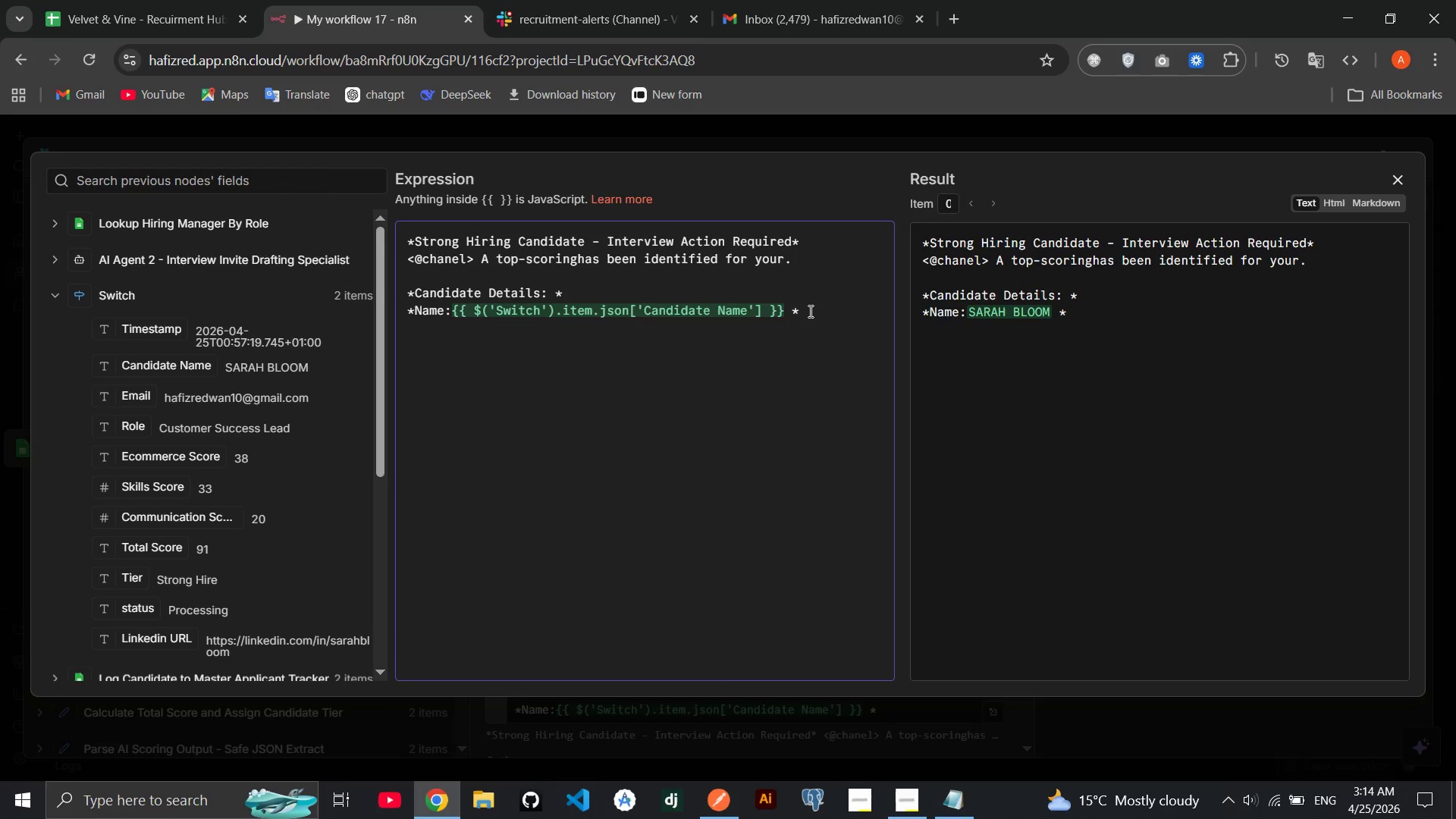 
key(Enter)
 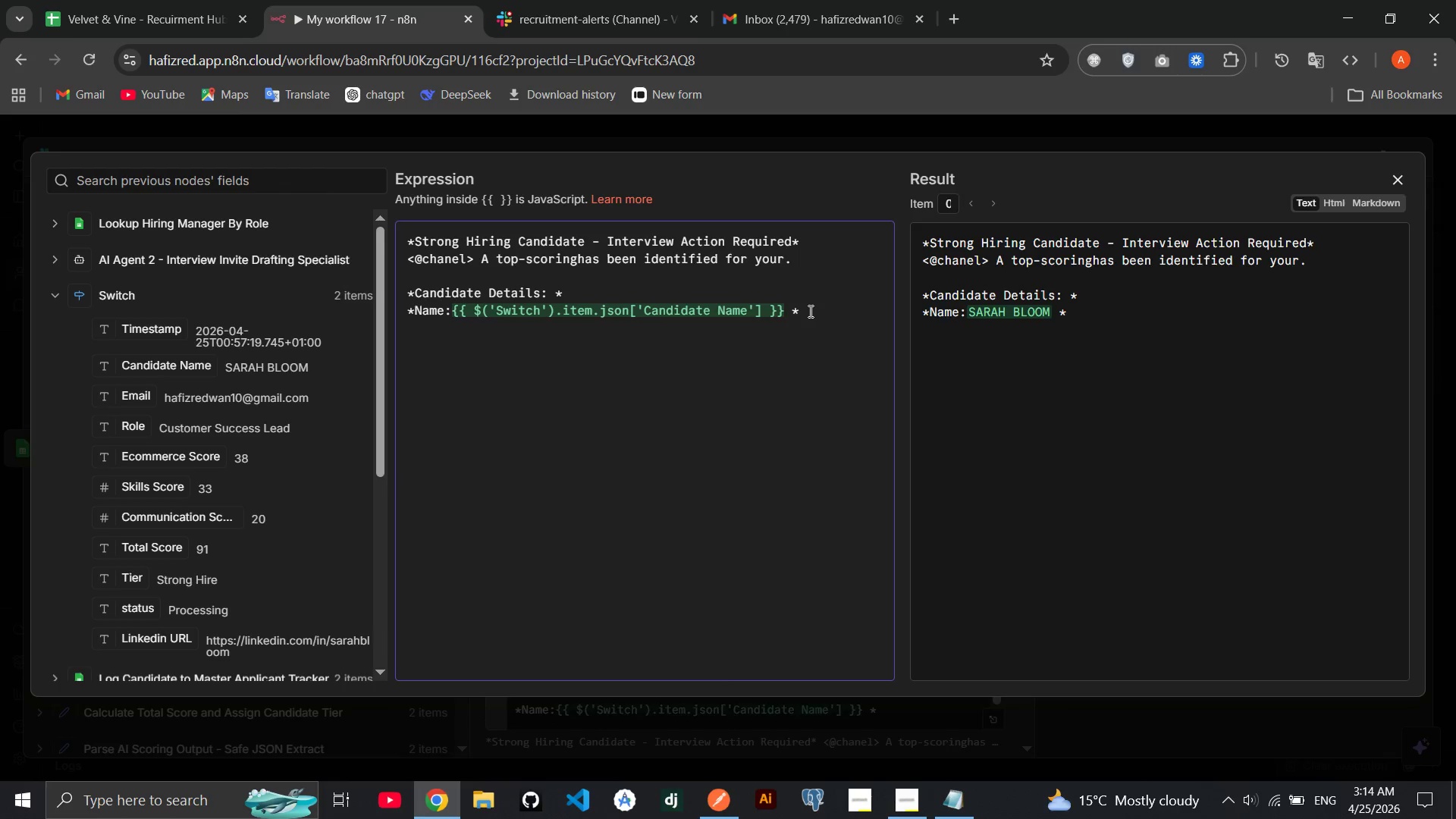 
type(**)
 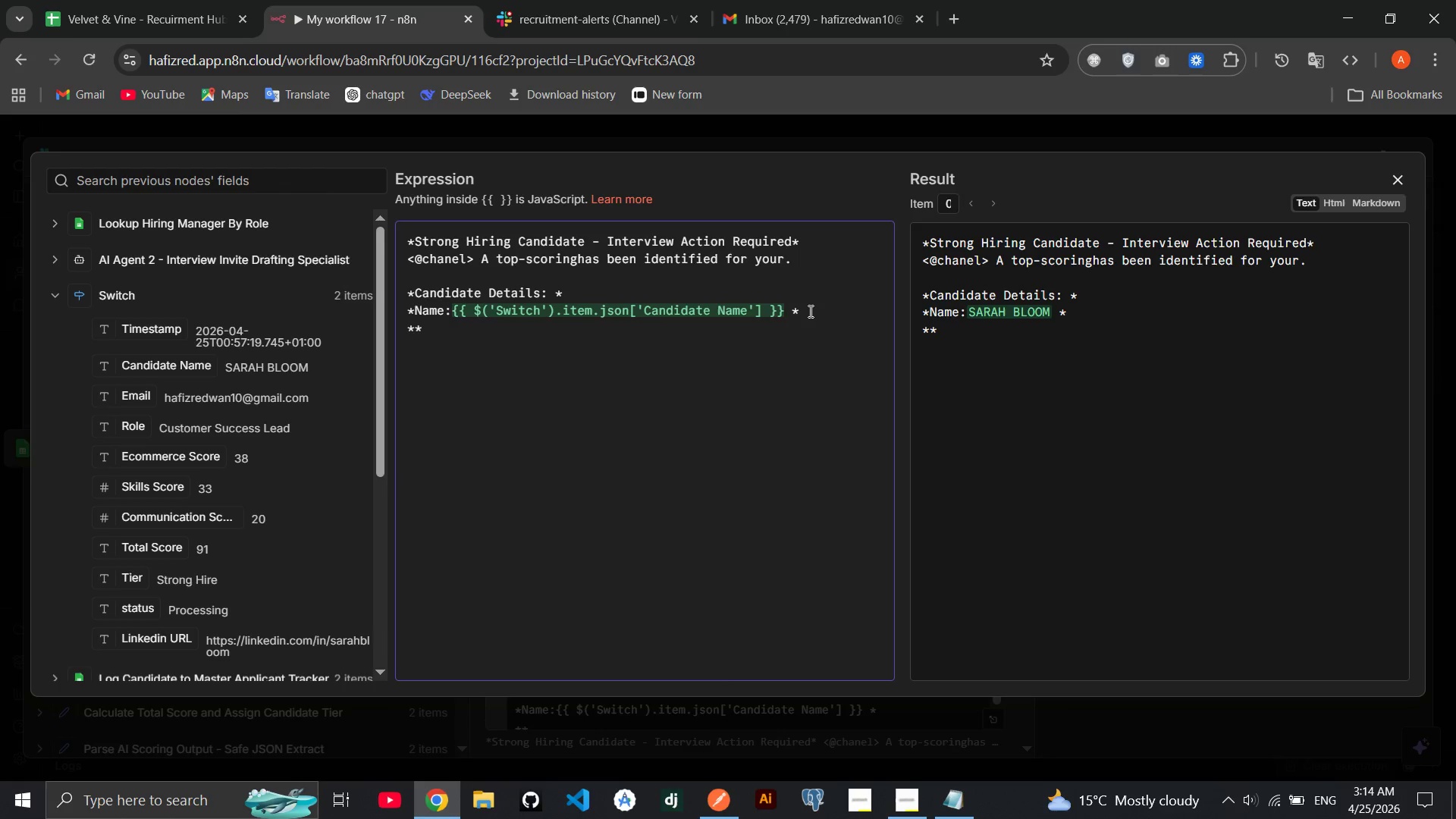 
key(ArrowLeft)
 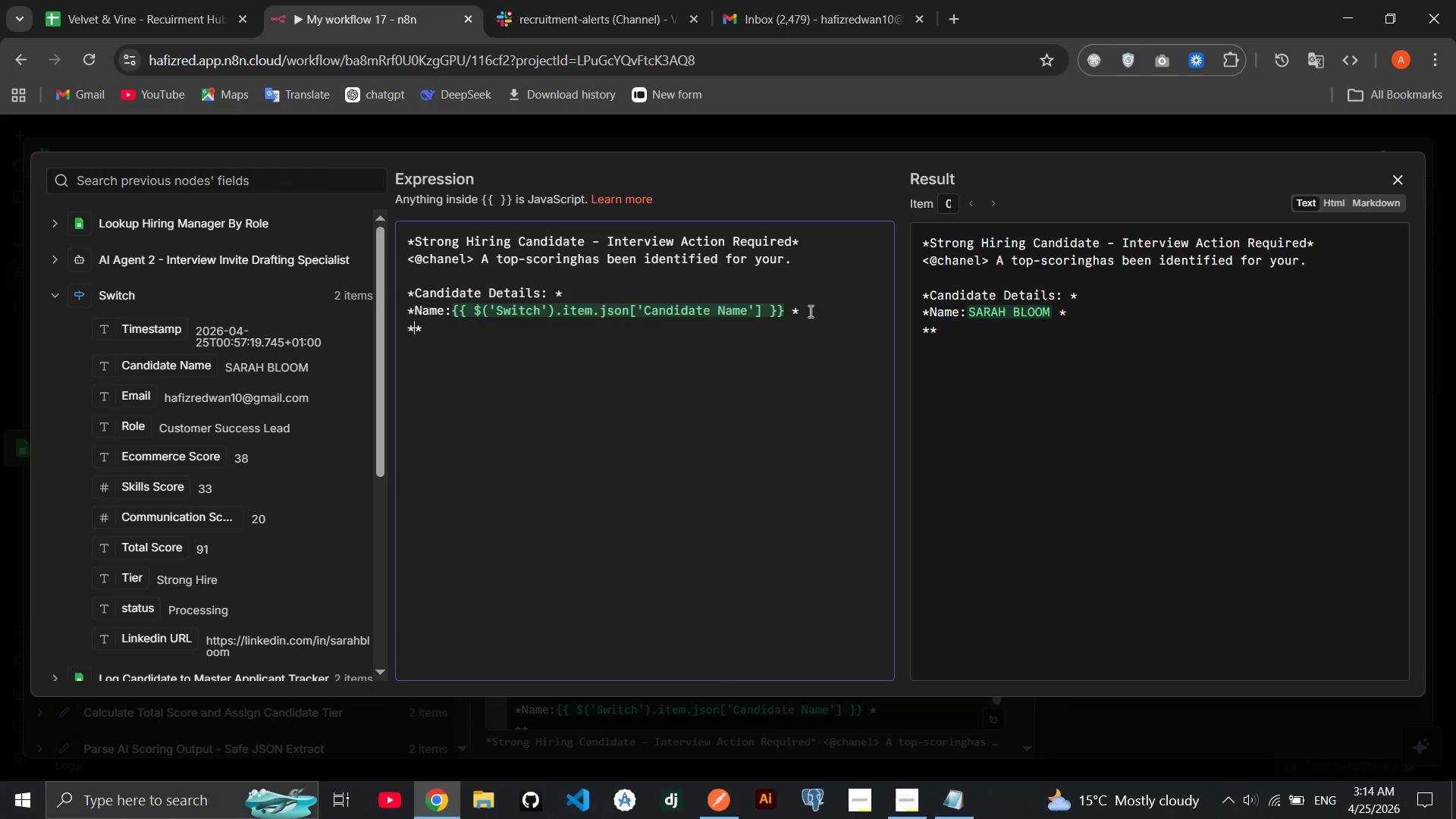 
type(Role:)
 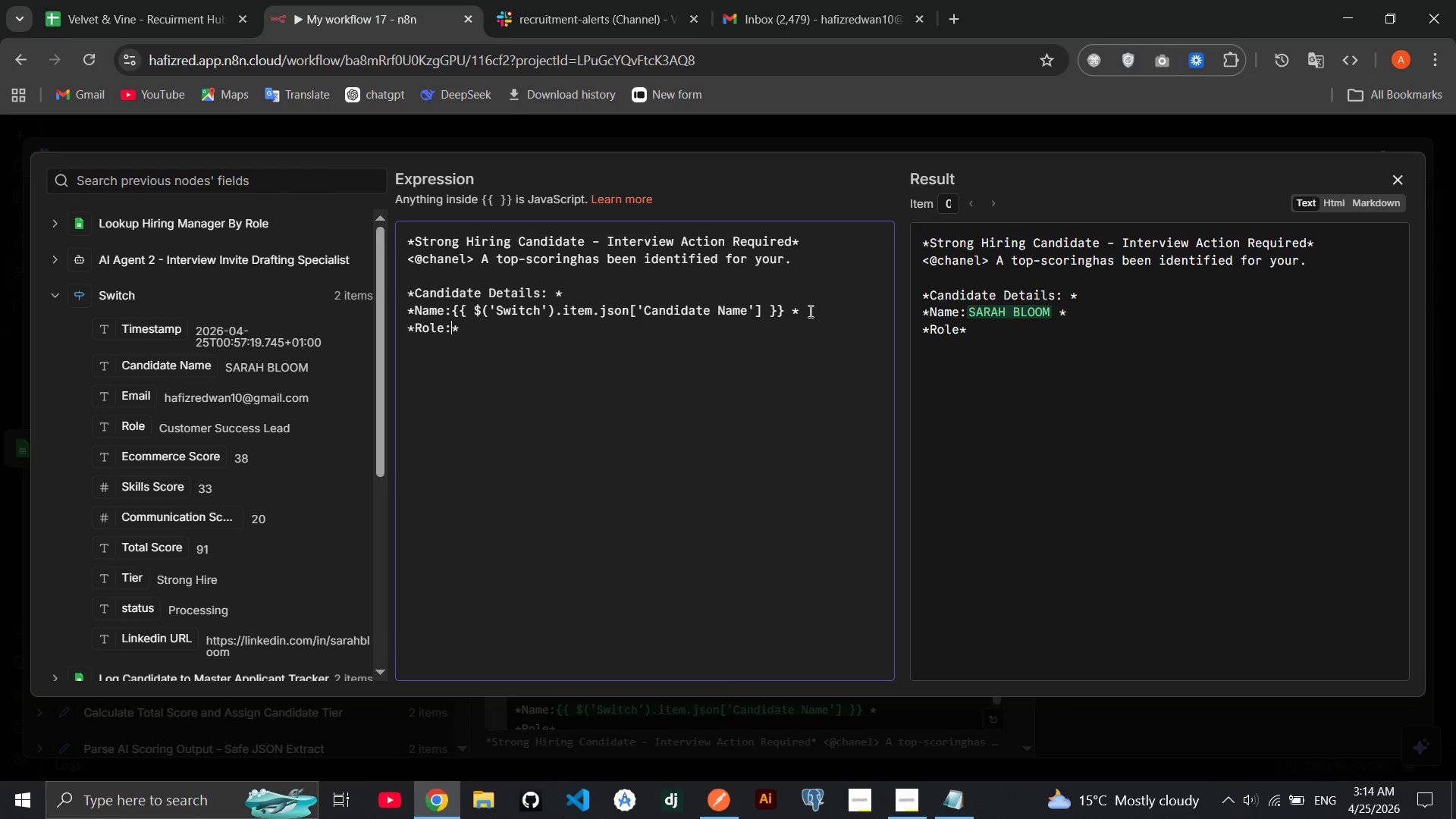 
 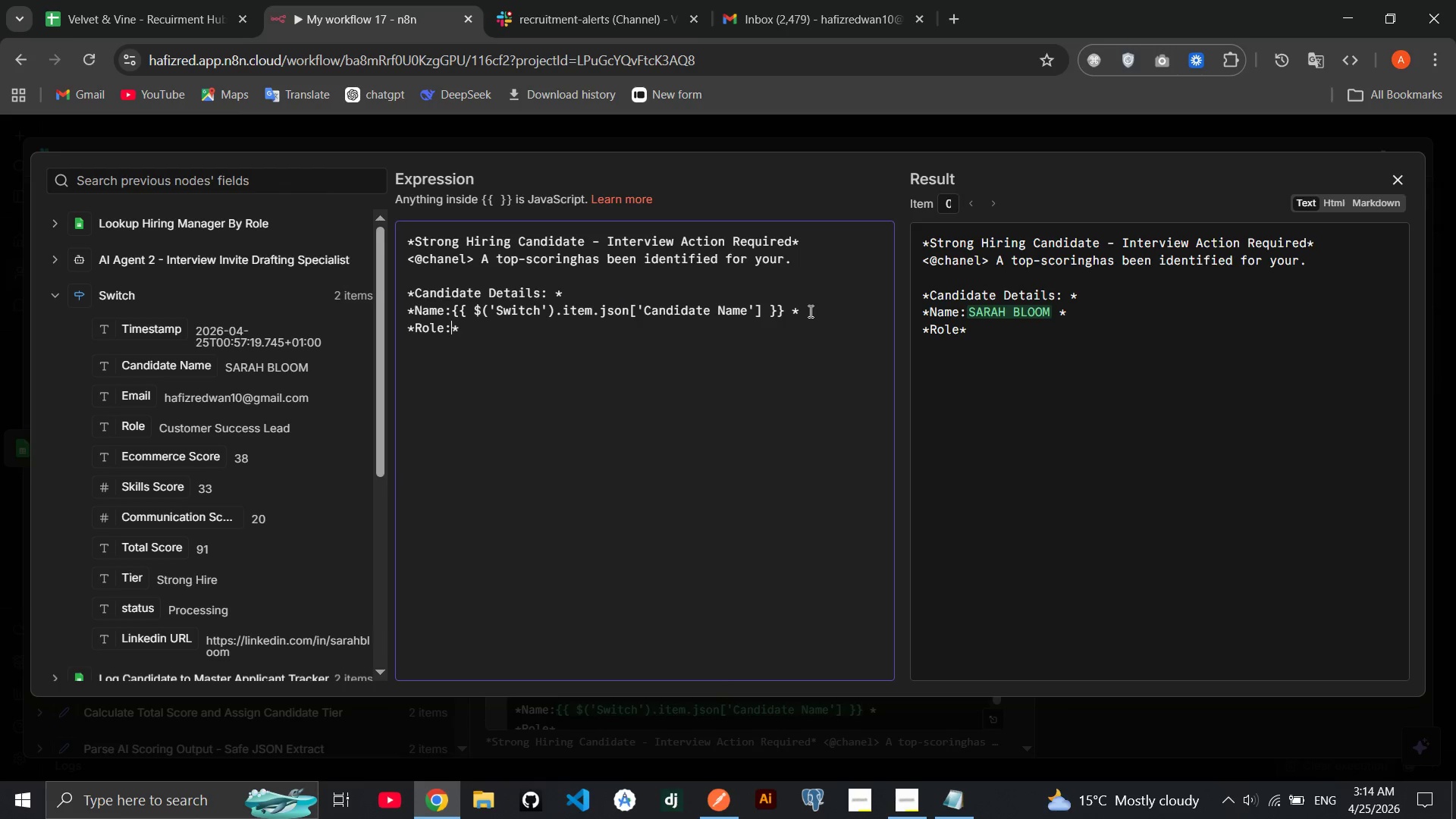 
key(ArrowRight)
 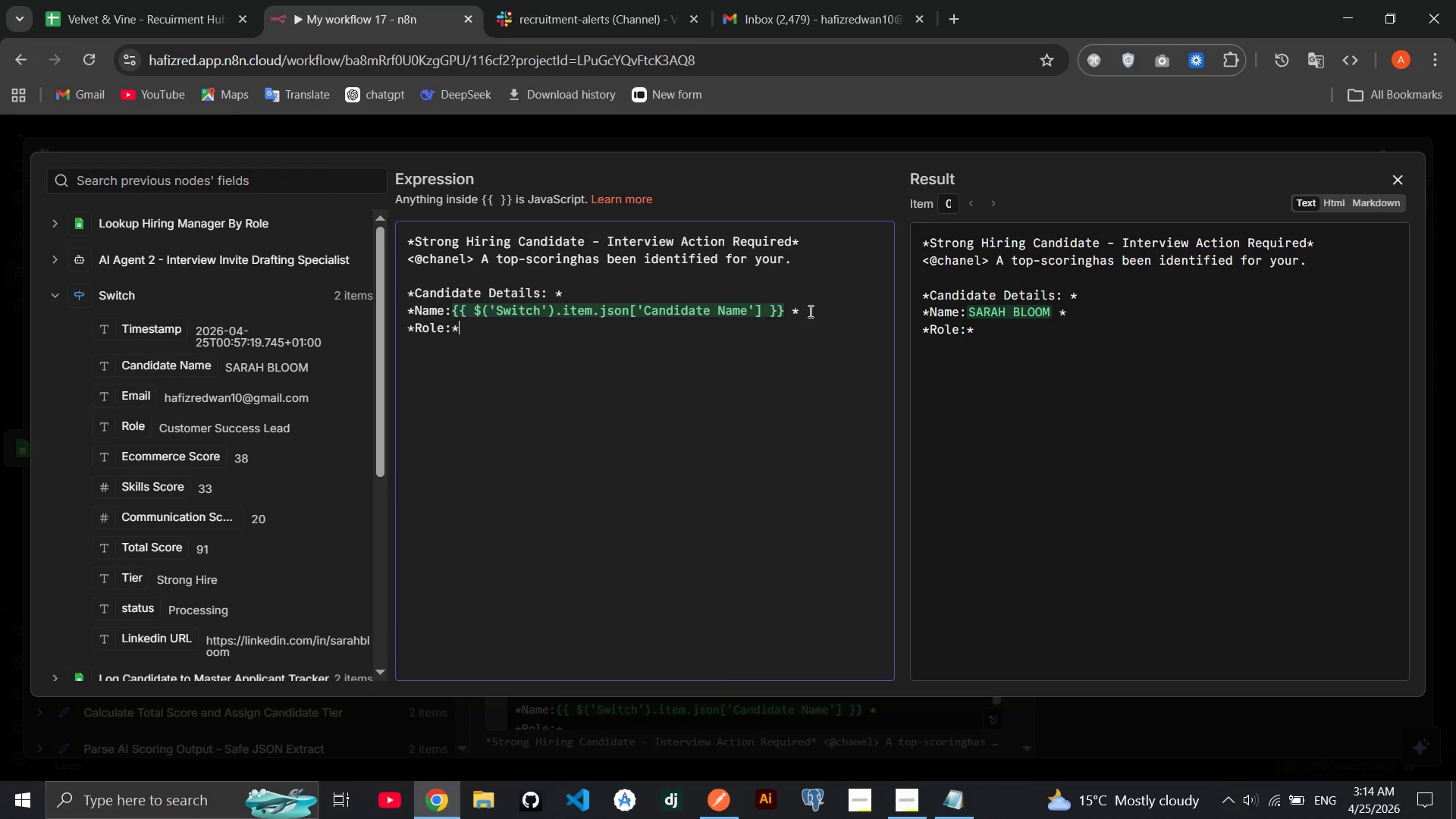 
key(ArrowLeft)
 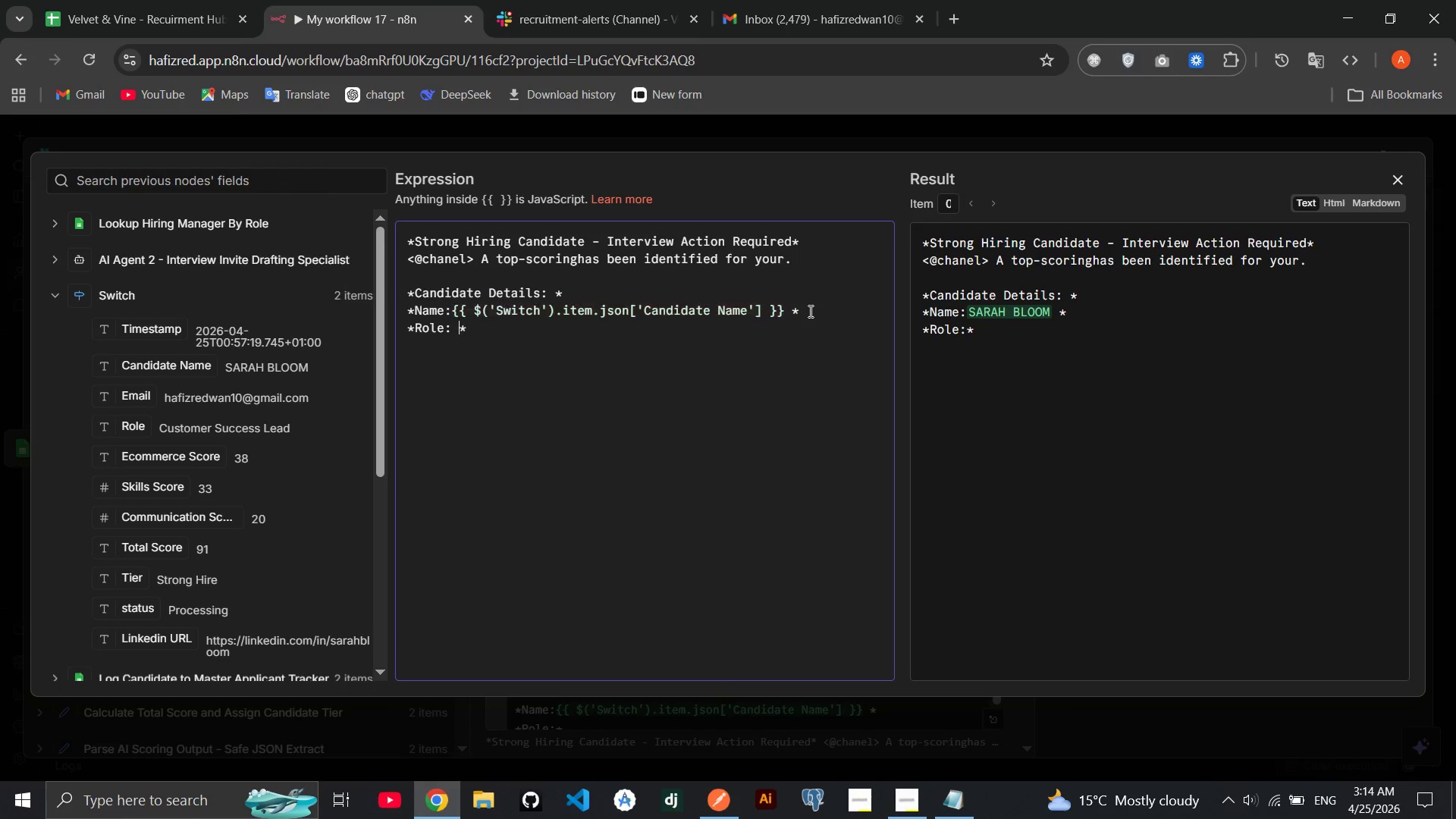 
key(Space)
 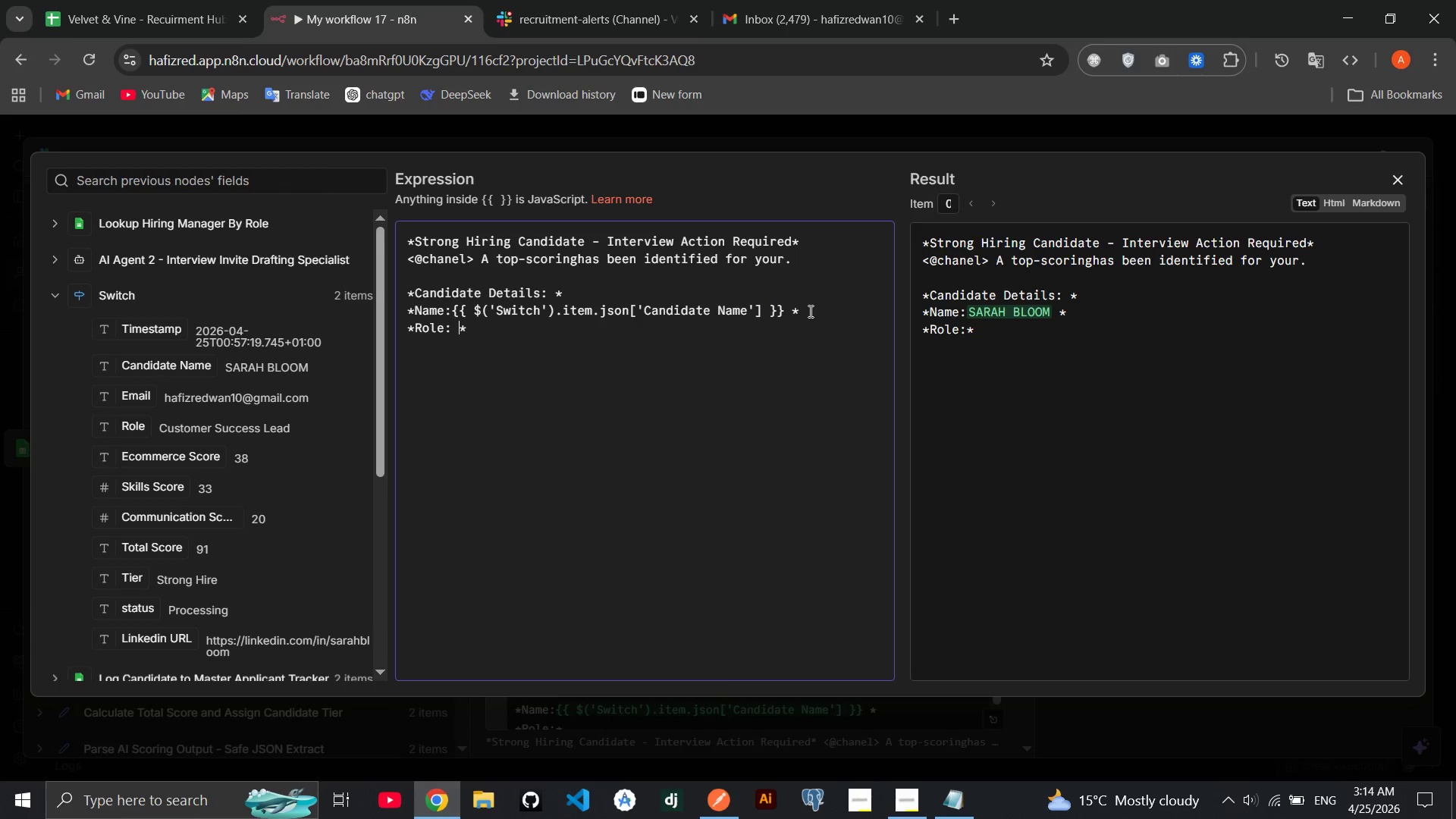 
key(ArrowRight)
 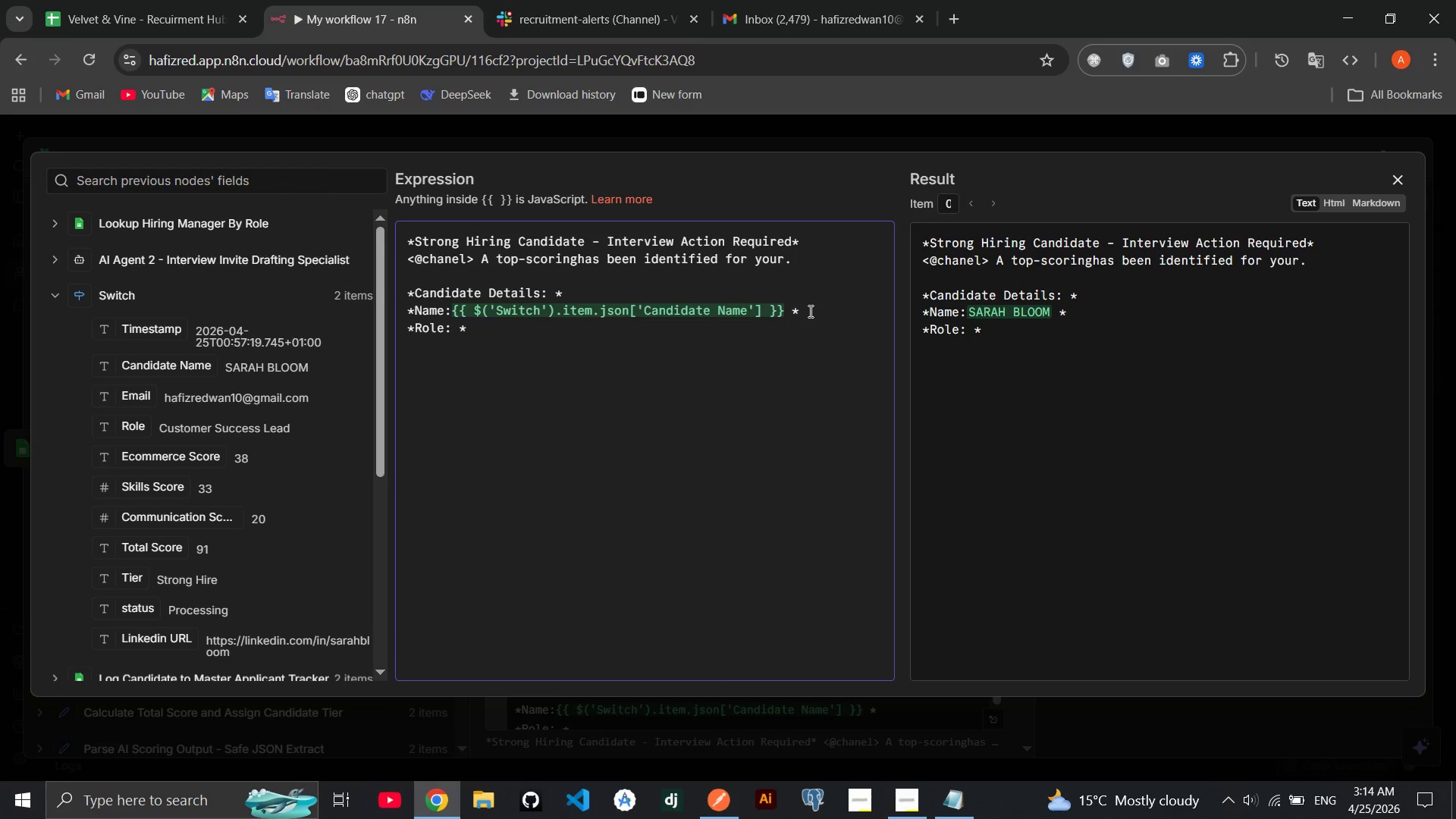 
key(Enter)
 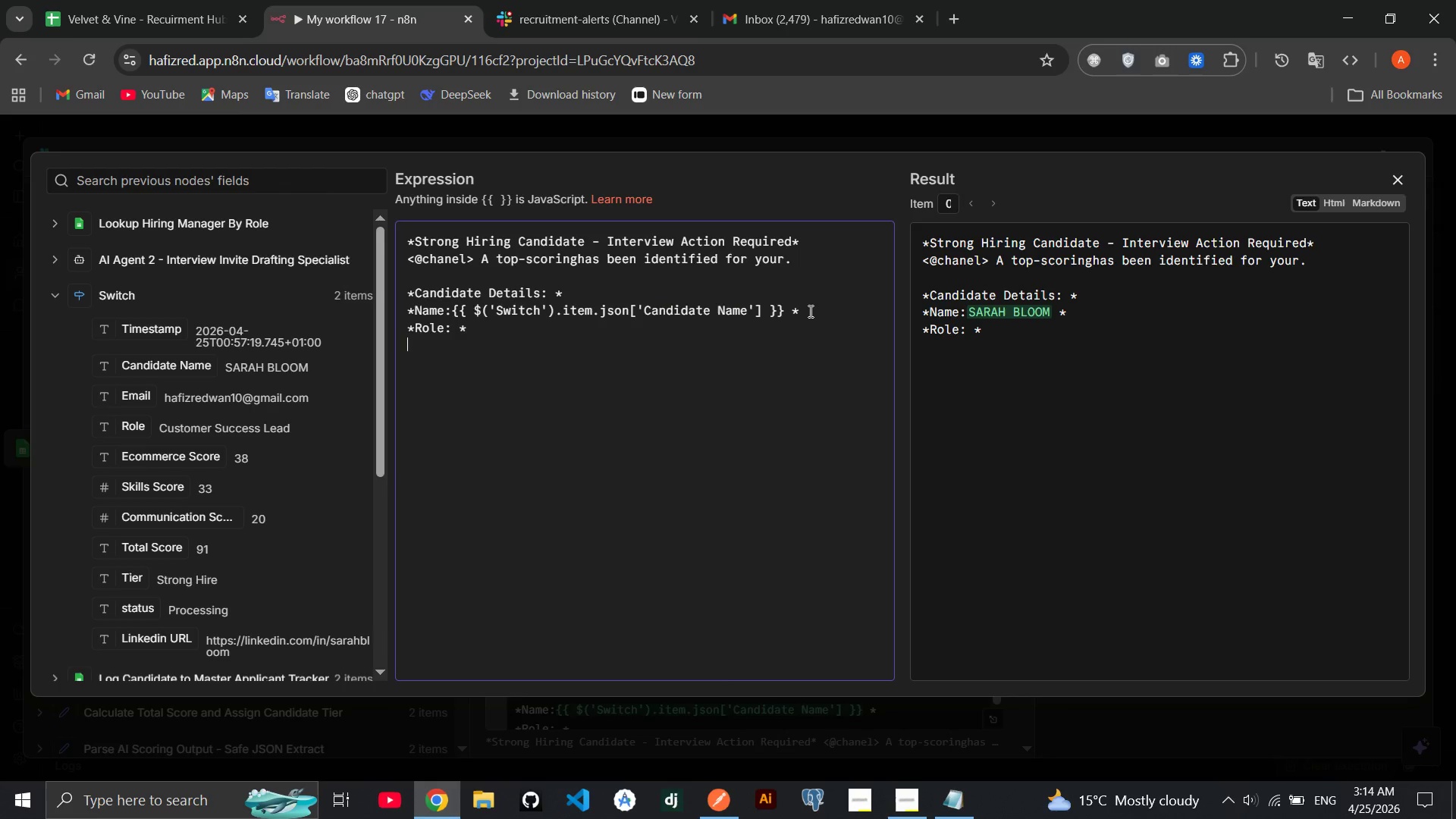 
type(**)
 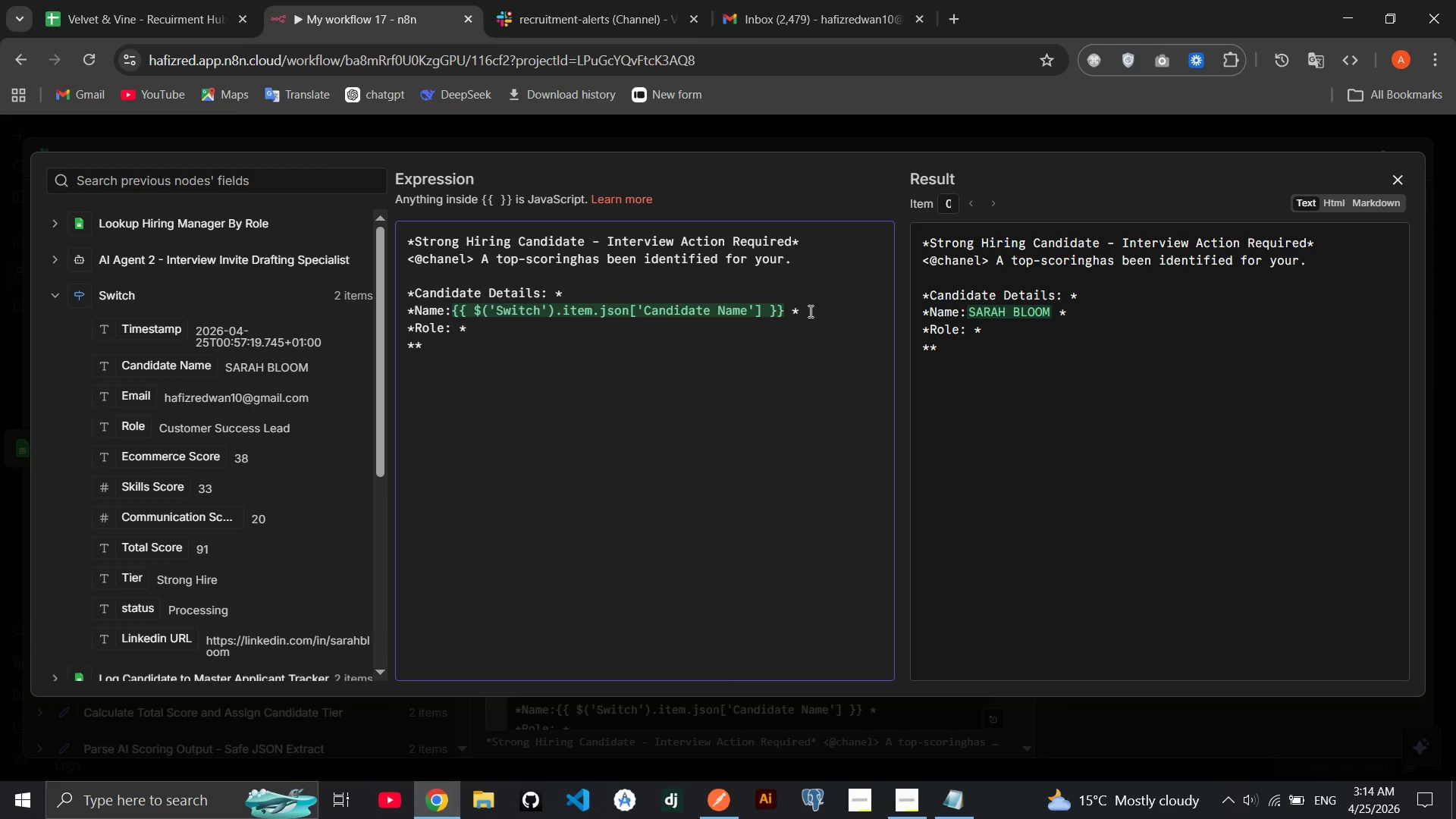 
key(ArrowLeft)
 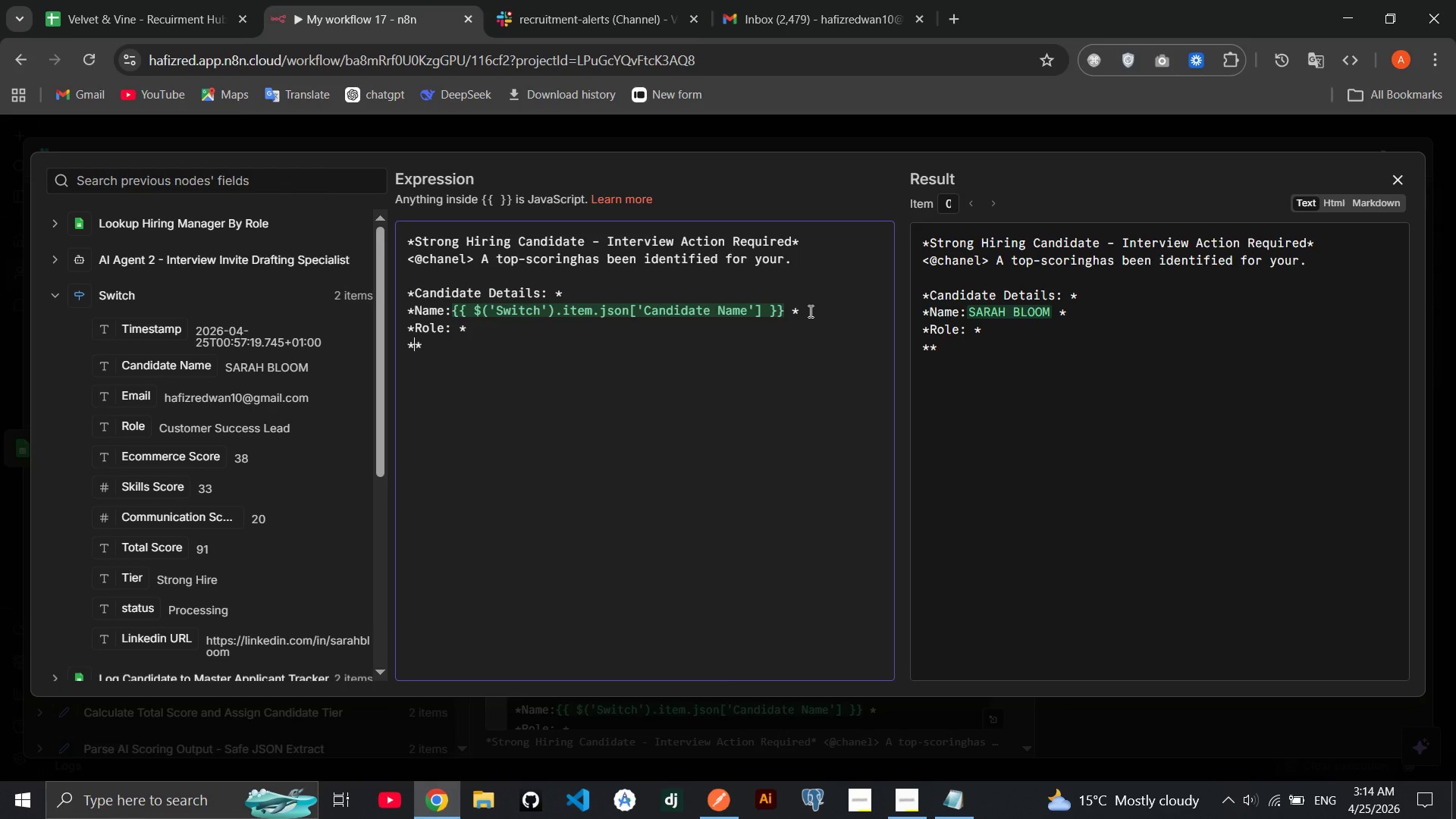 
type(Email: )
 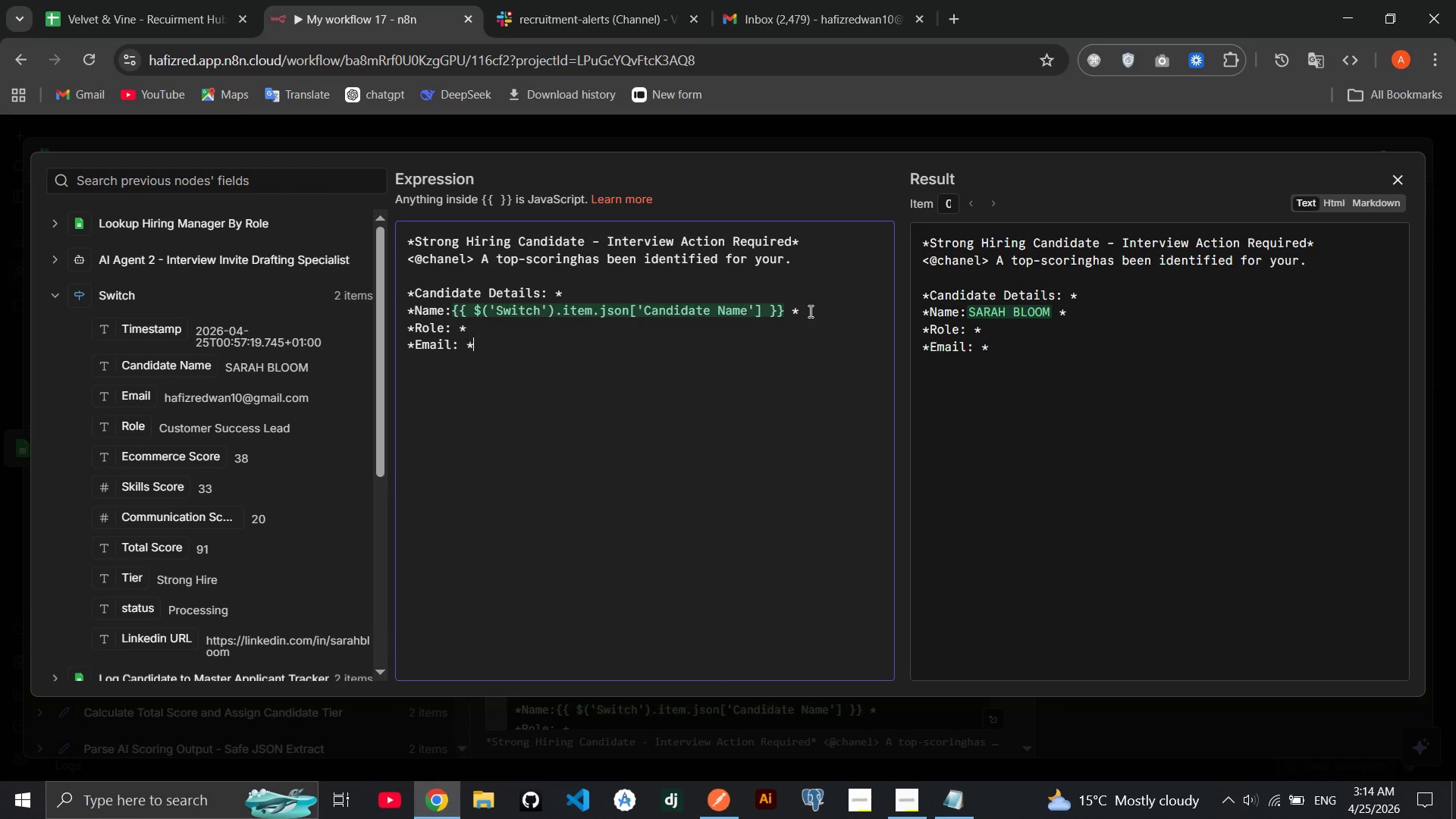 
 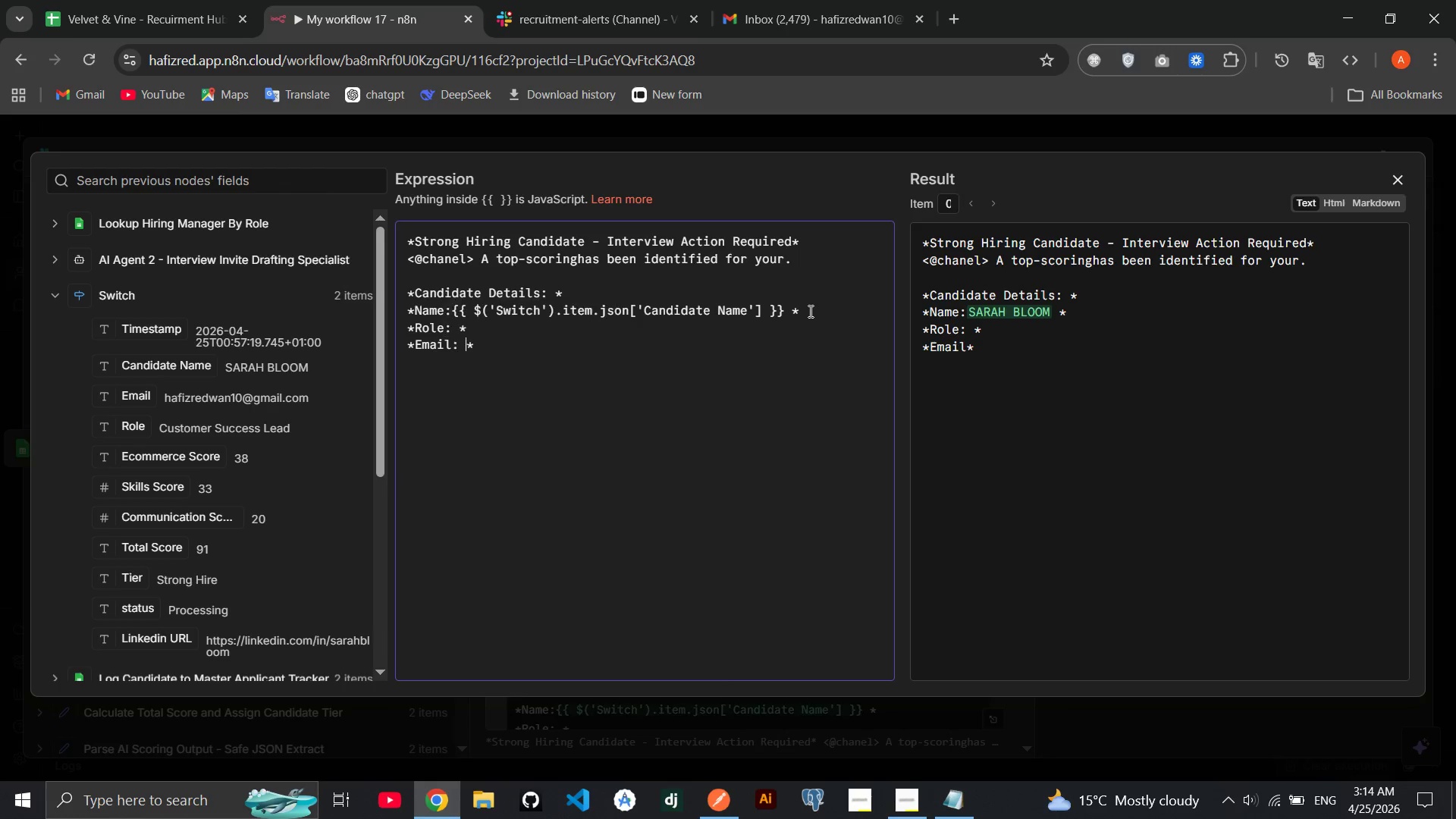 
key(ArrowRight)
 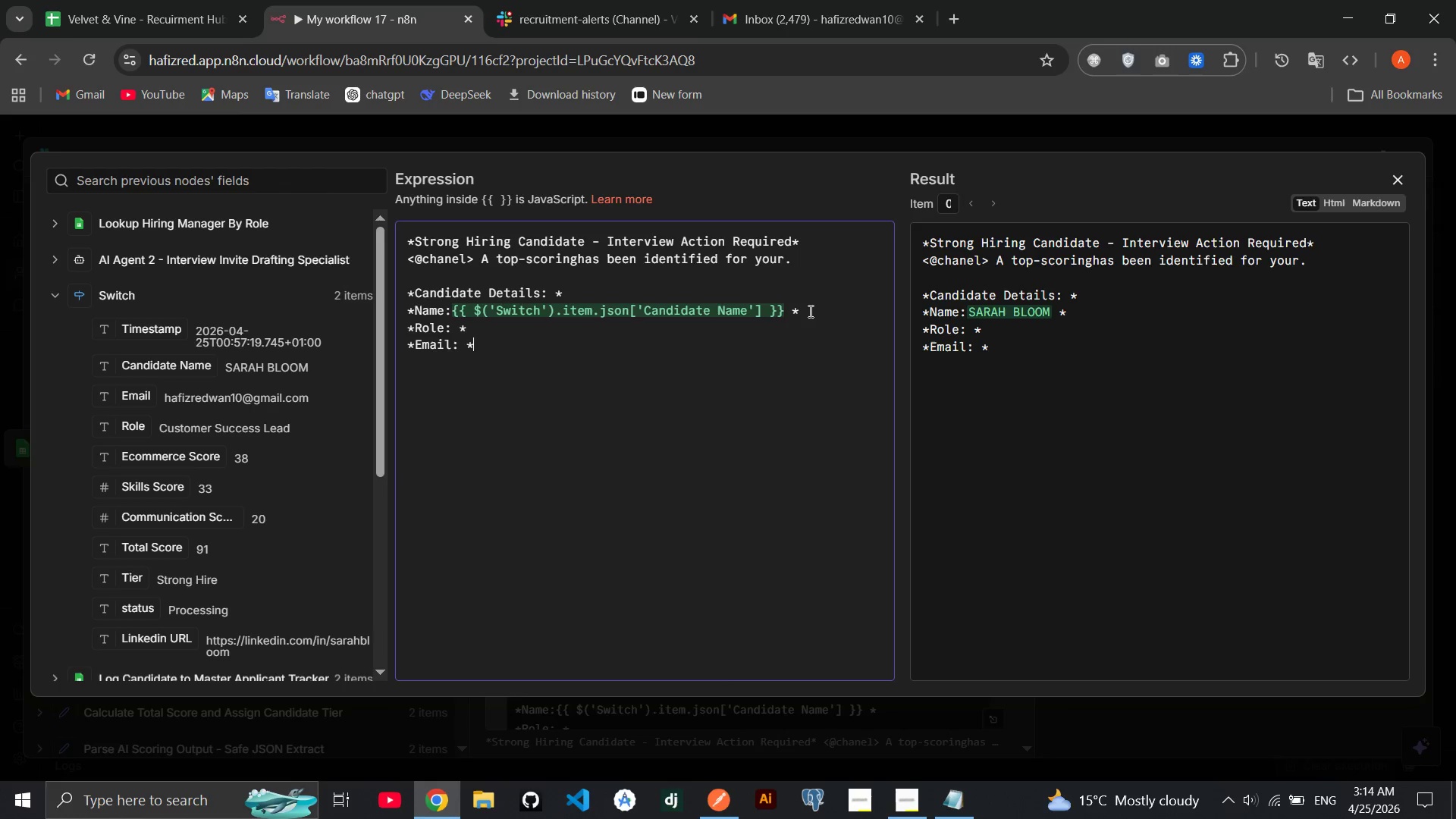 
key(Enter)
 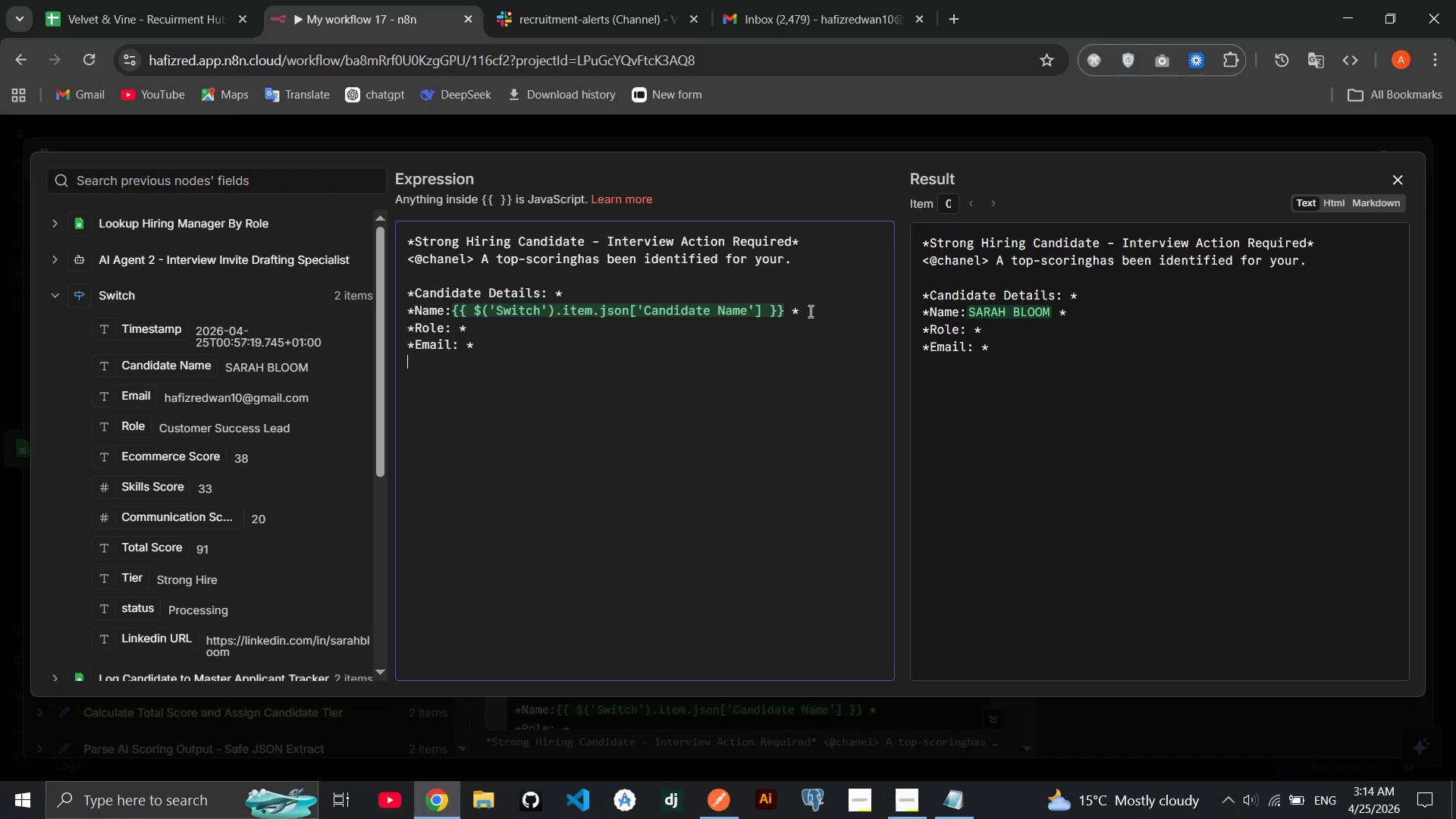 
hold_key(key=ShiftRight, duration=1.53)
 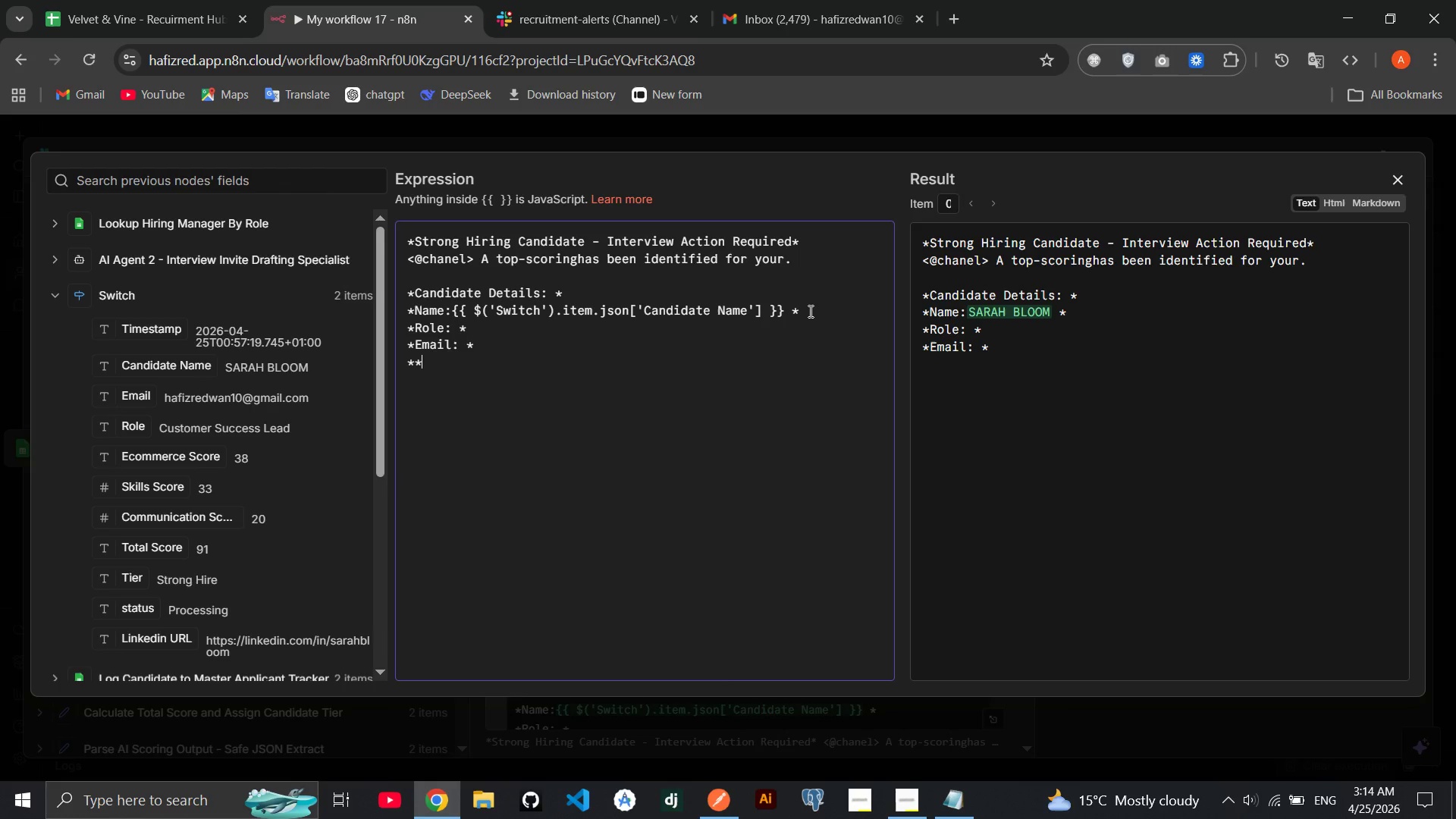 
type(**)
 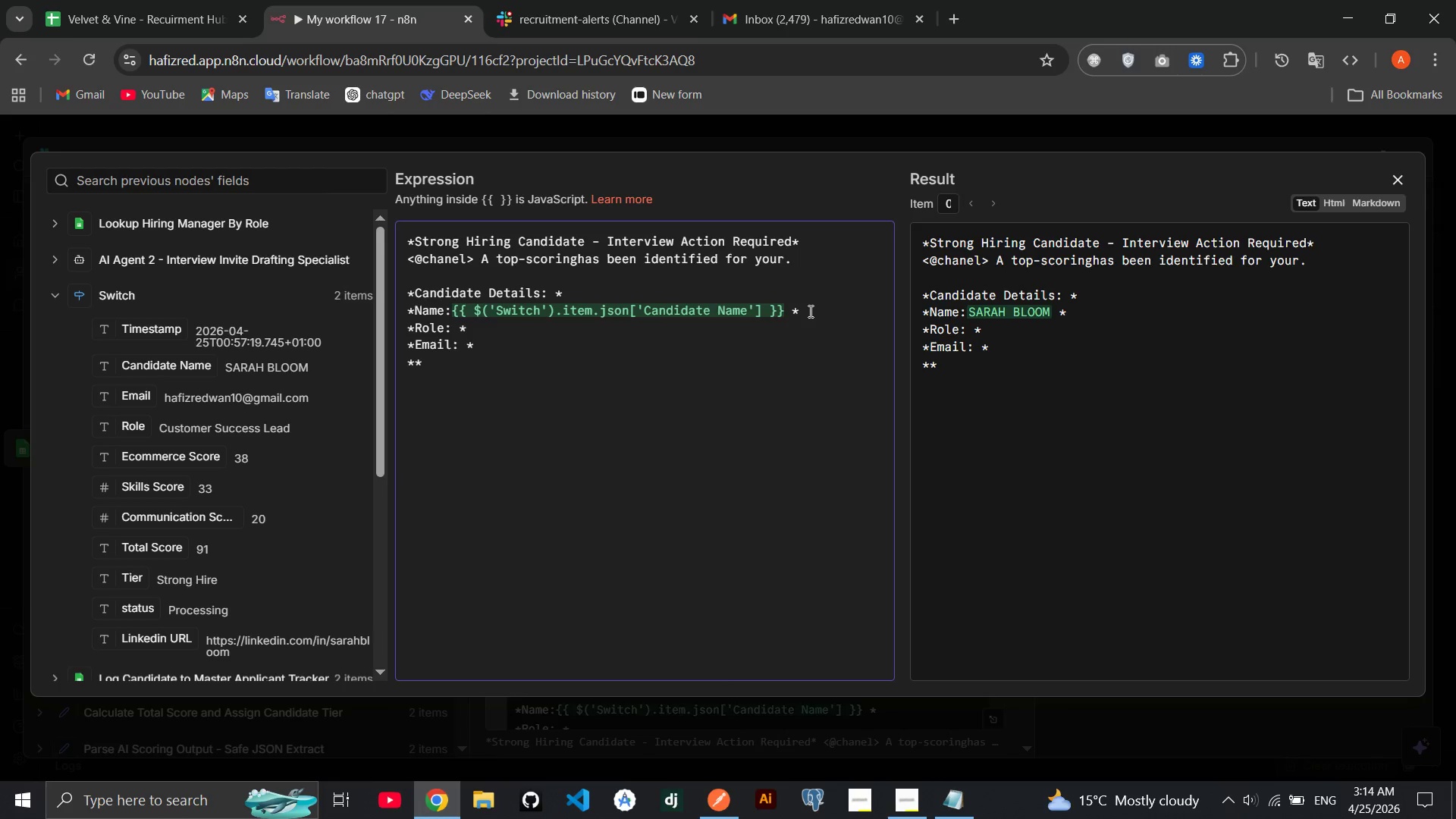 
key(ArrowLeft)
 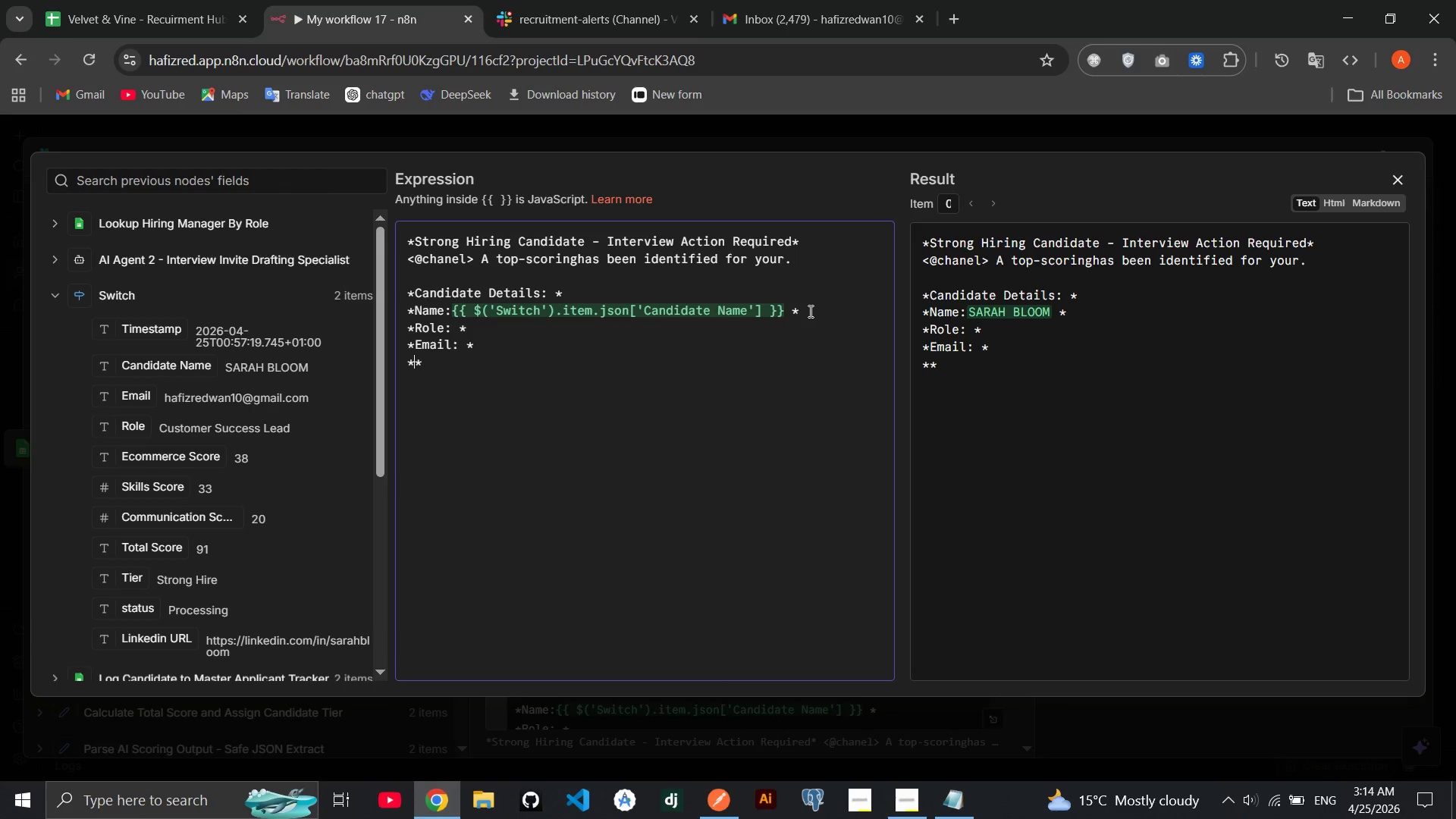 
type(Linkedin: )
 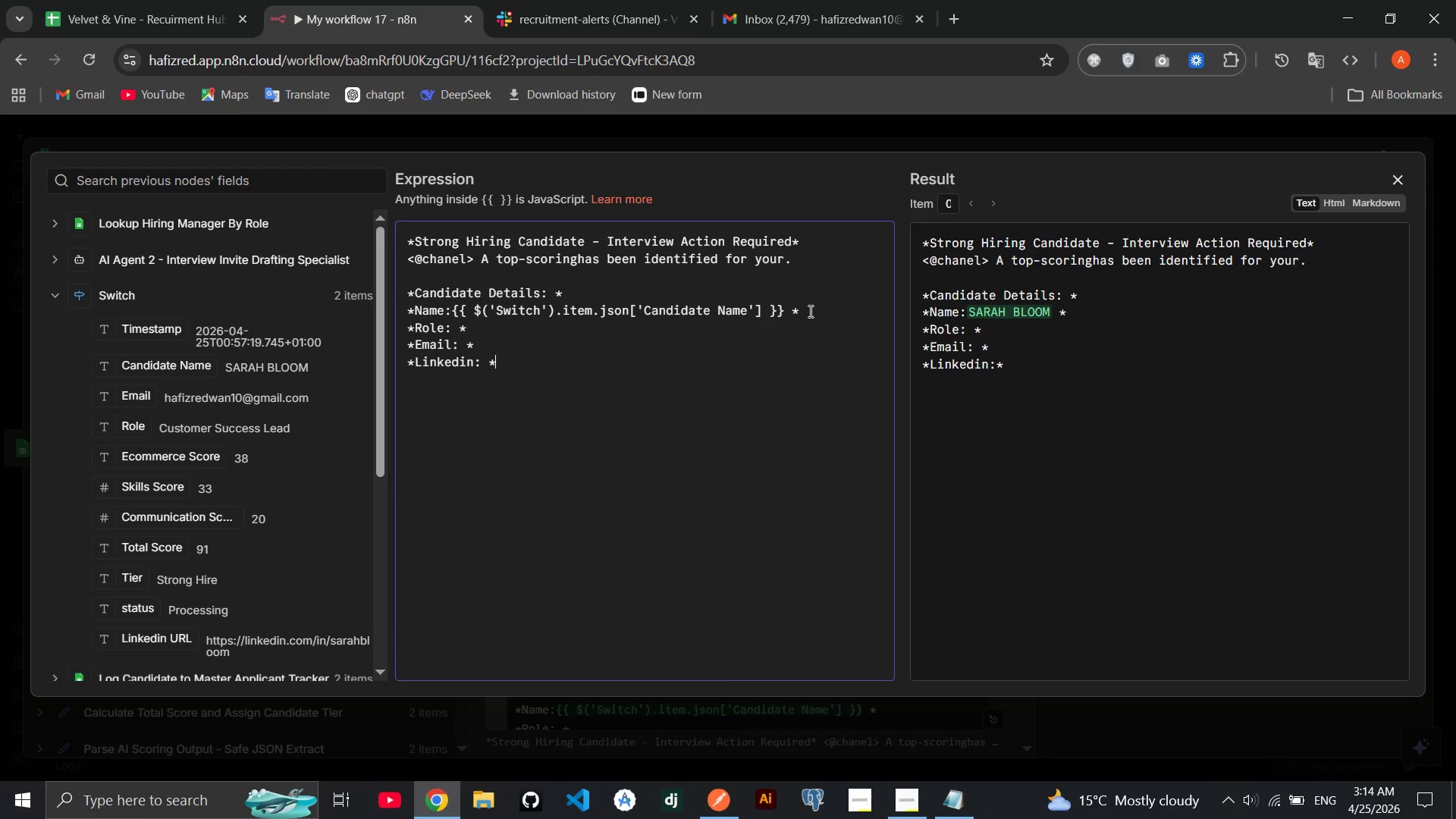 
 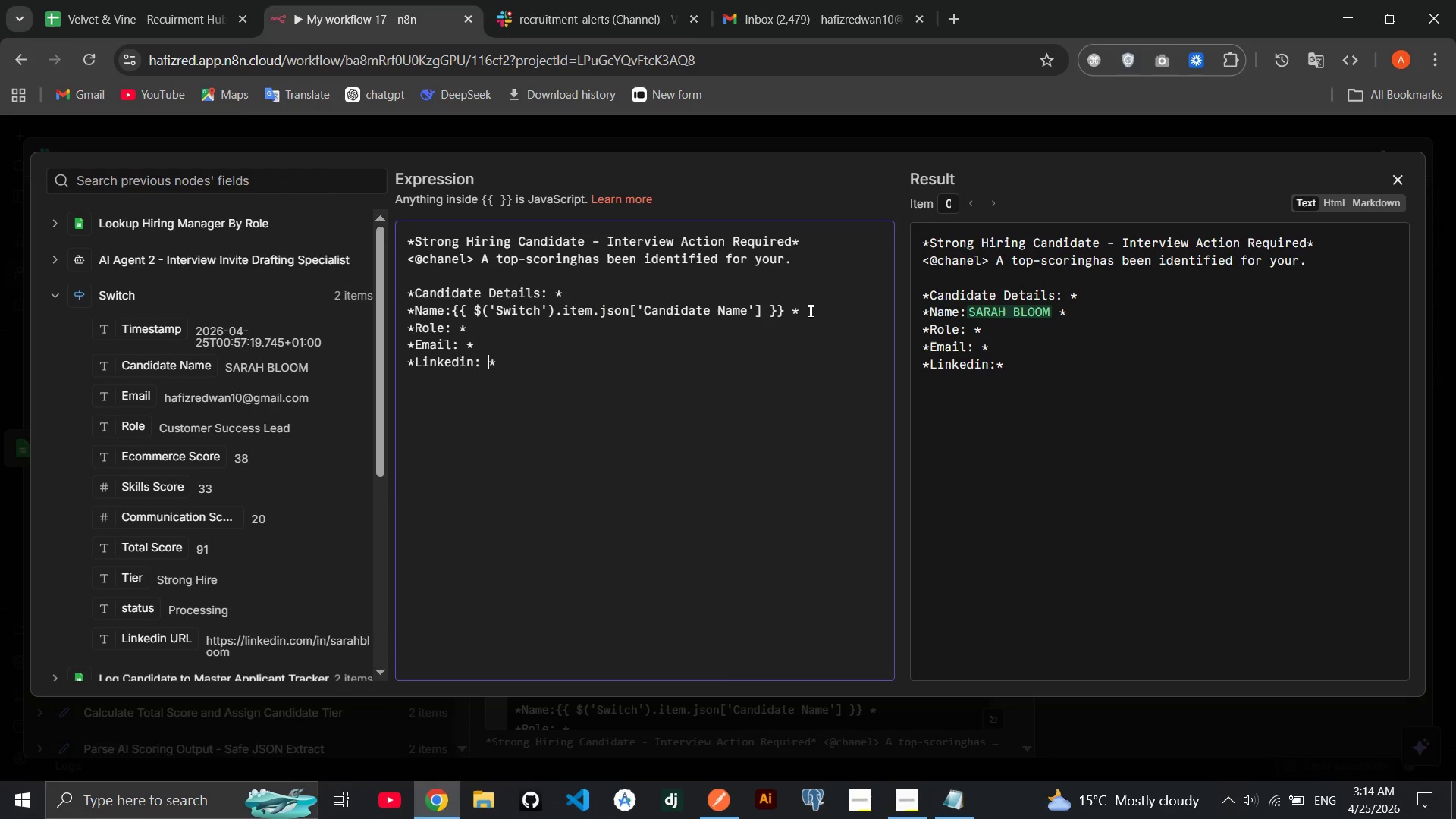 
key(ArrowRight)
 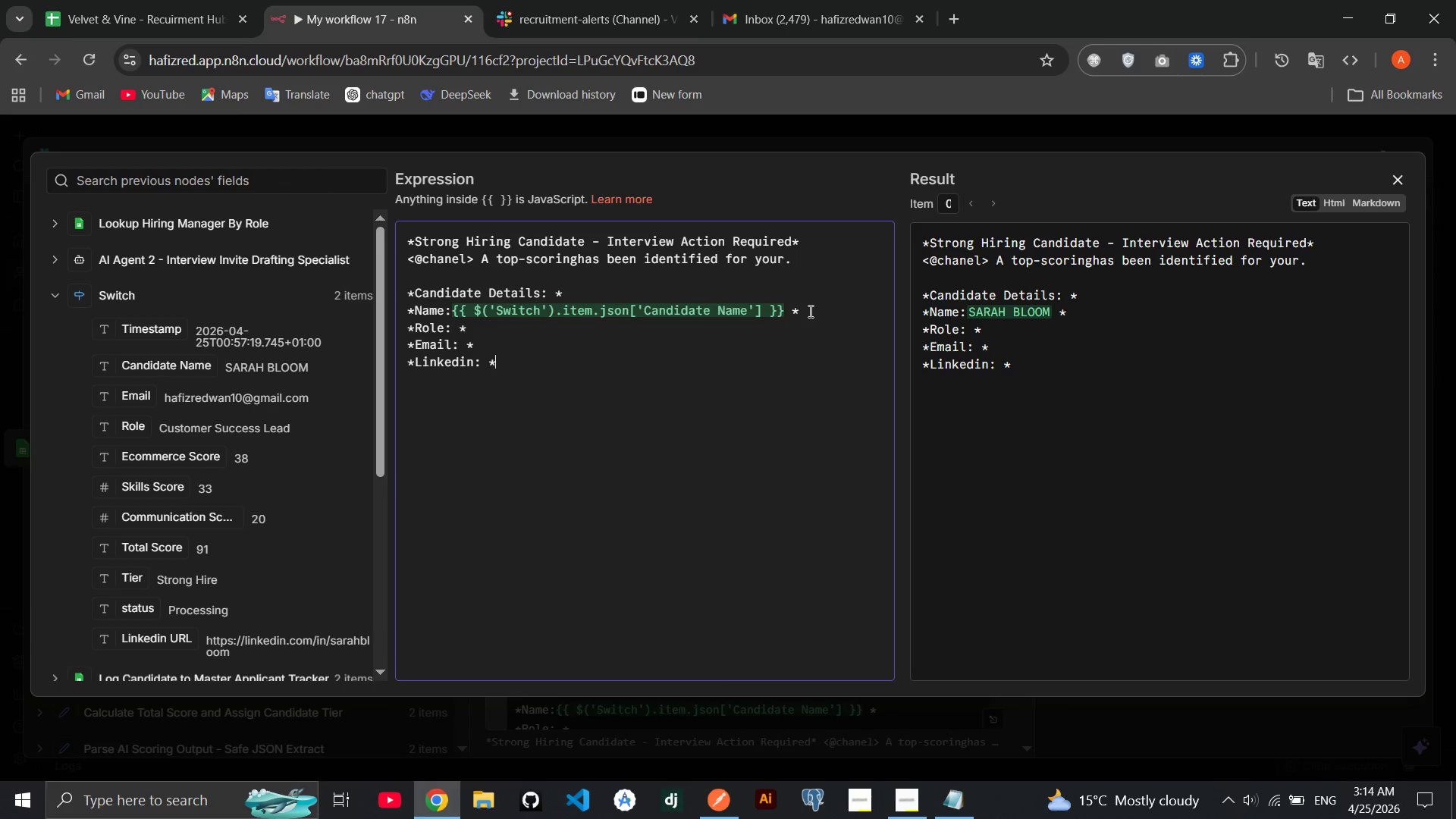 
key(Enter)
 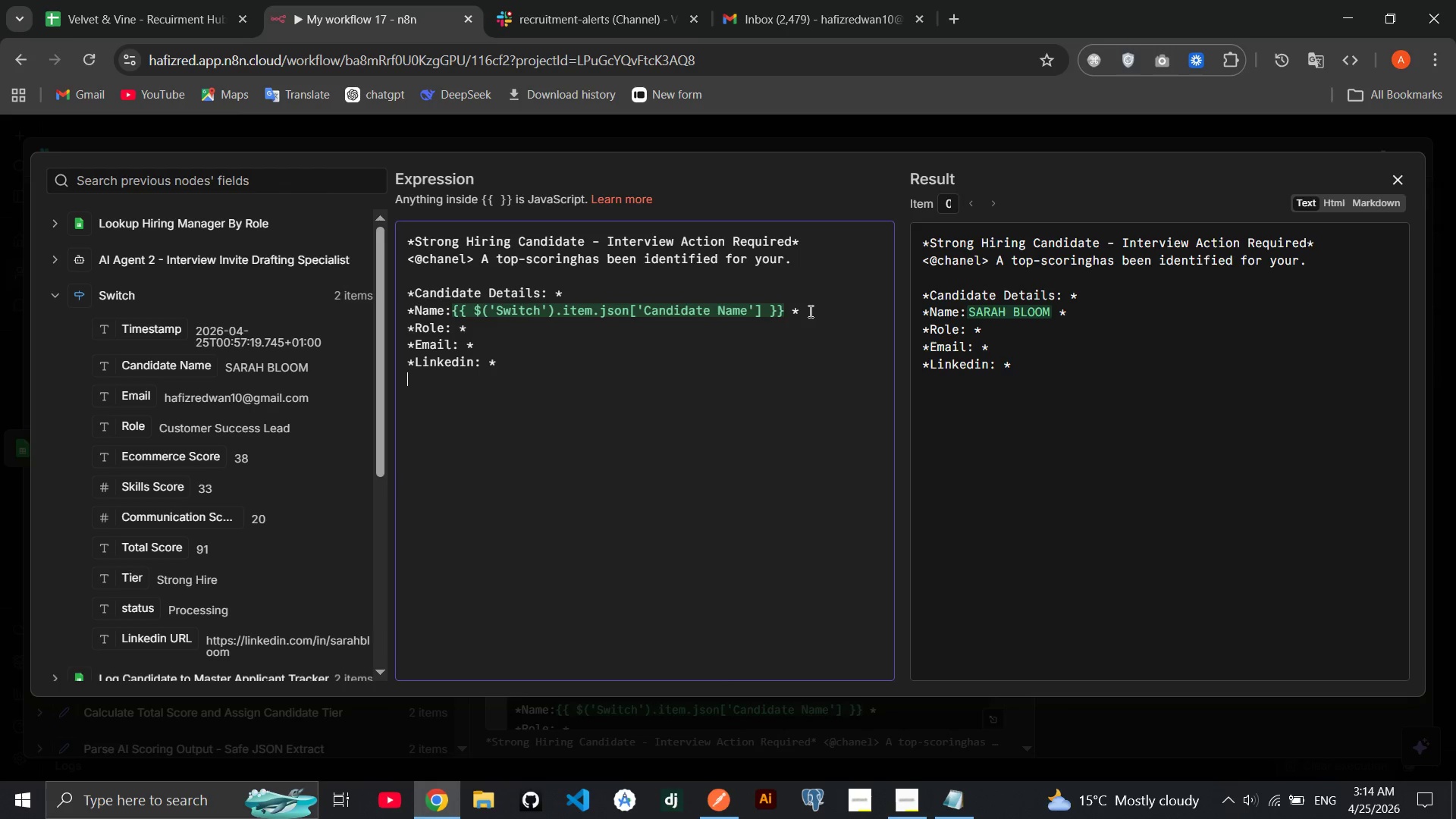 
key(Enter)
 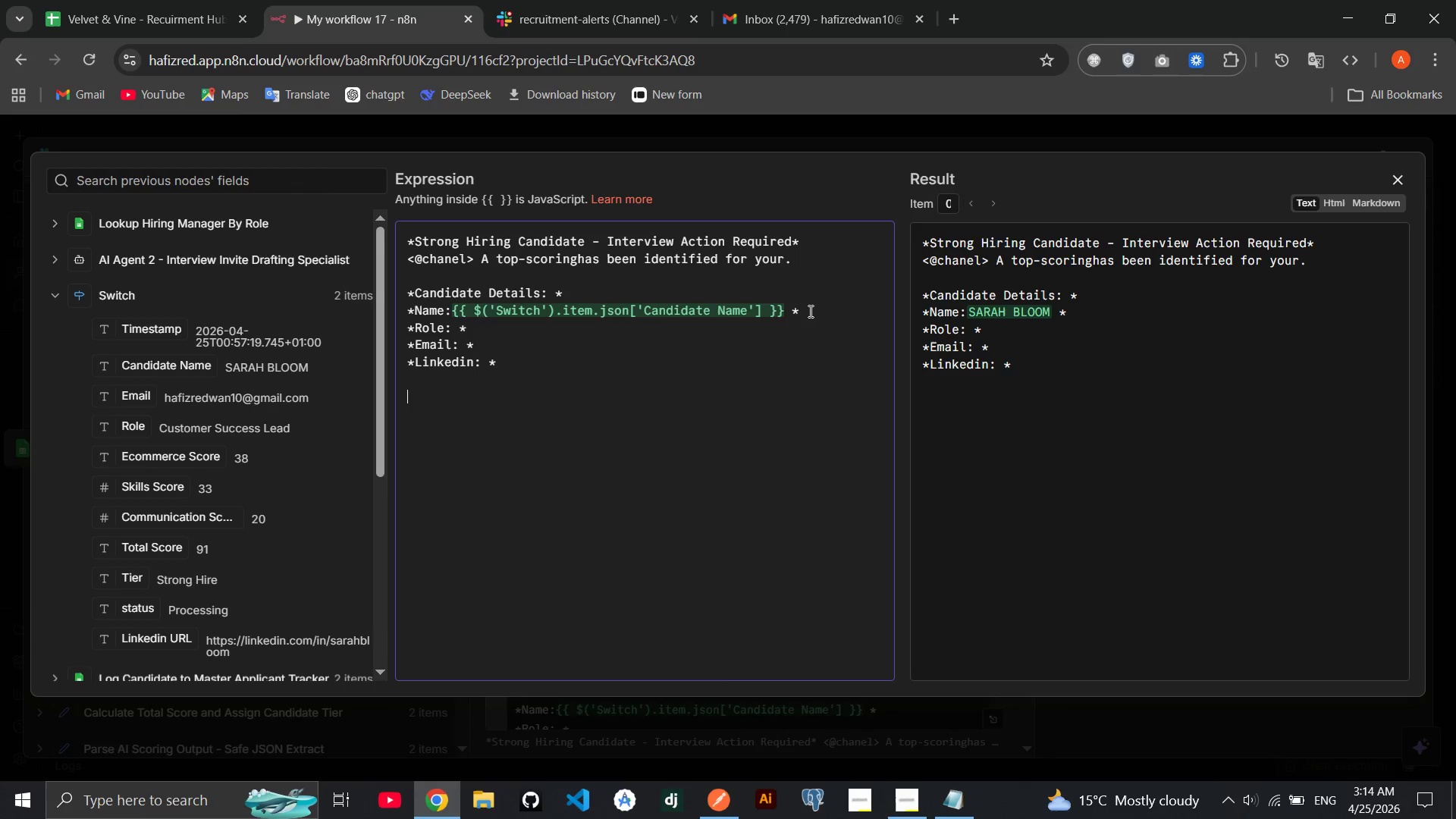 
type(**)
 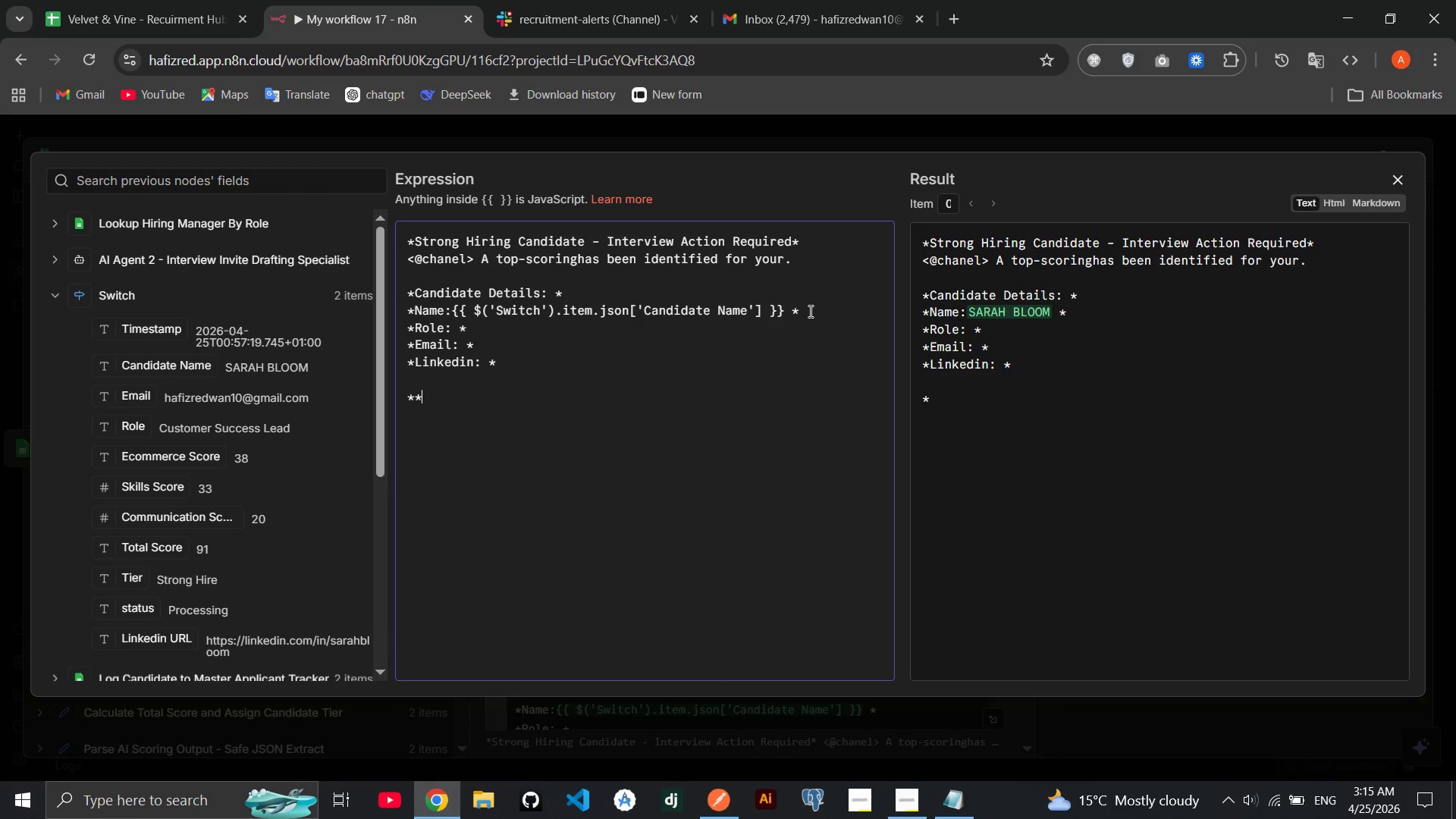 
key(ArrowLeft)
 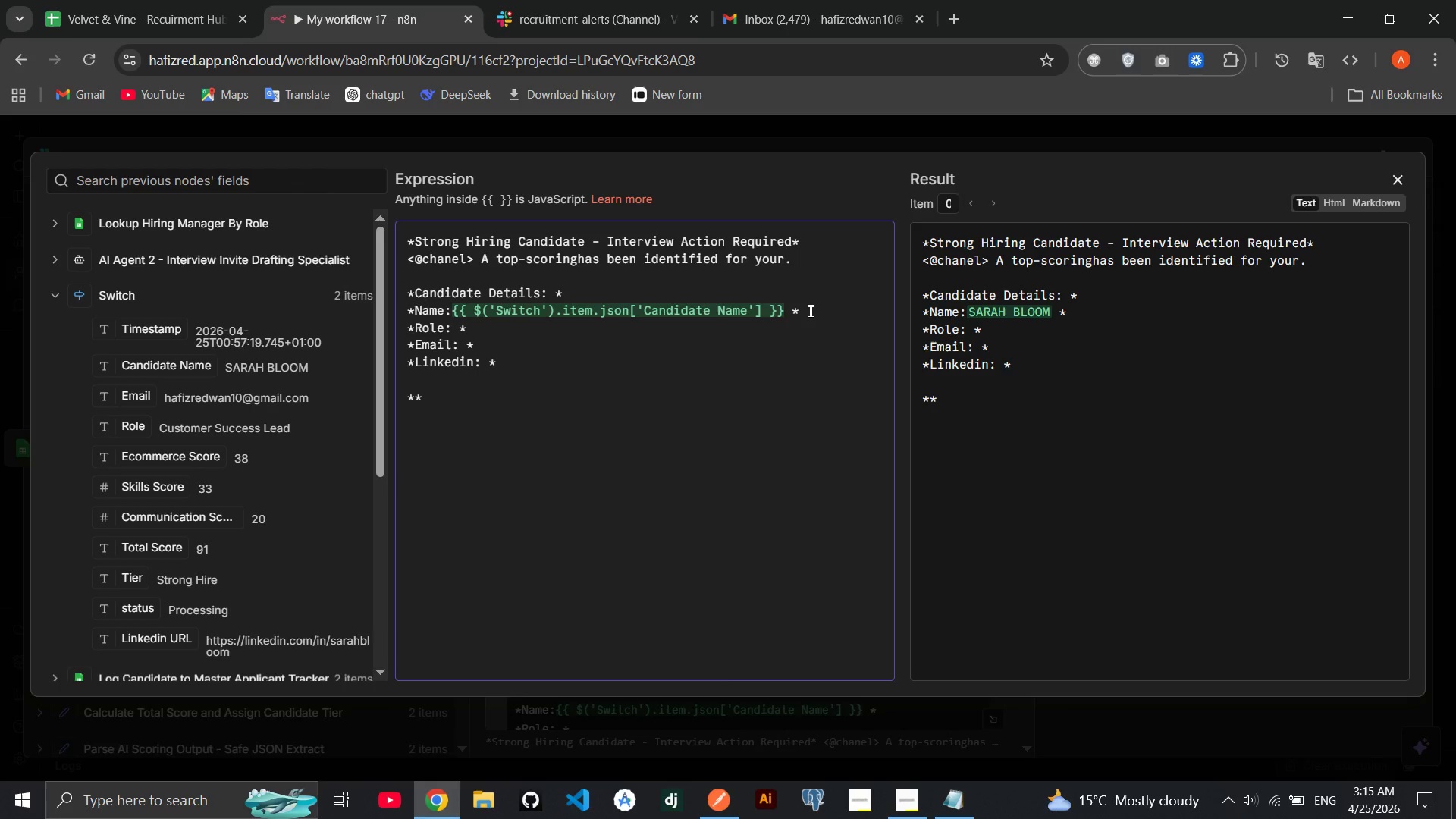 
type(AI core )
 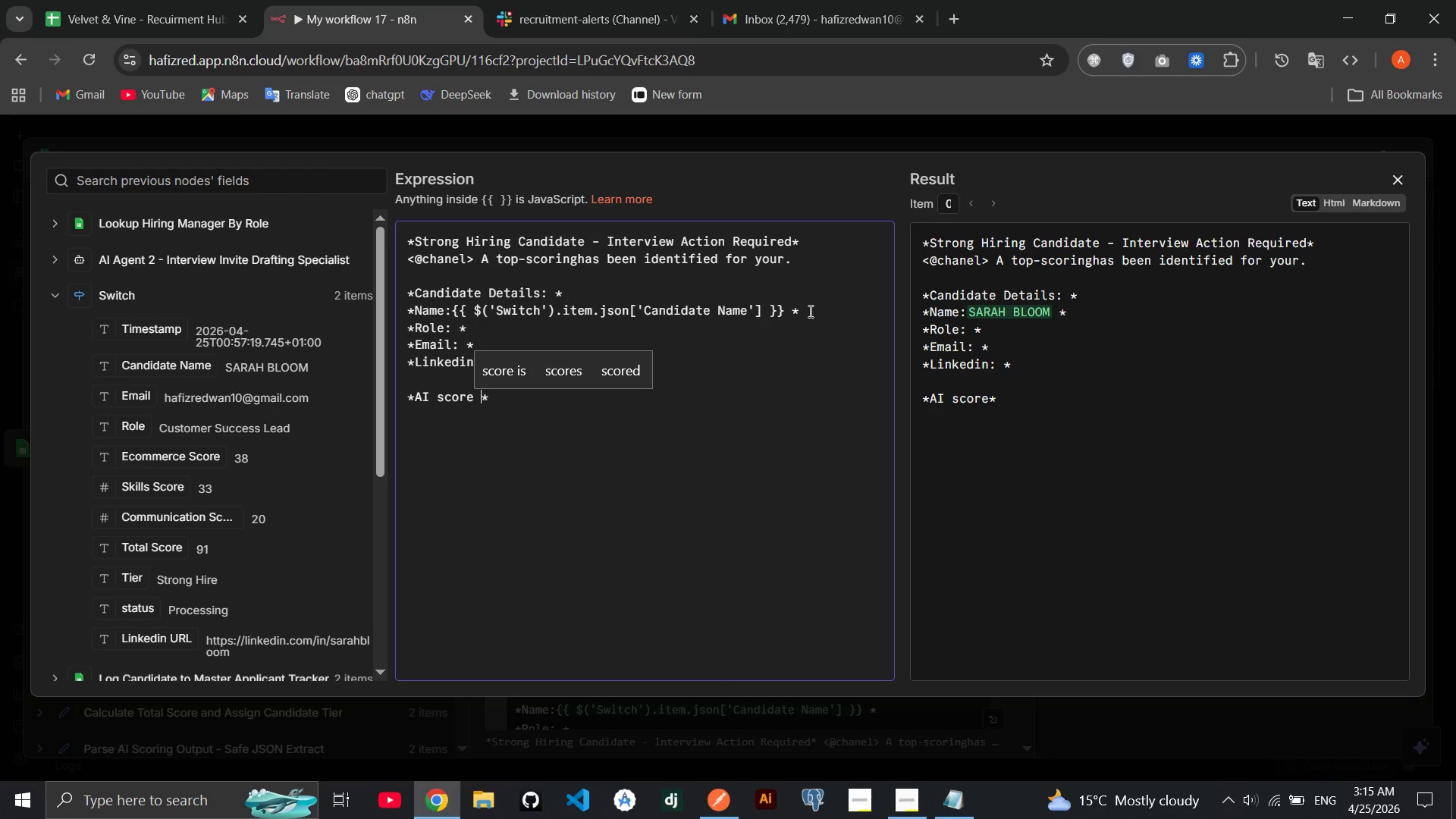 
hold_key(key=S, duration=0.36)
 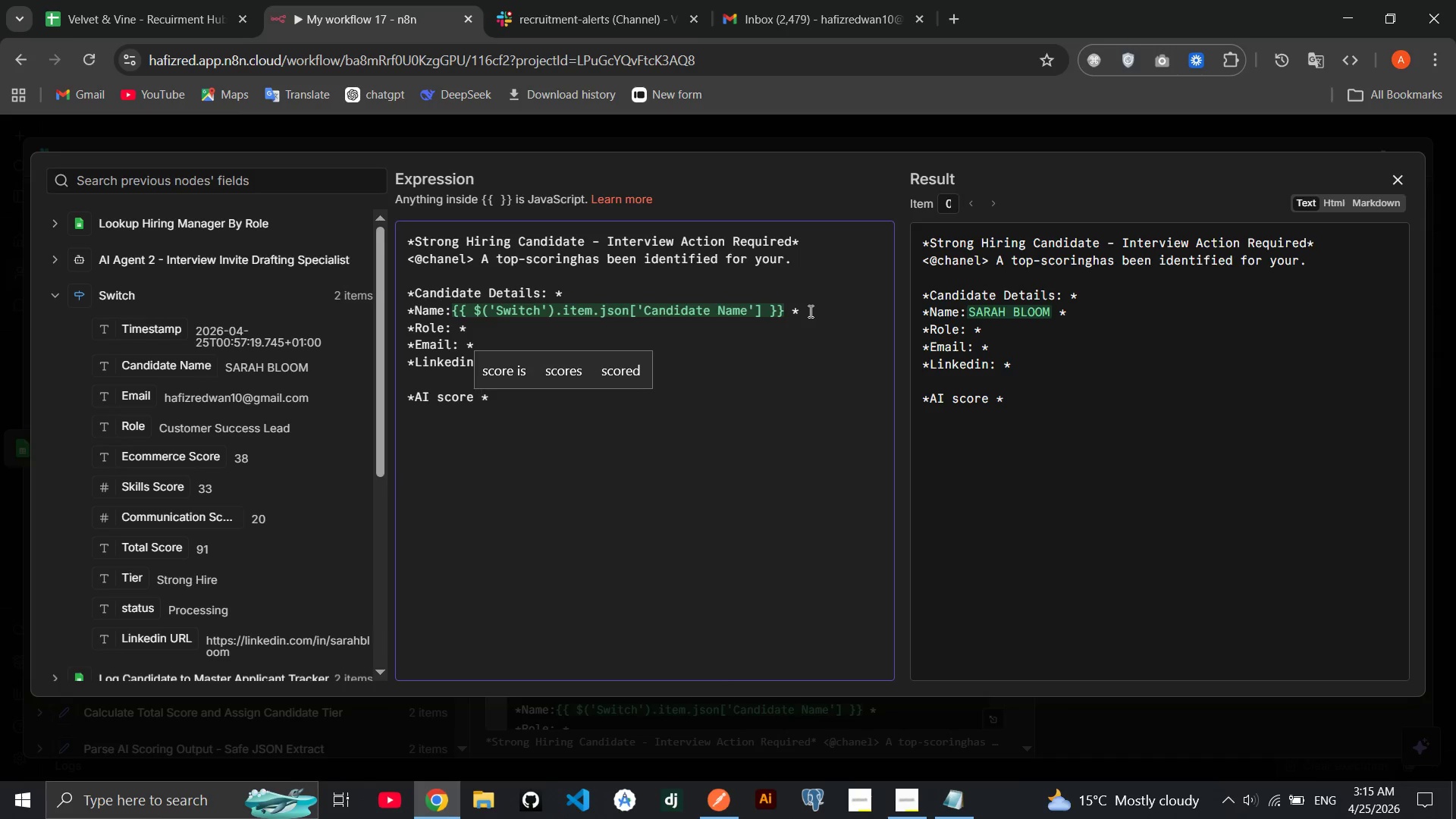 
type(brea)
key(Backspace)
key(Backspace)
key(Backspace)
key(Backspace)
type(Breakdown.)
 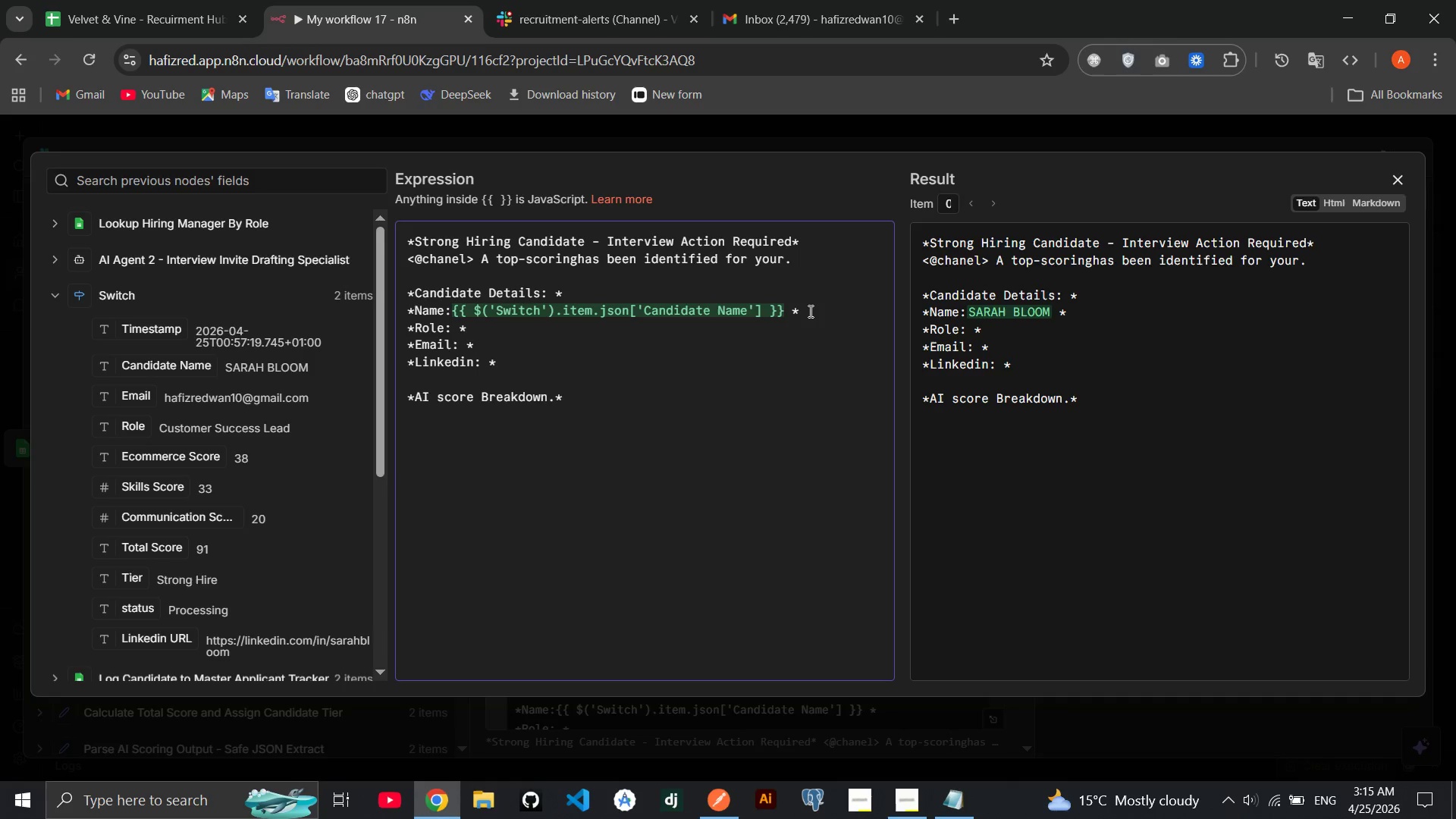 
key(ArrowRight)
 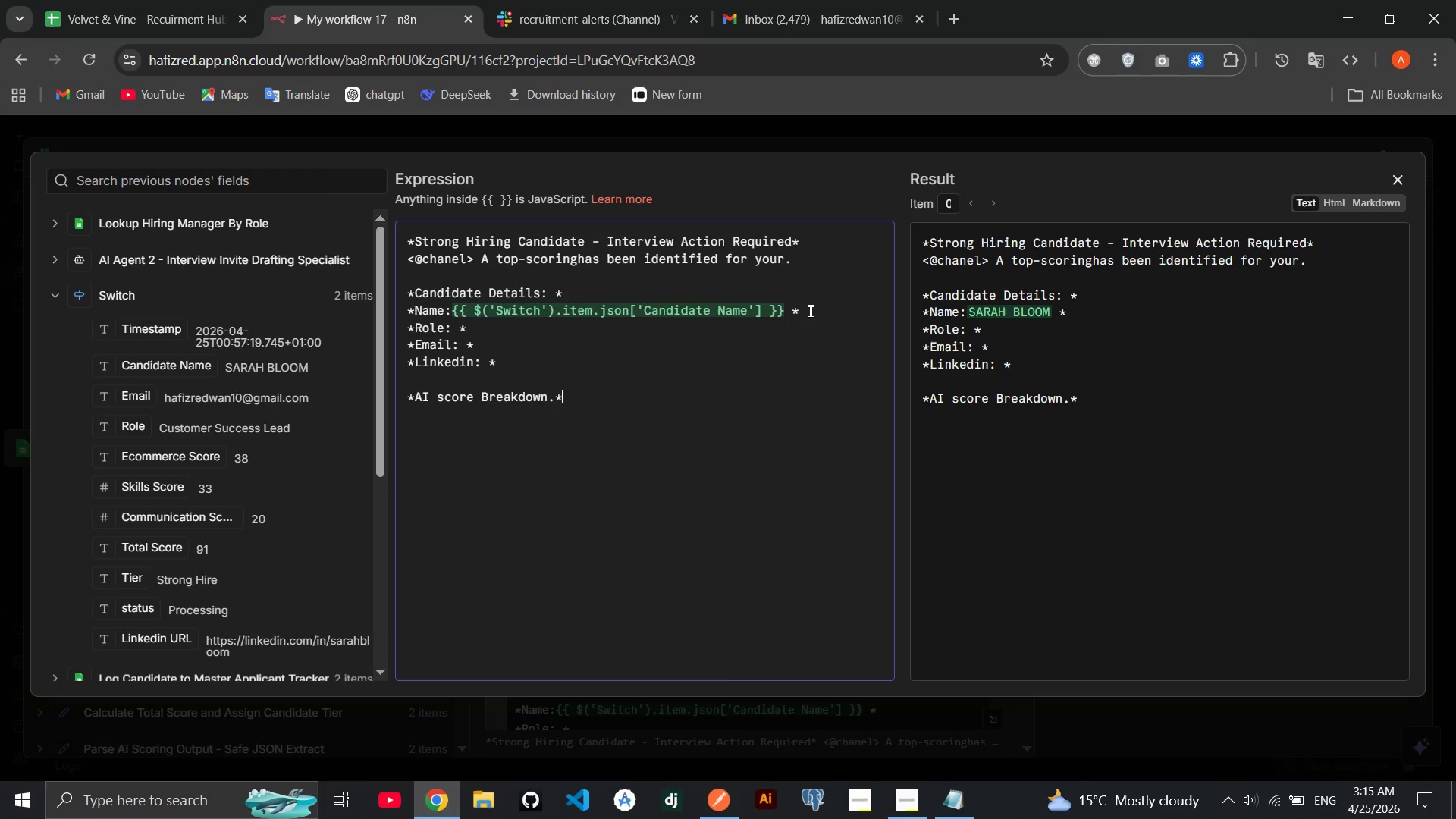 
key(Enter)
 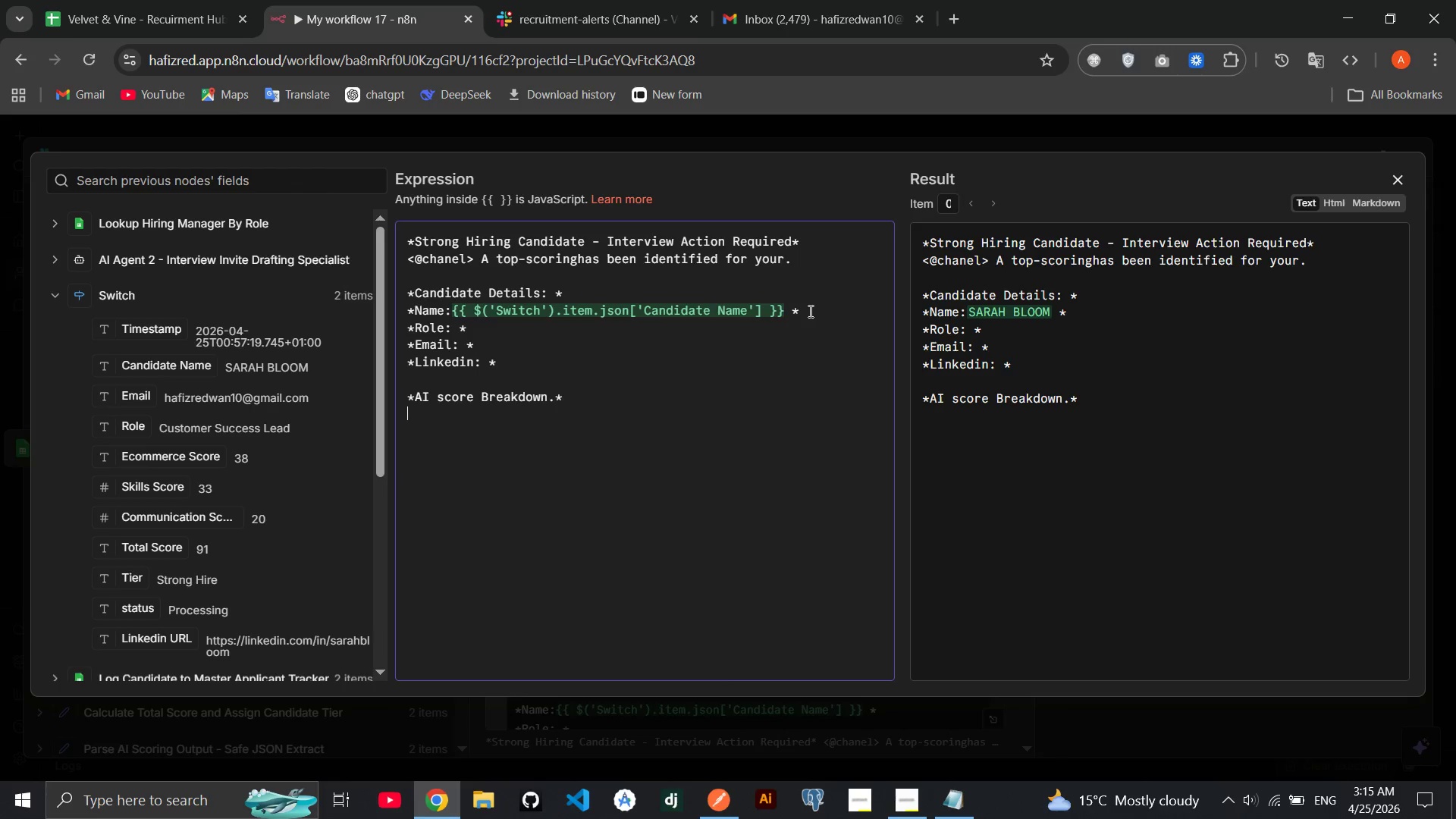 
key(Enter)
 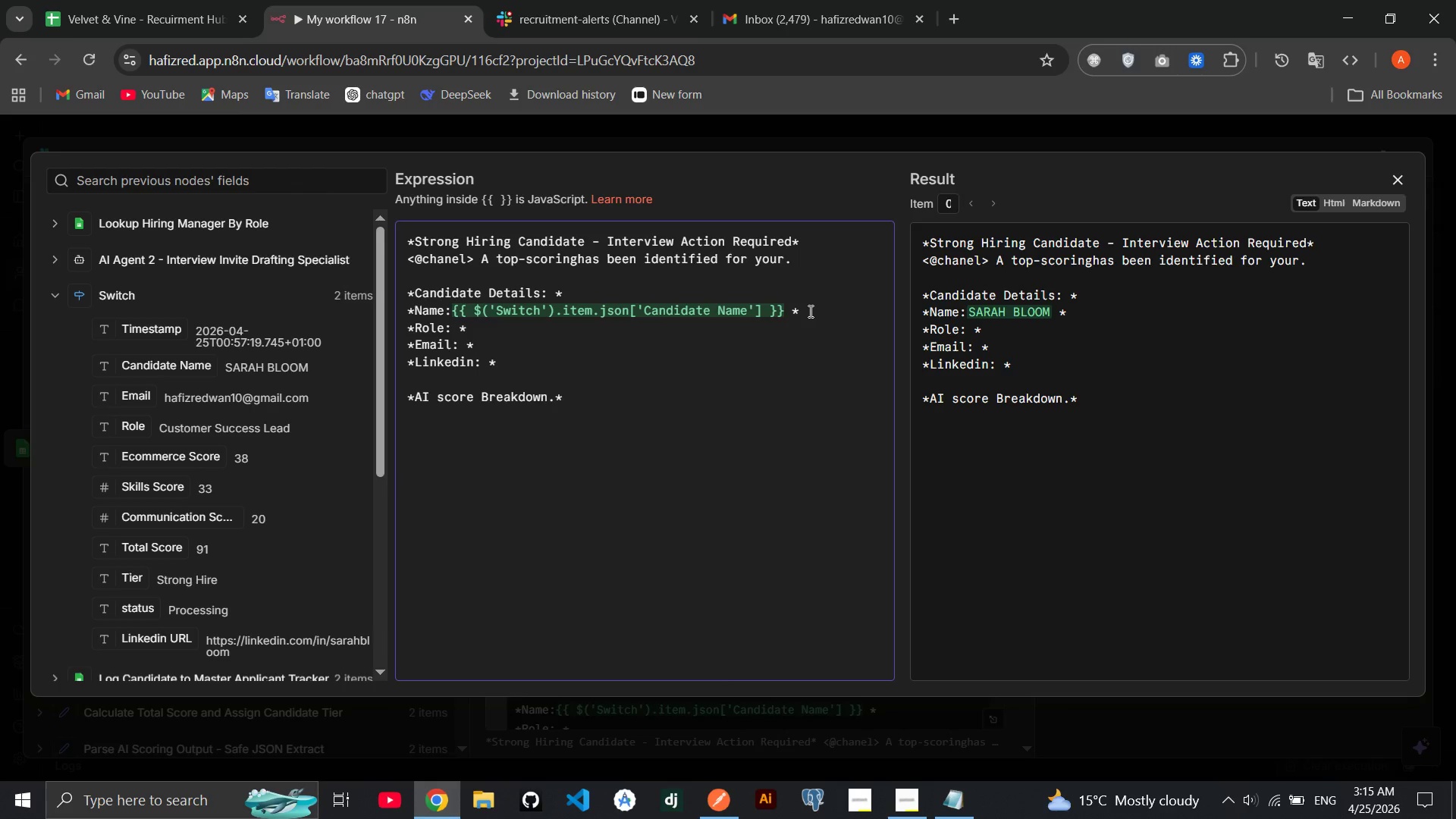 
type(**)
 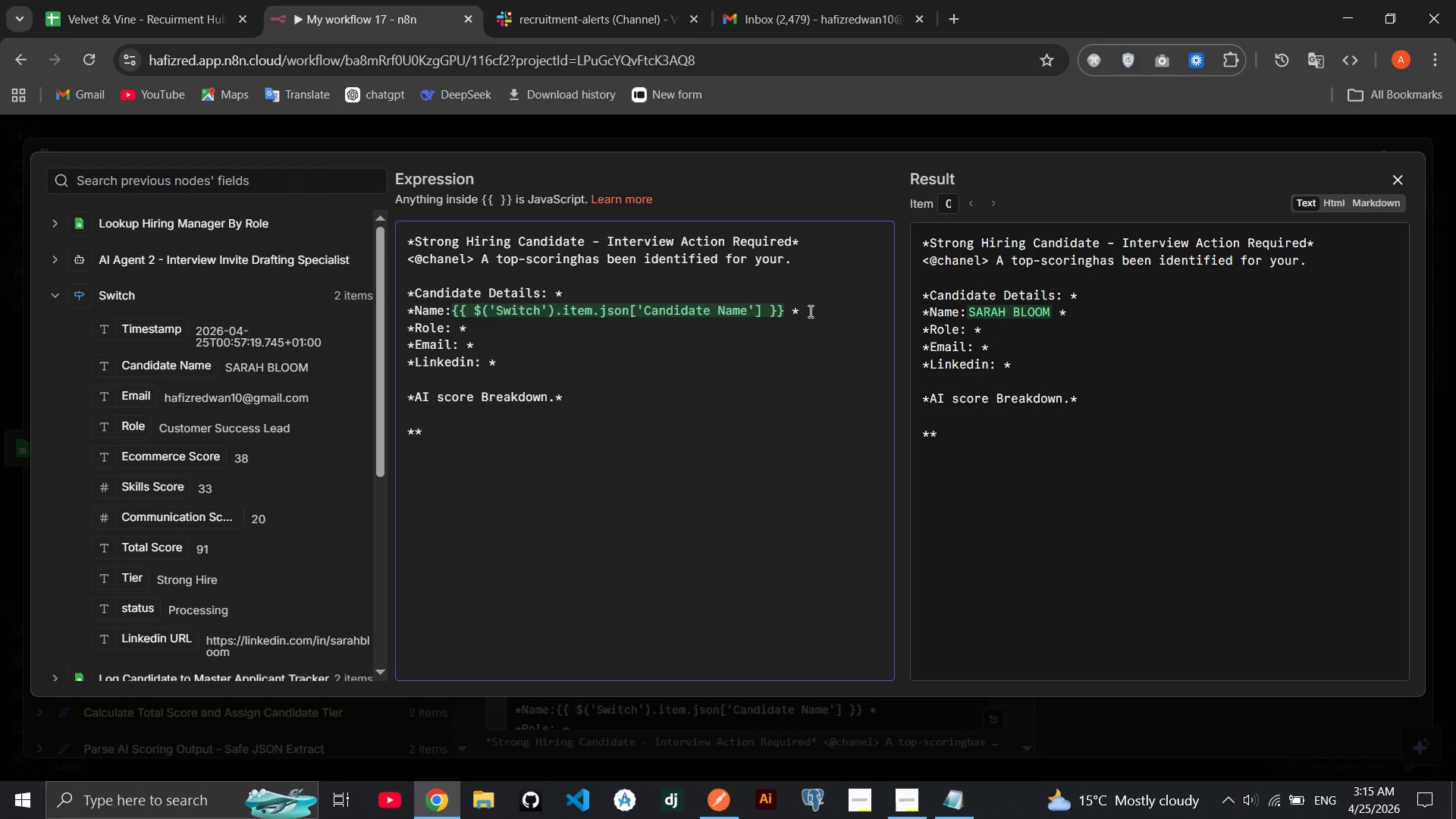 
key(ArrowLeft)
 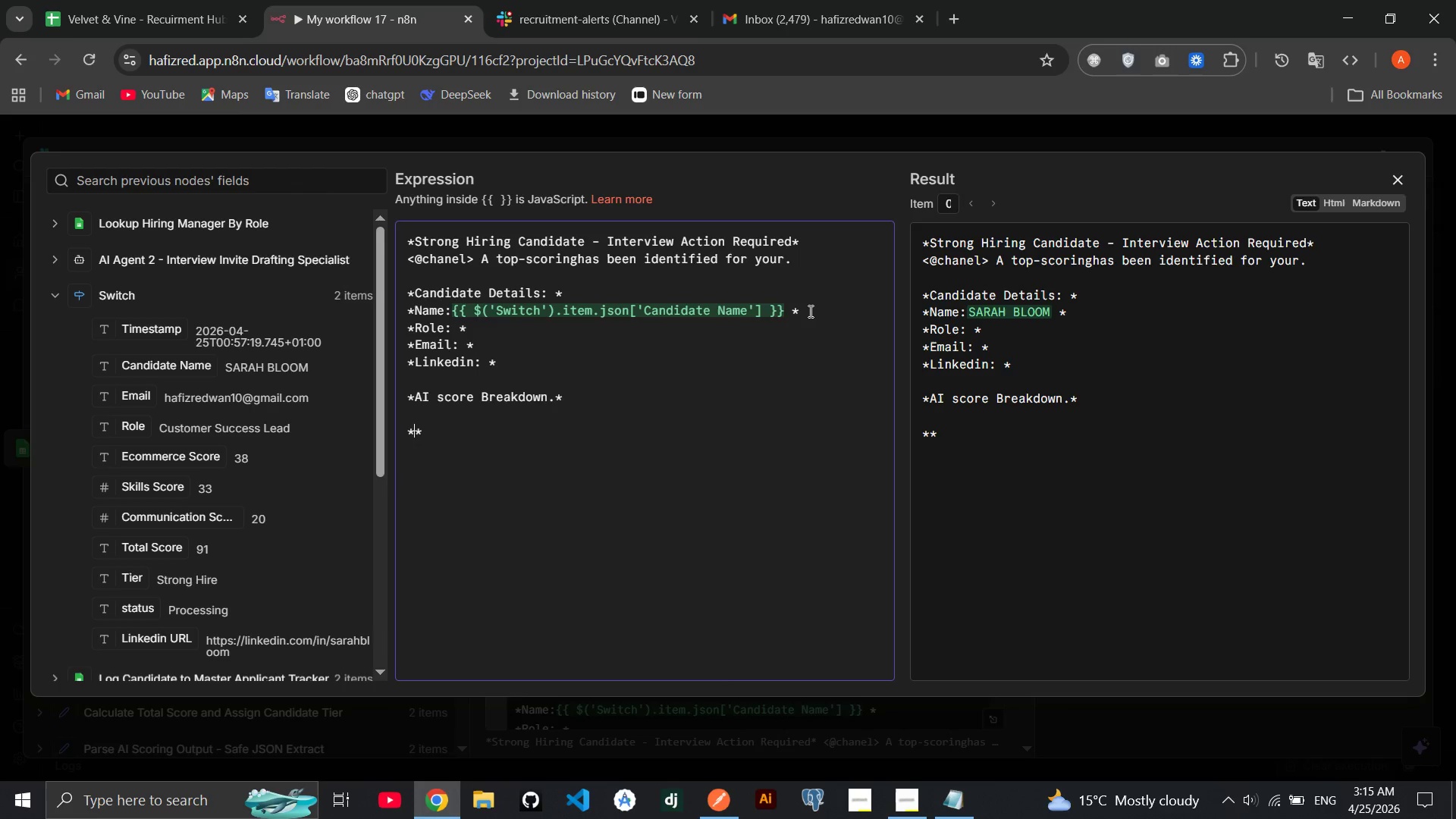 
type(Ecommerce Experience)
 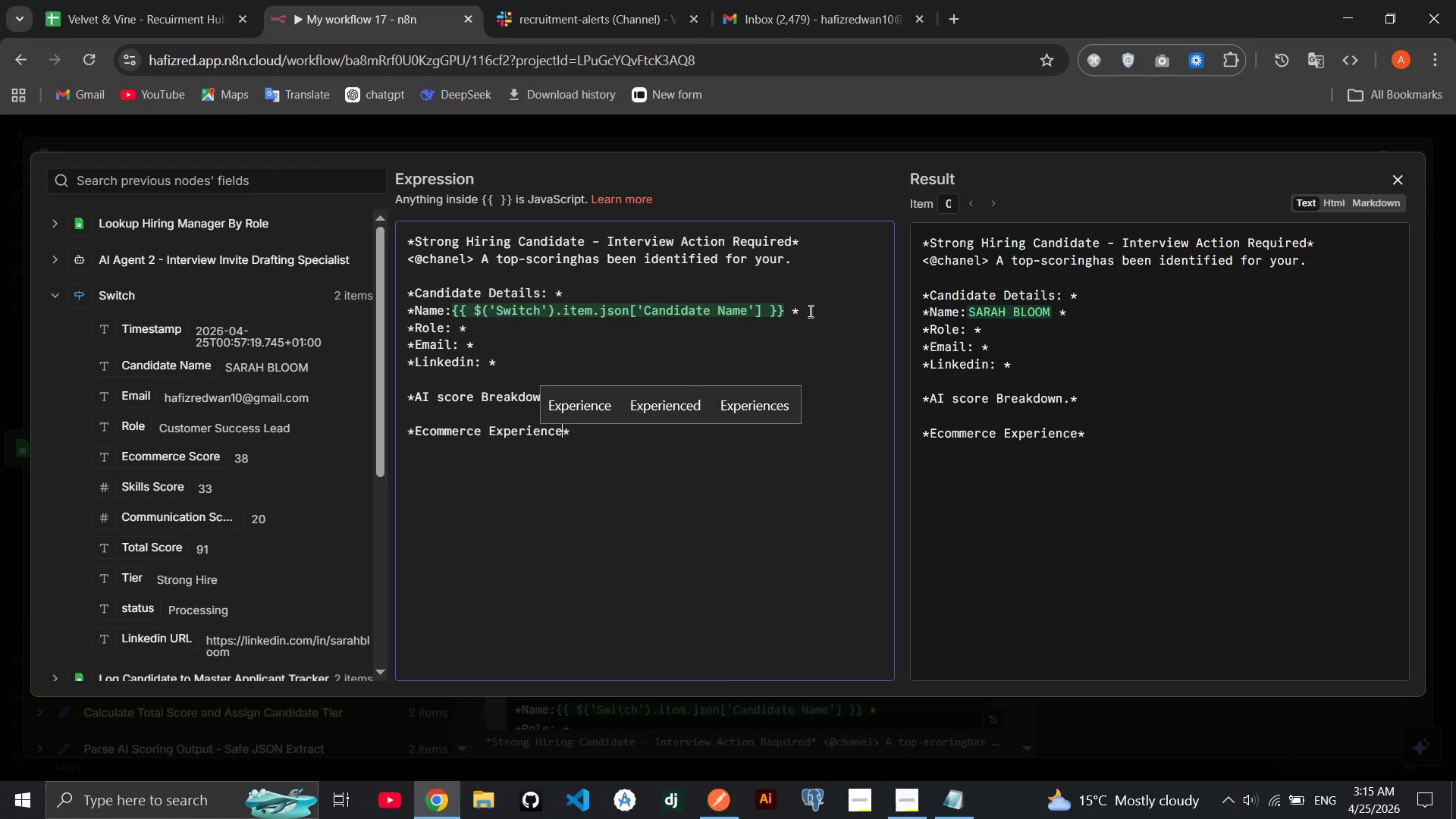 
key(Shift+Semicolon)
 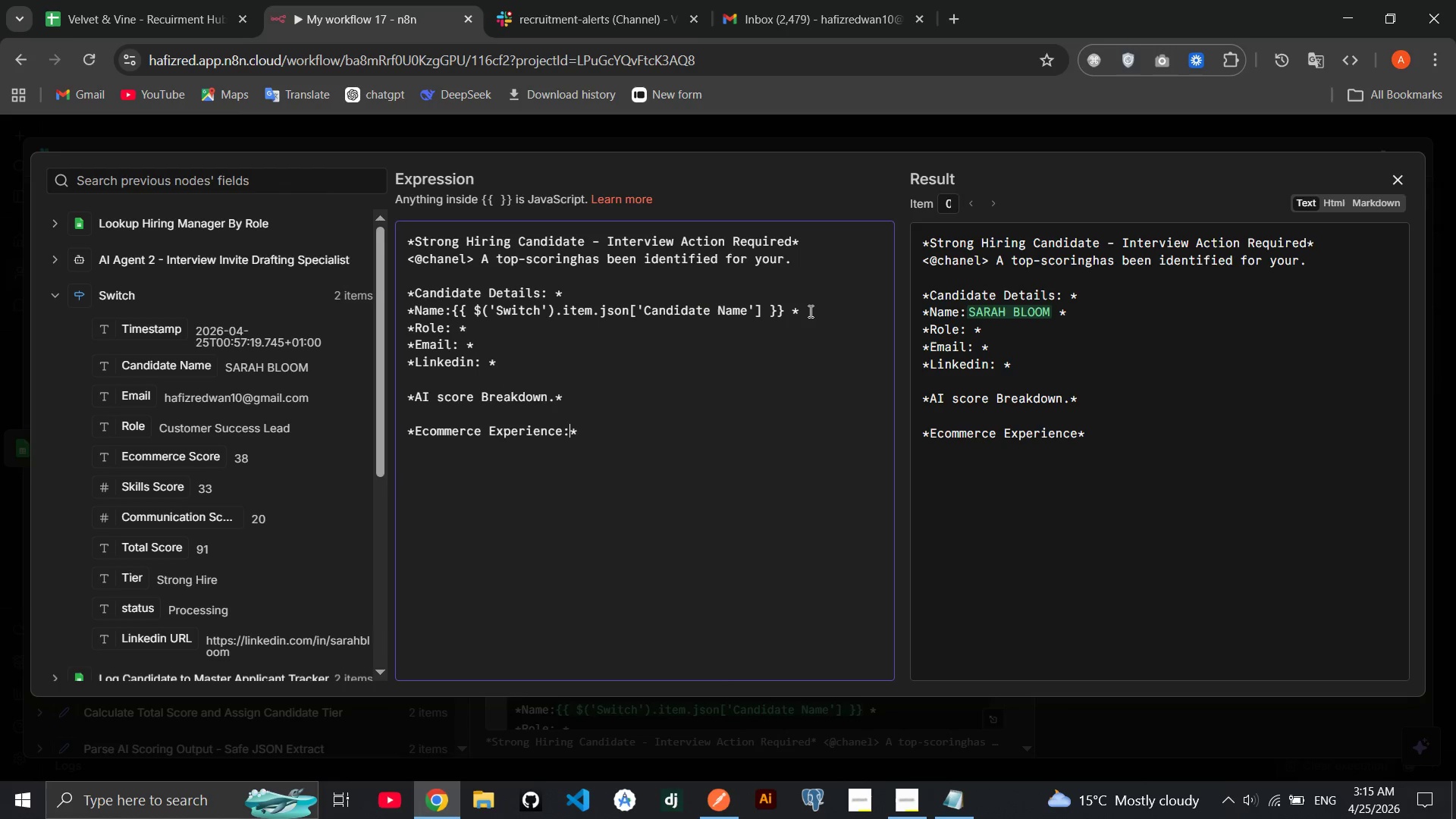 
key(Space)
 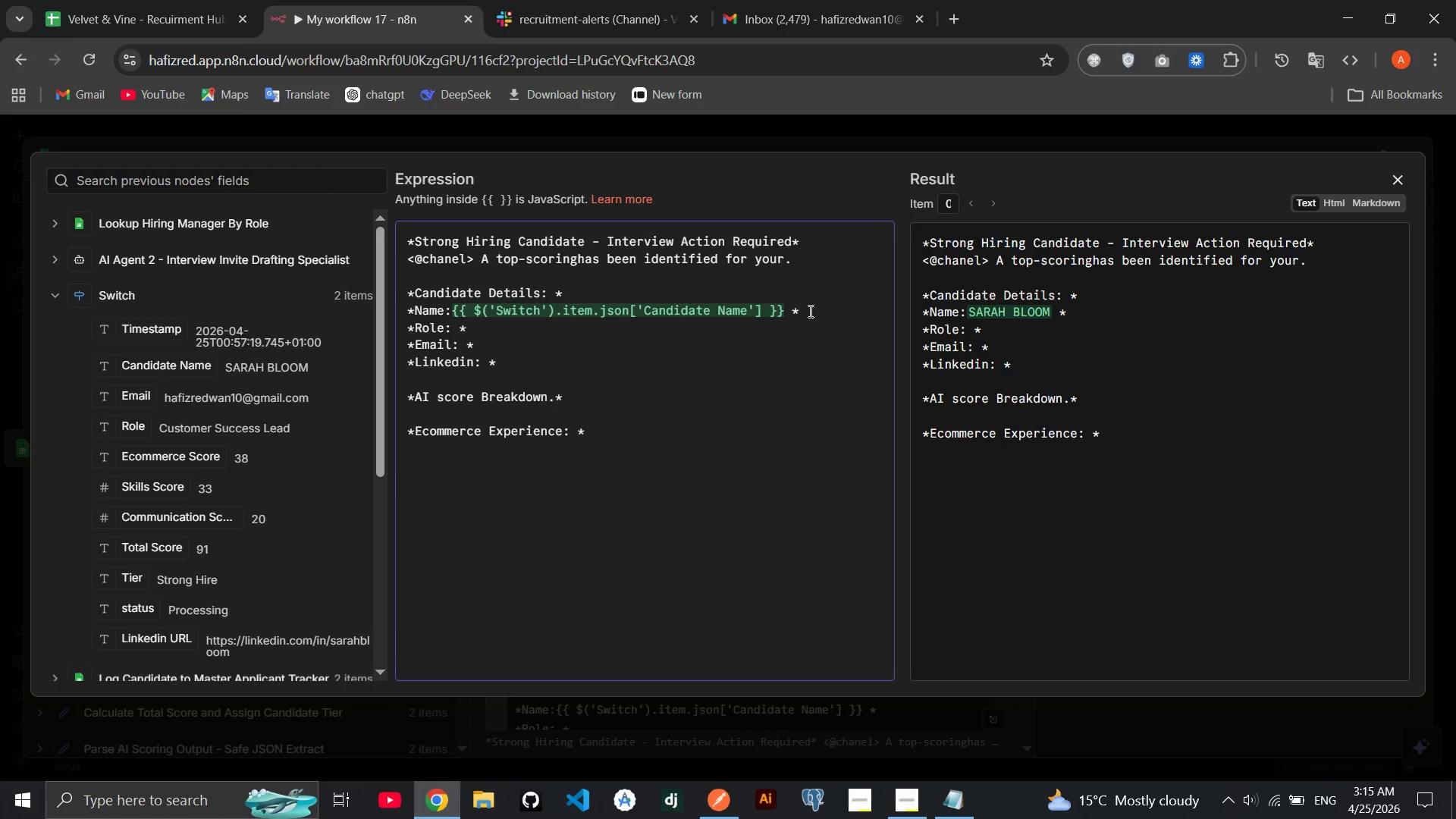 
key(ArrowRight)
 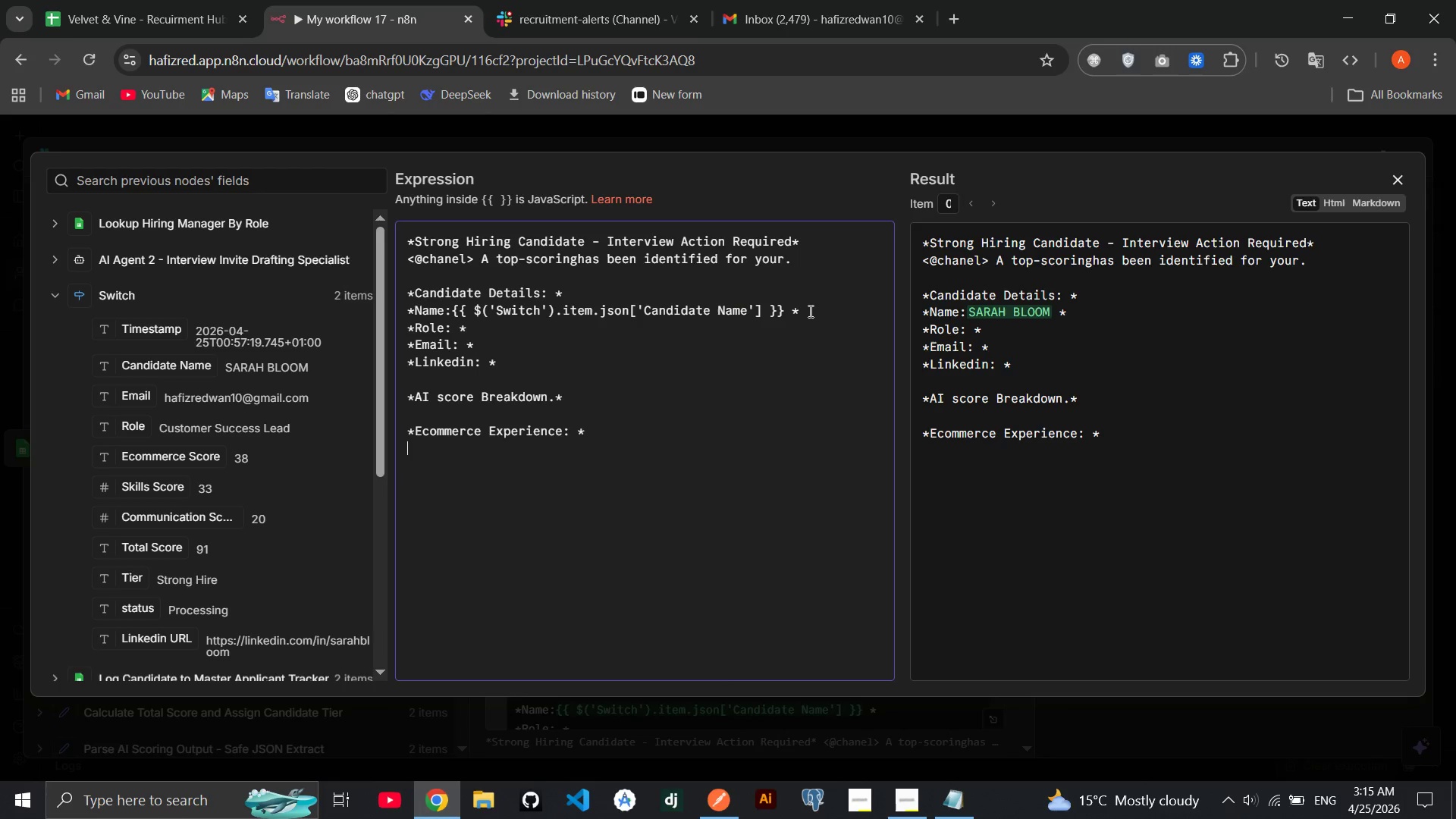 
key(Enter)
 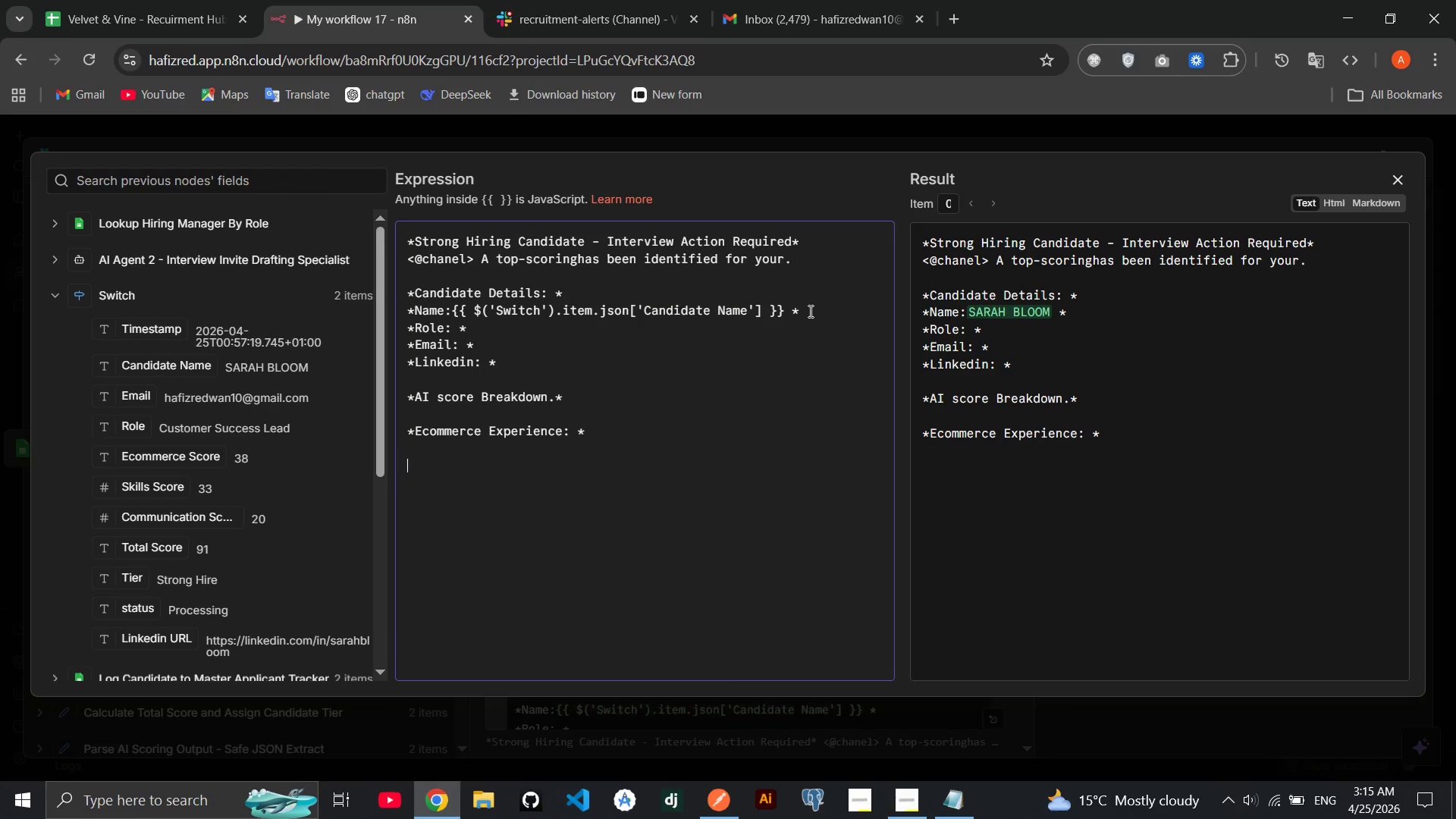 
key(Enter)
 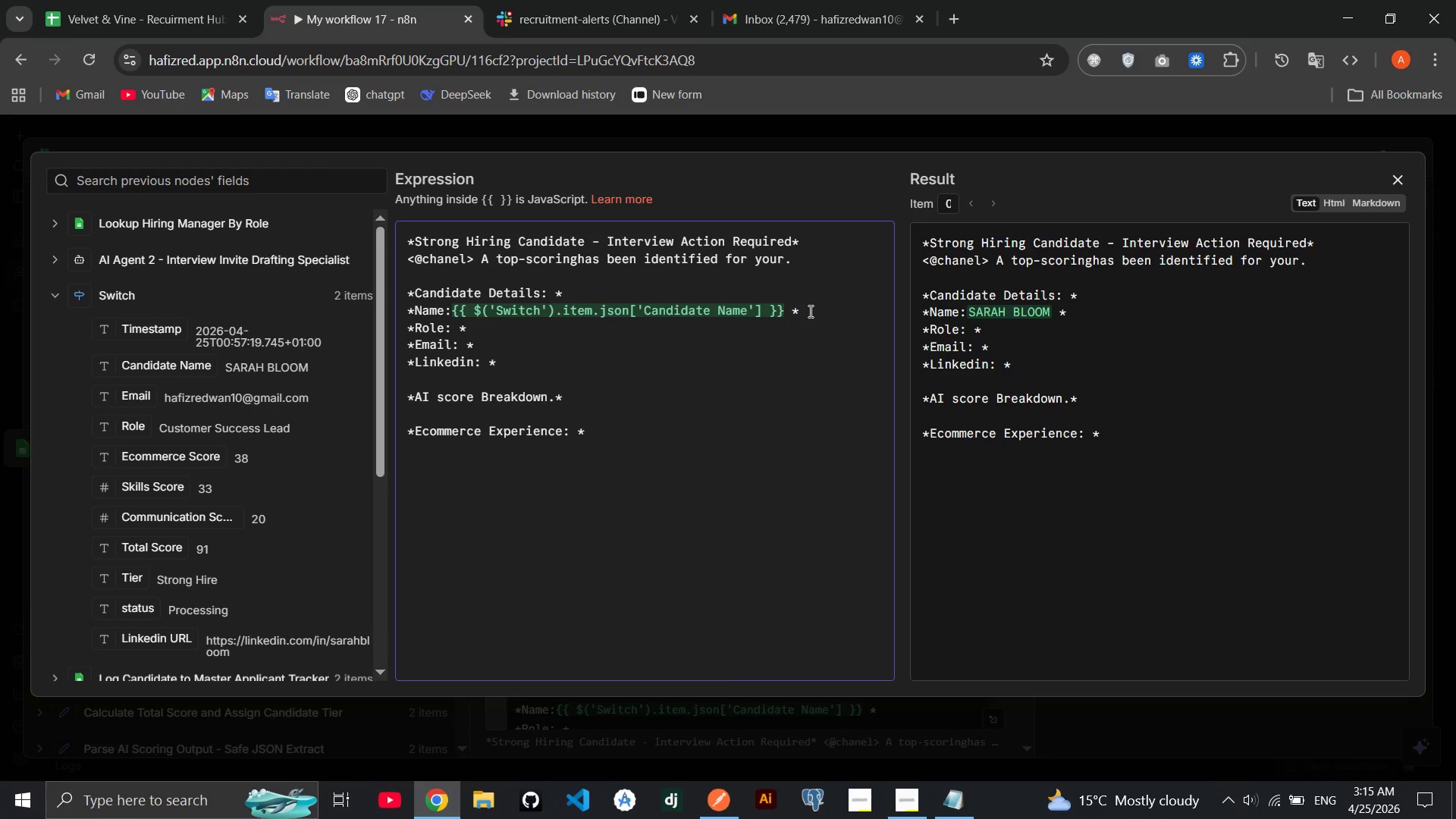 
hold_key(key=ShiftRight, duration=1.53)
 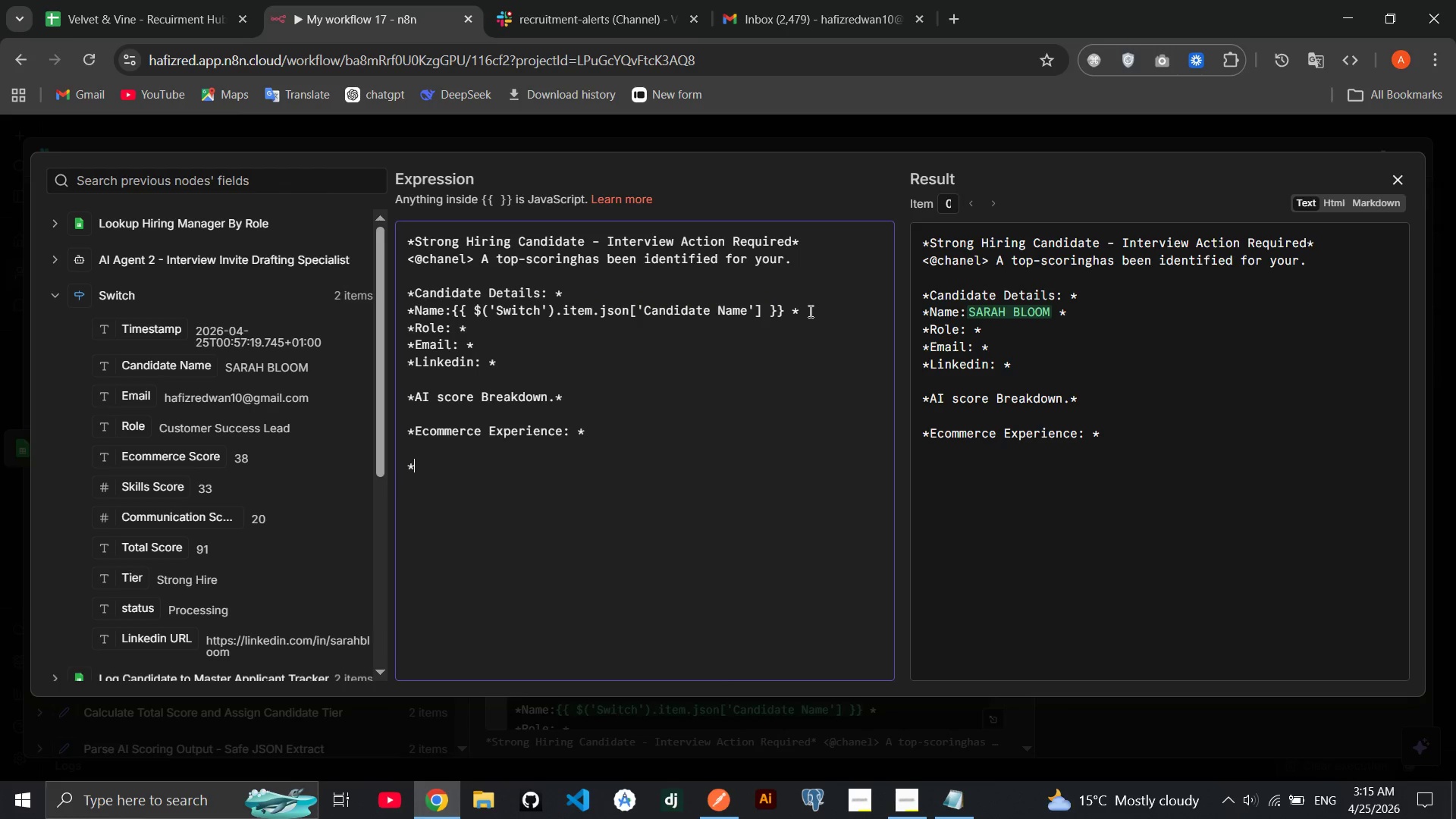 
type(**)
 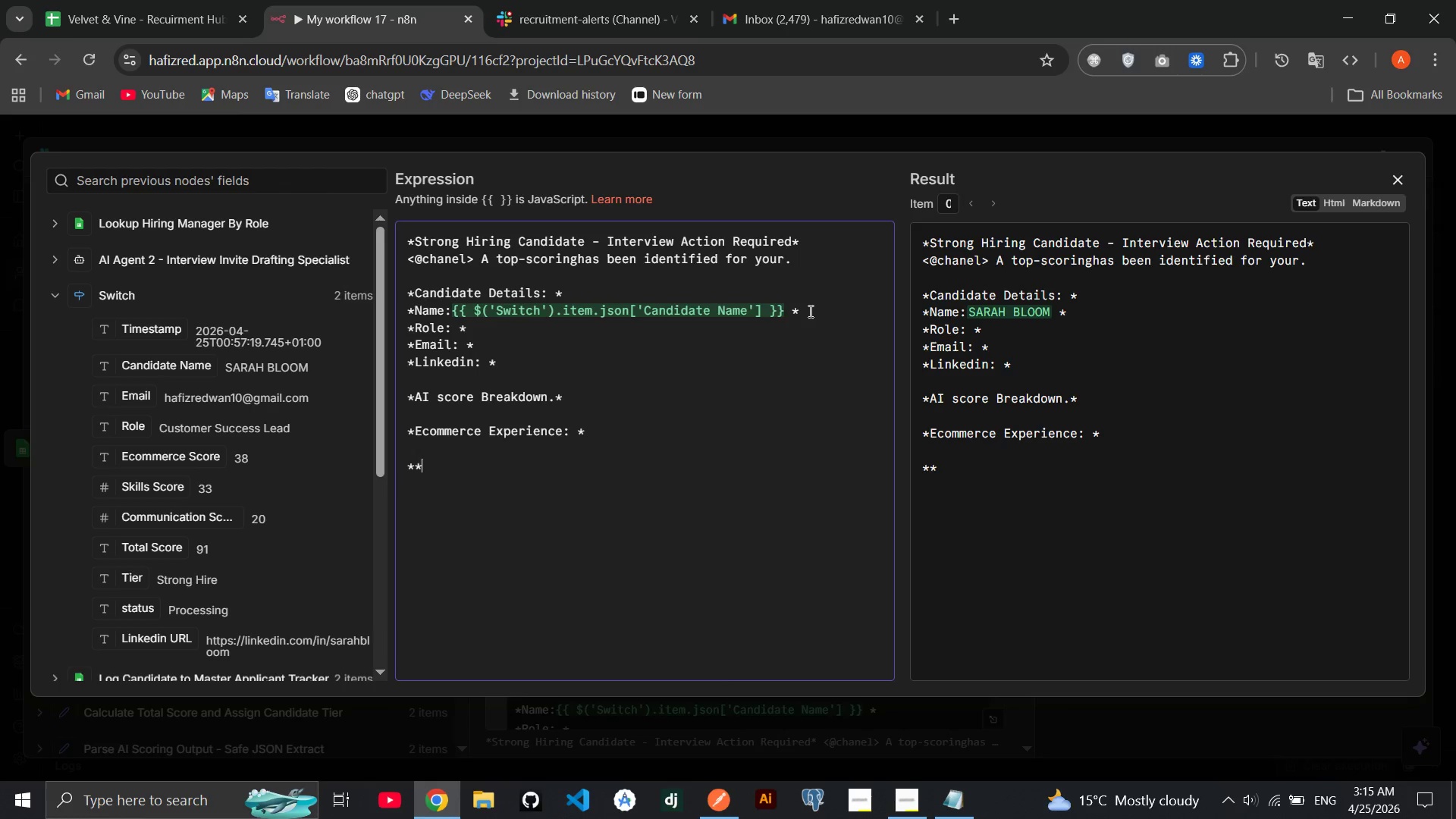 
key(ArrowLeft)
 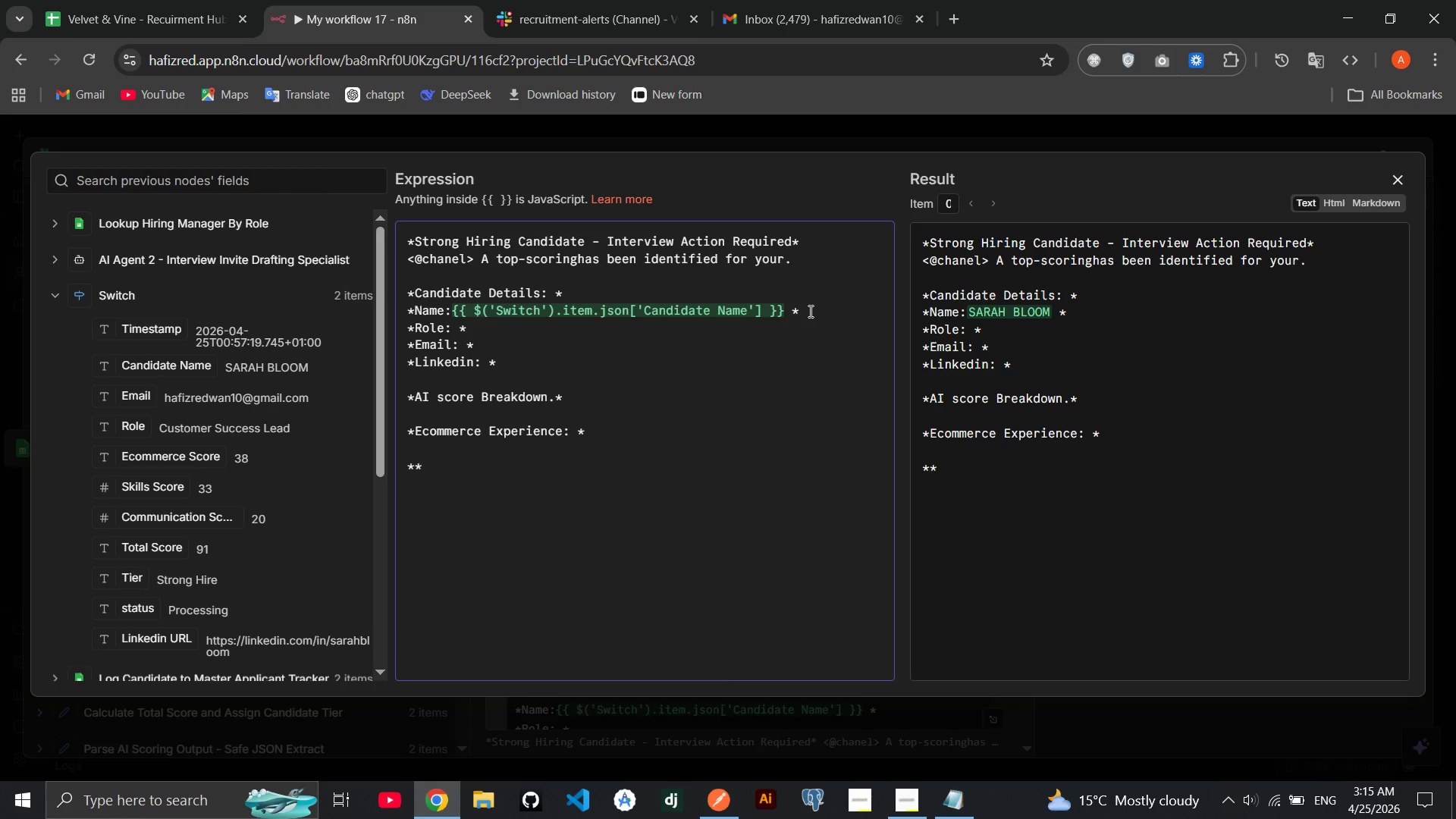 
type(Skills ,)
key(Backspace)
type(Match: )
 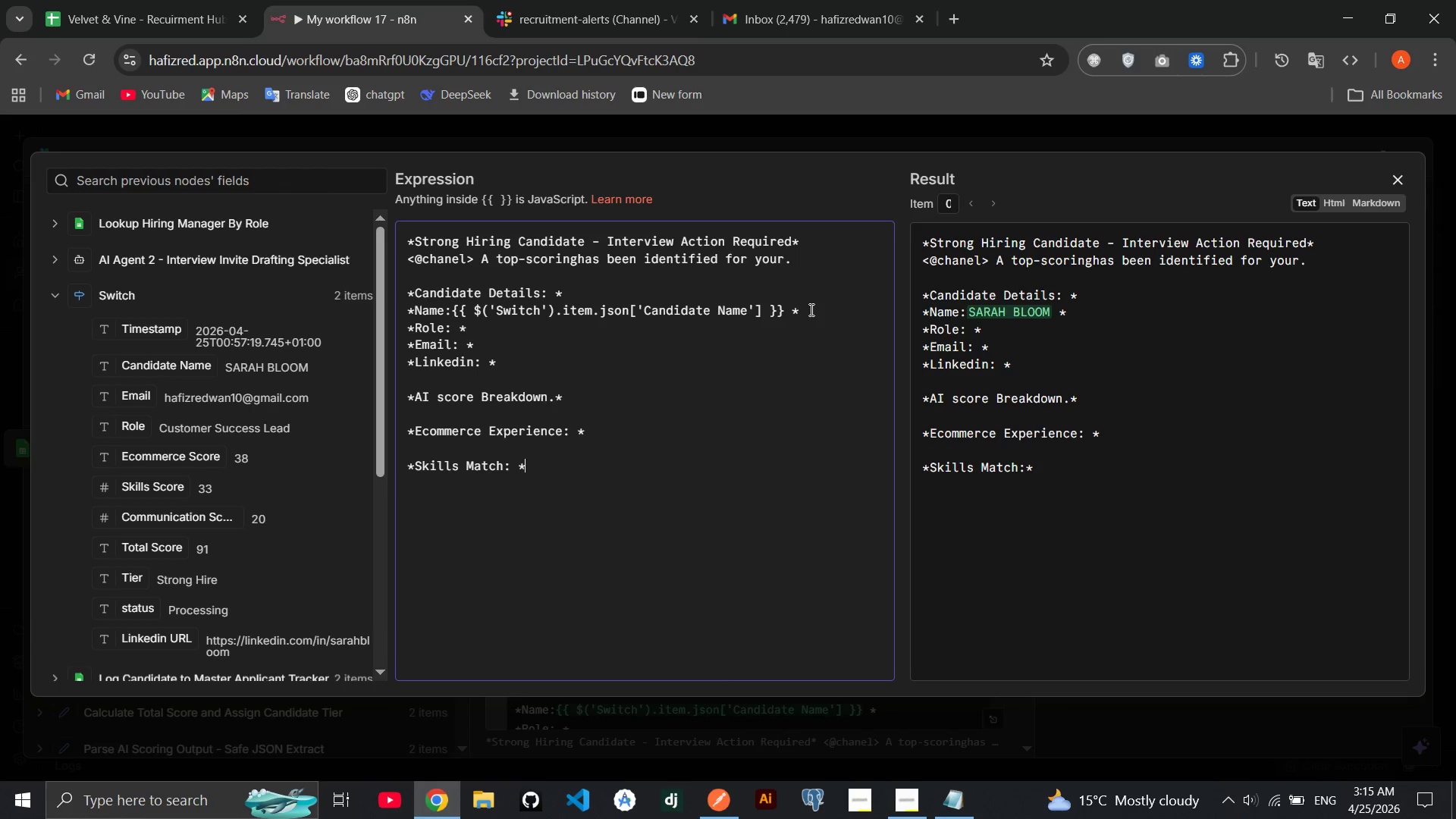 
 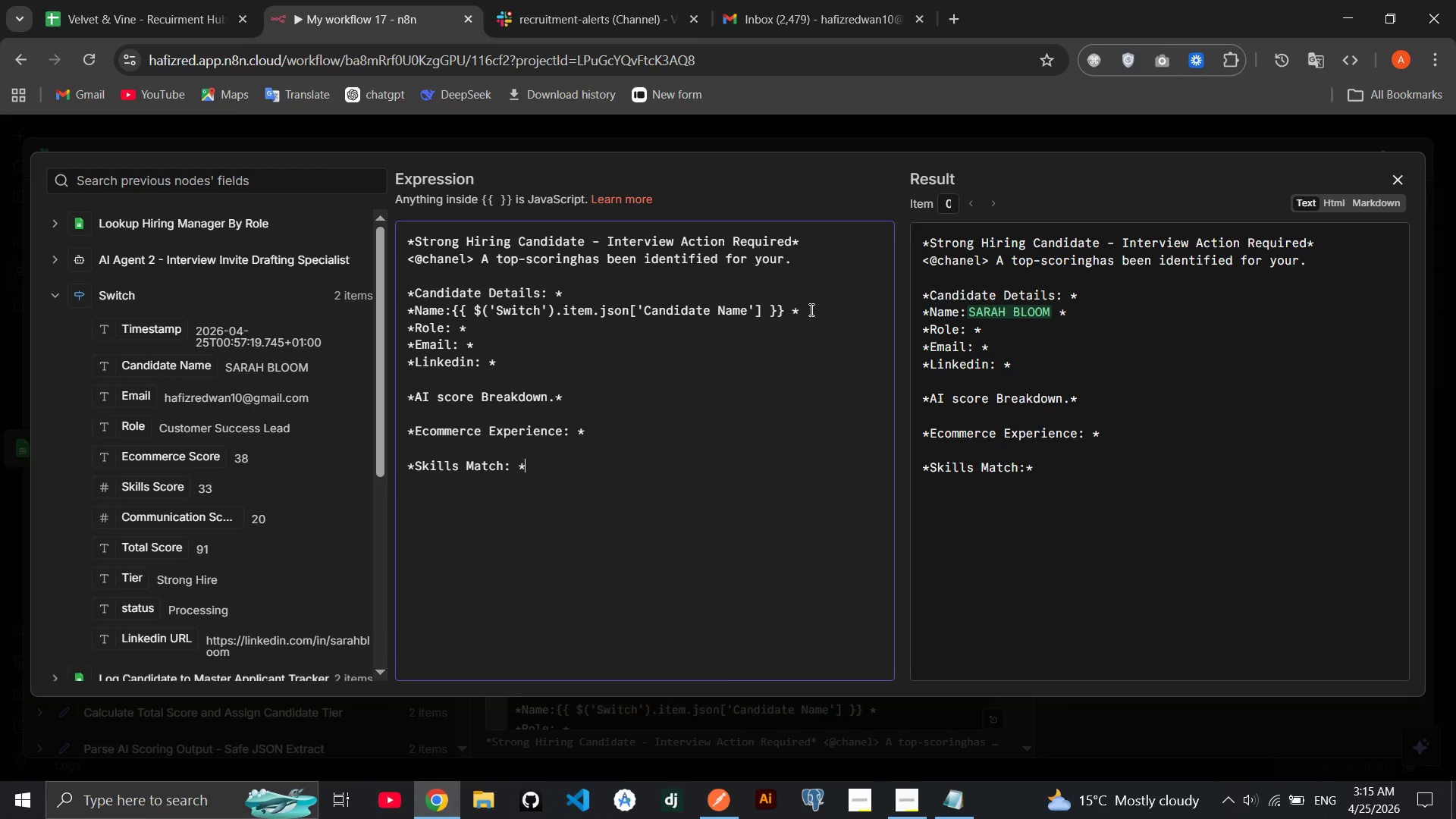 
key(ArrowRight)
 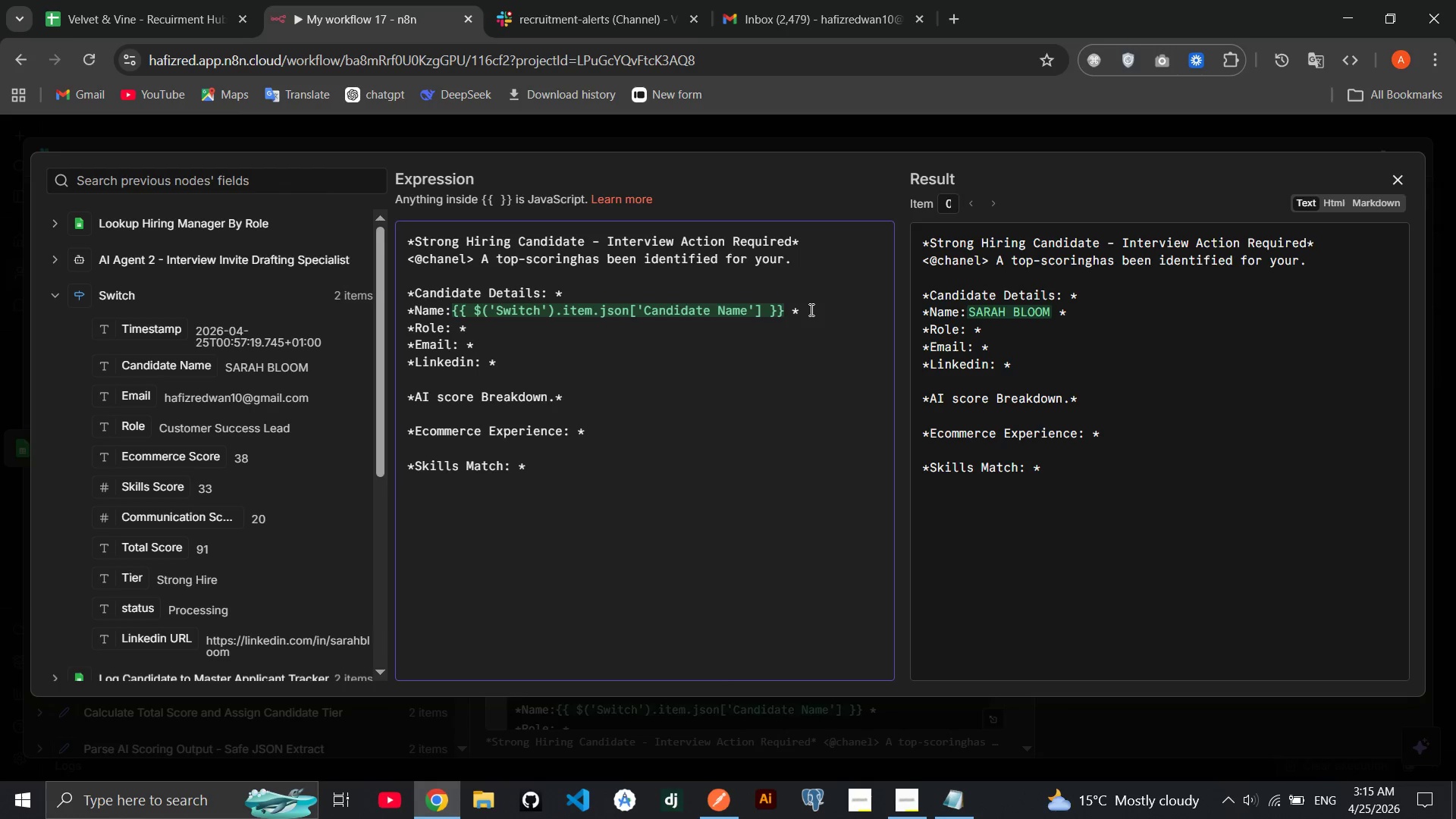 
key(Enter)
 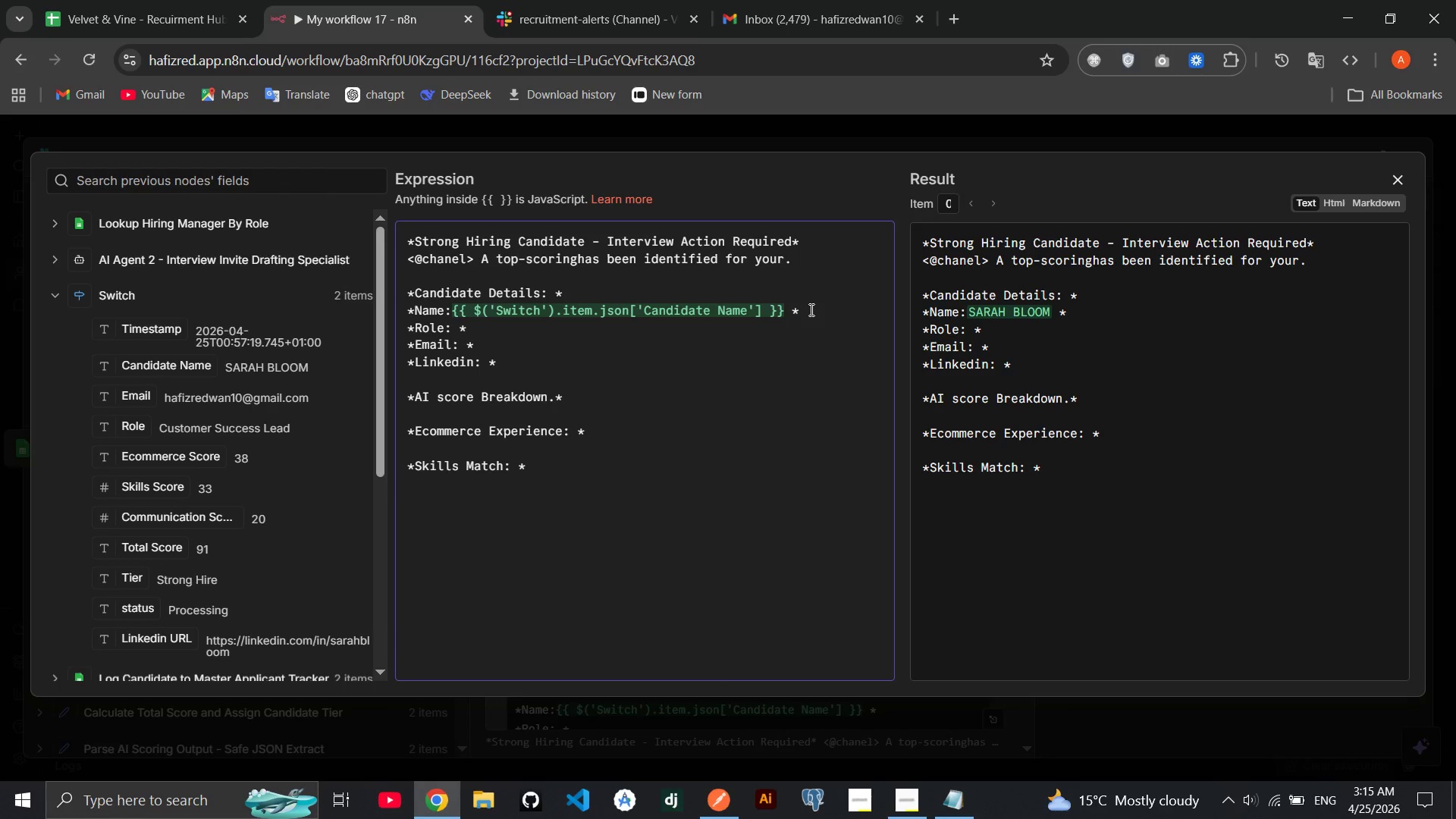 
key(Enter)
 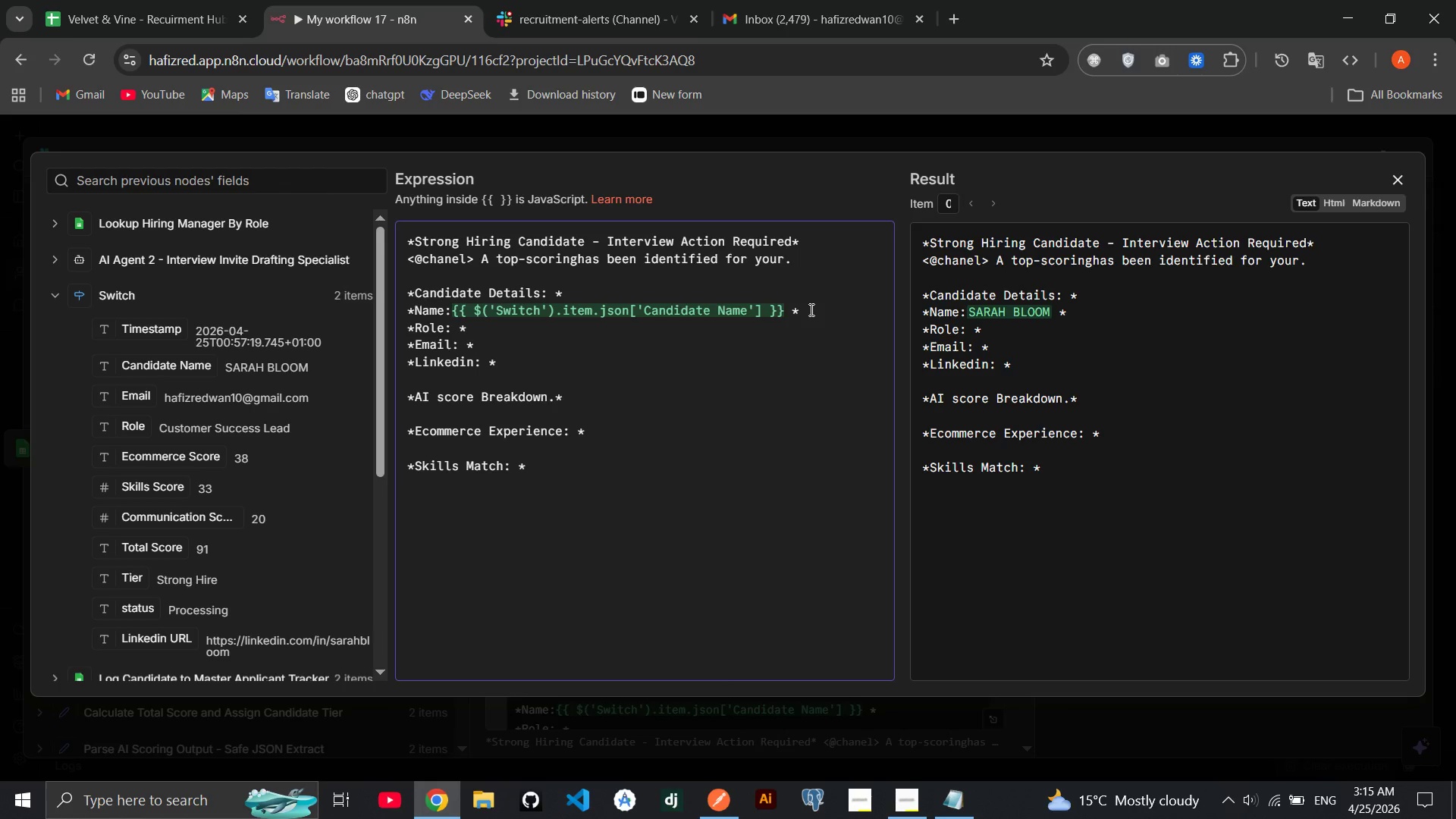 
type(**)
 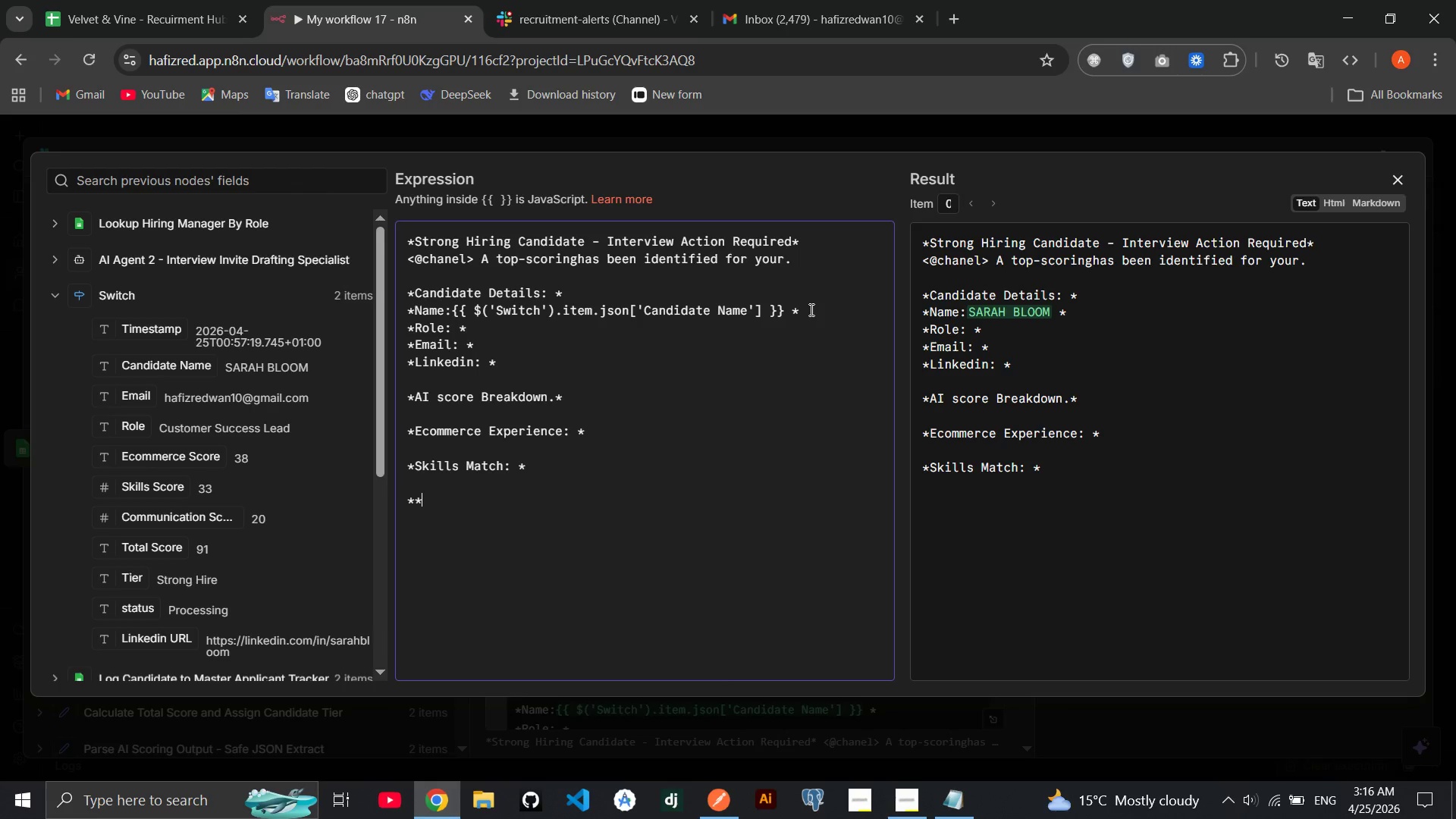 
key(ArrowLeft)
 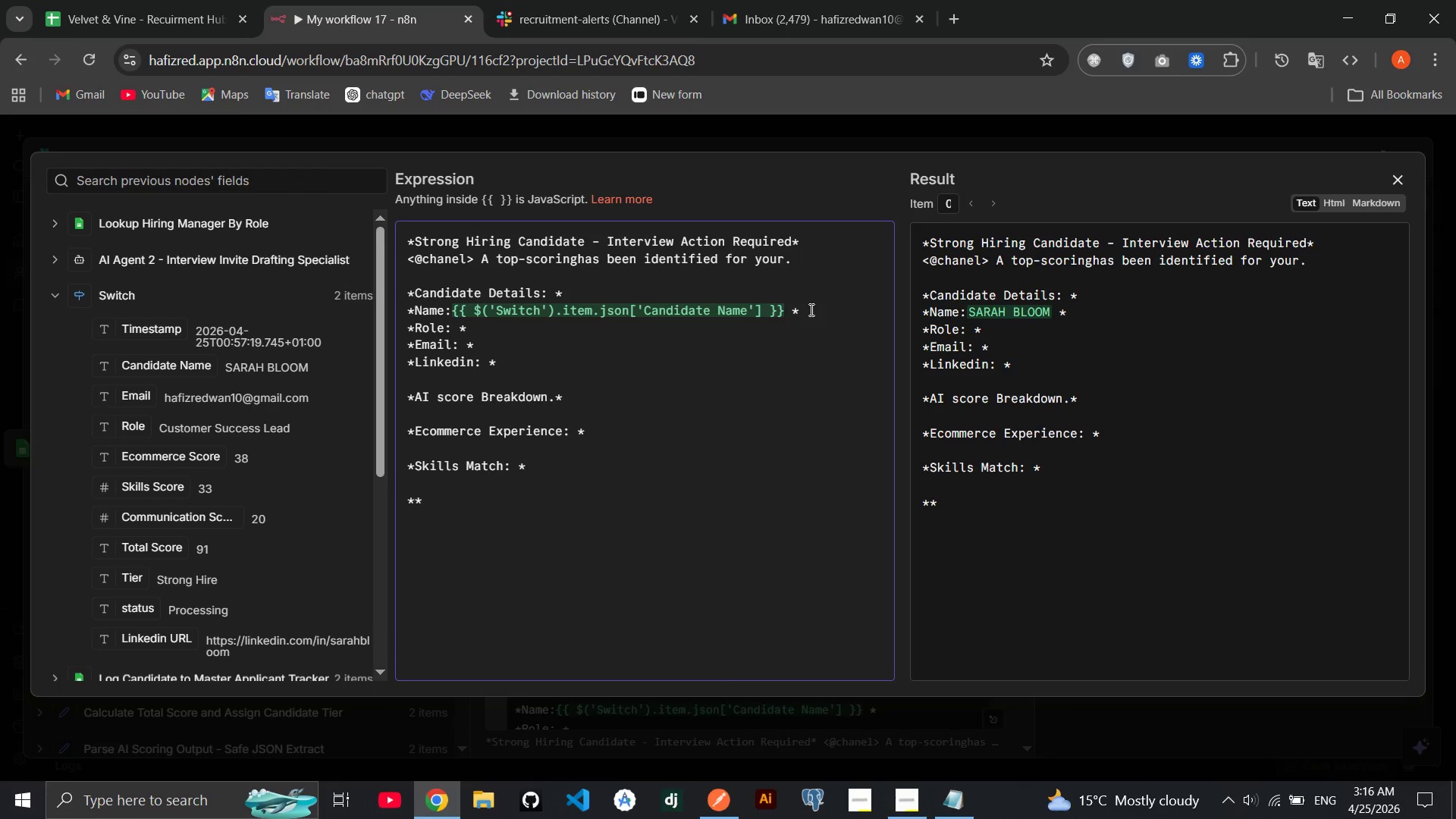 
type(Communication Tone: )
 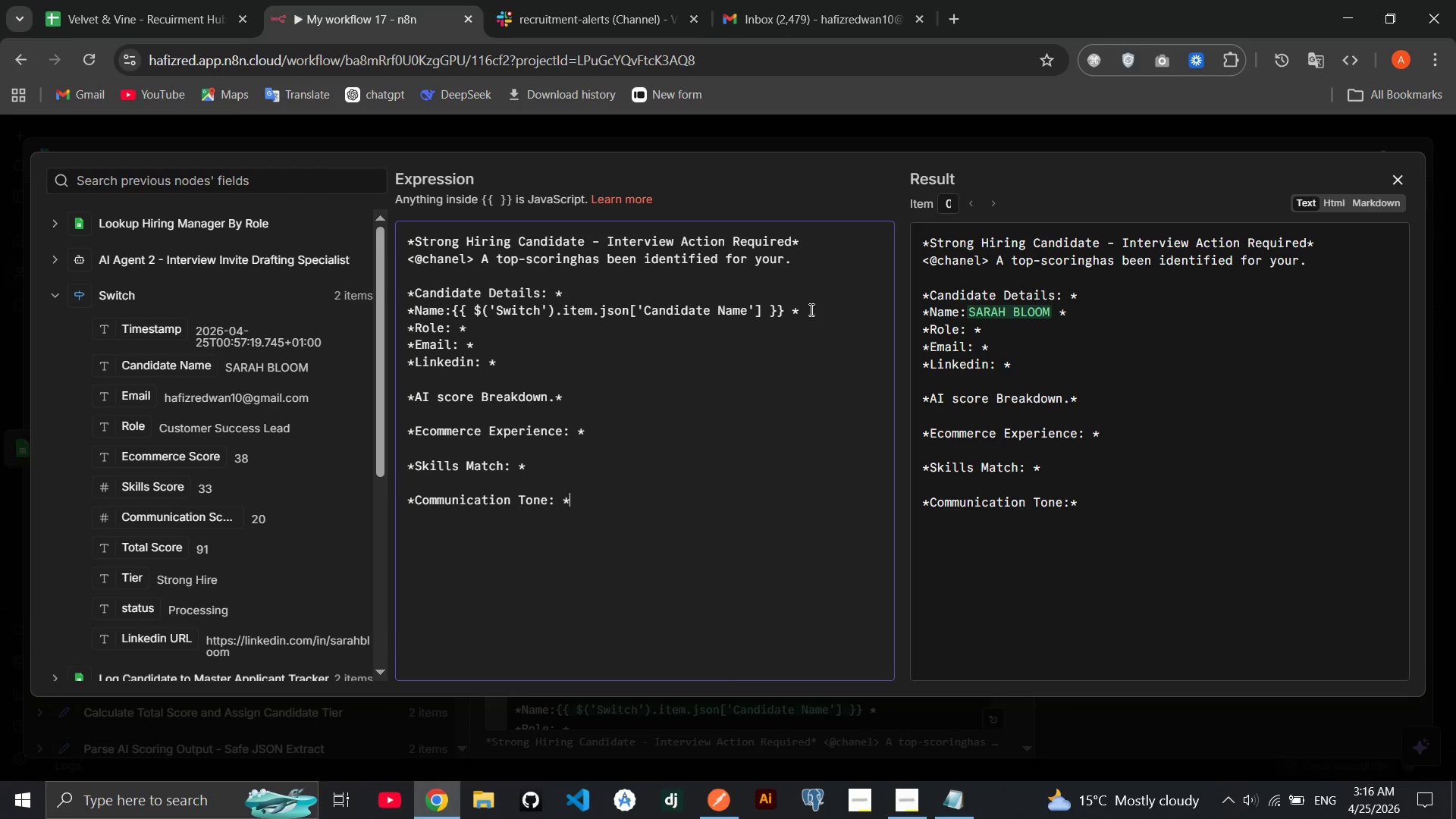 
 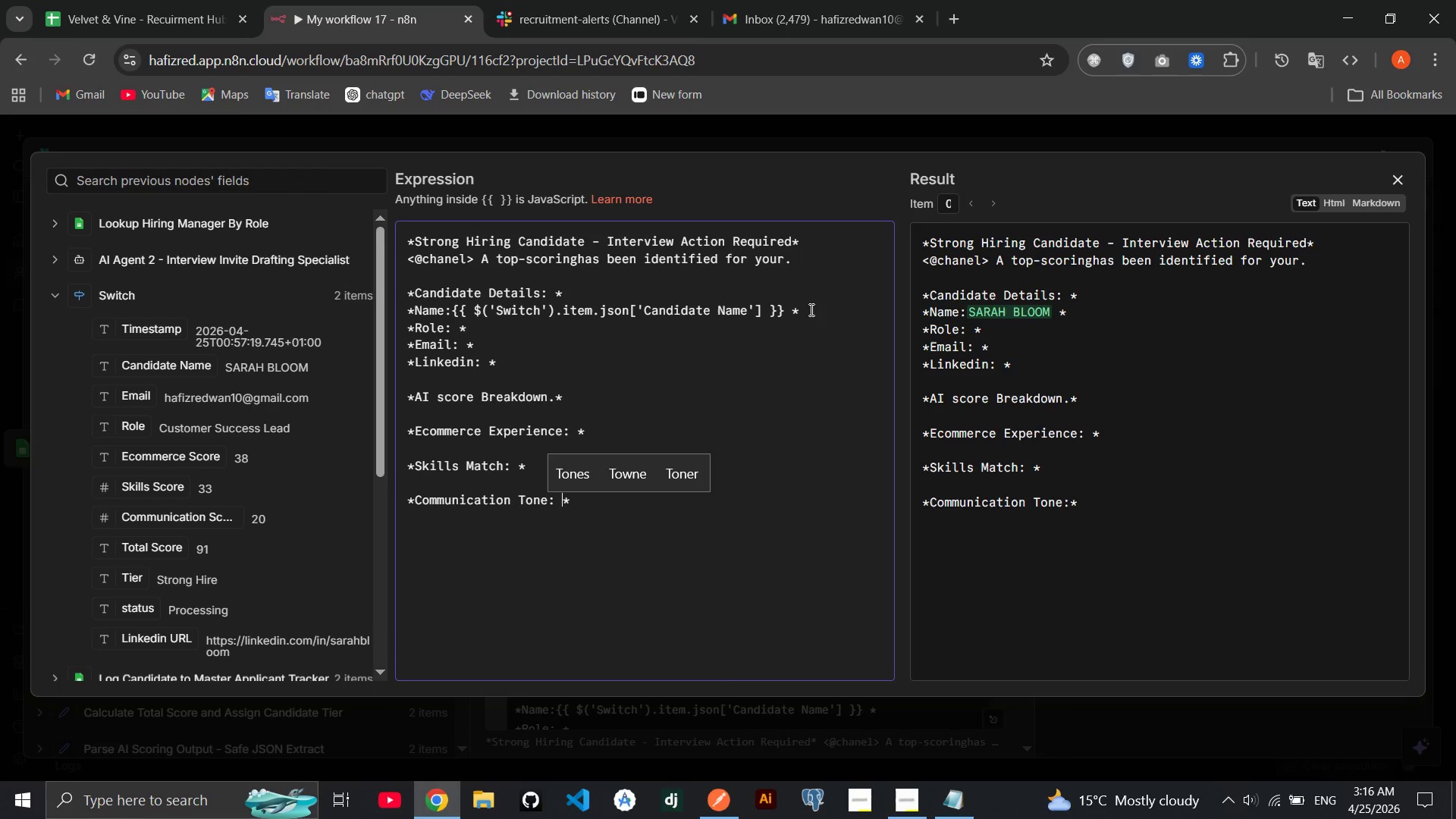 
key(ArrowRight)
 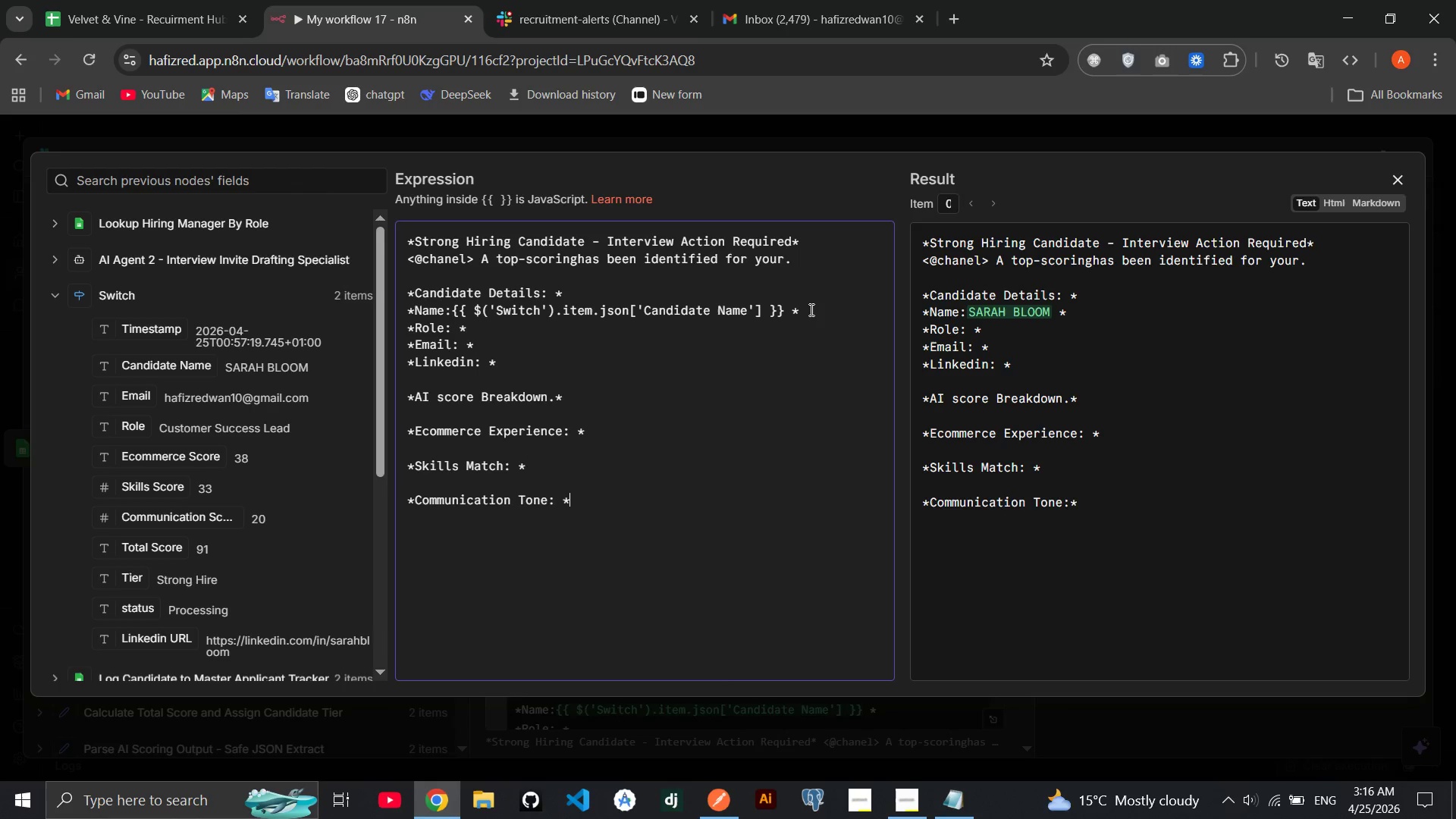 
key(Enter)
 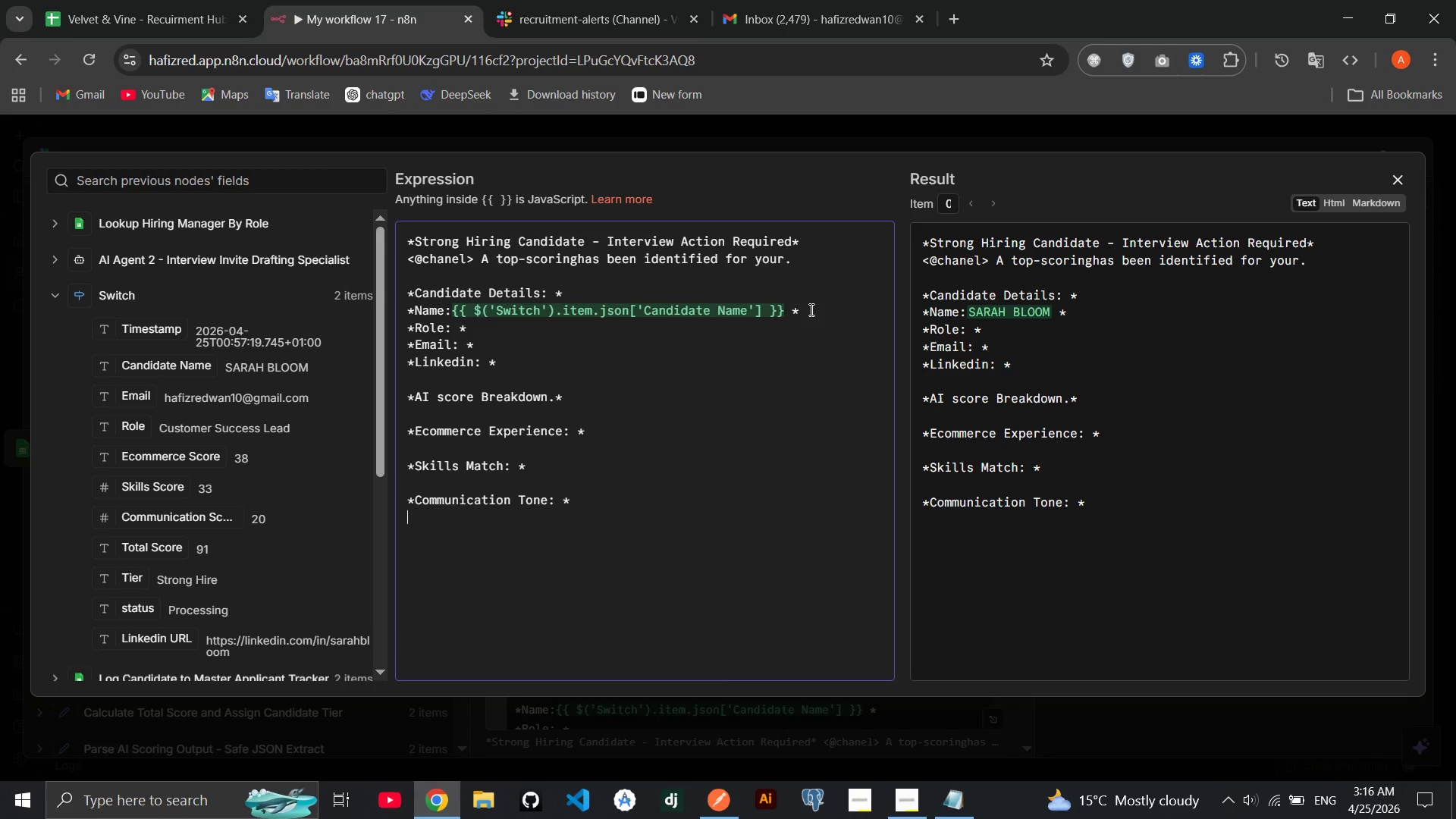 
key(Enter)
 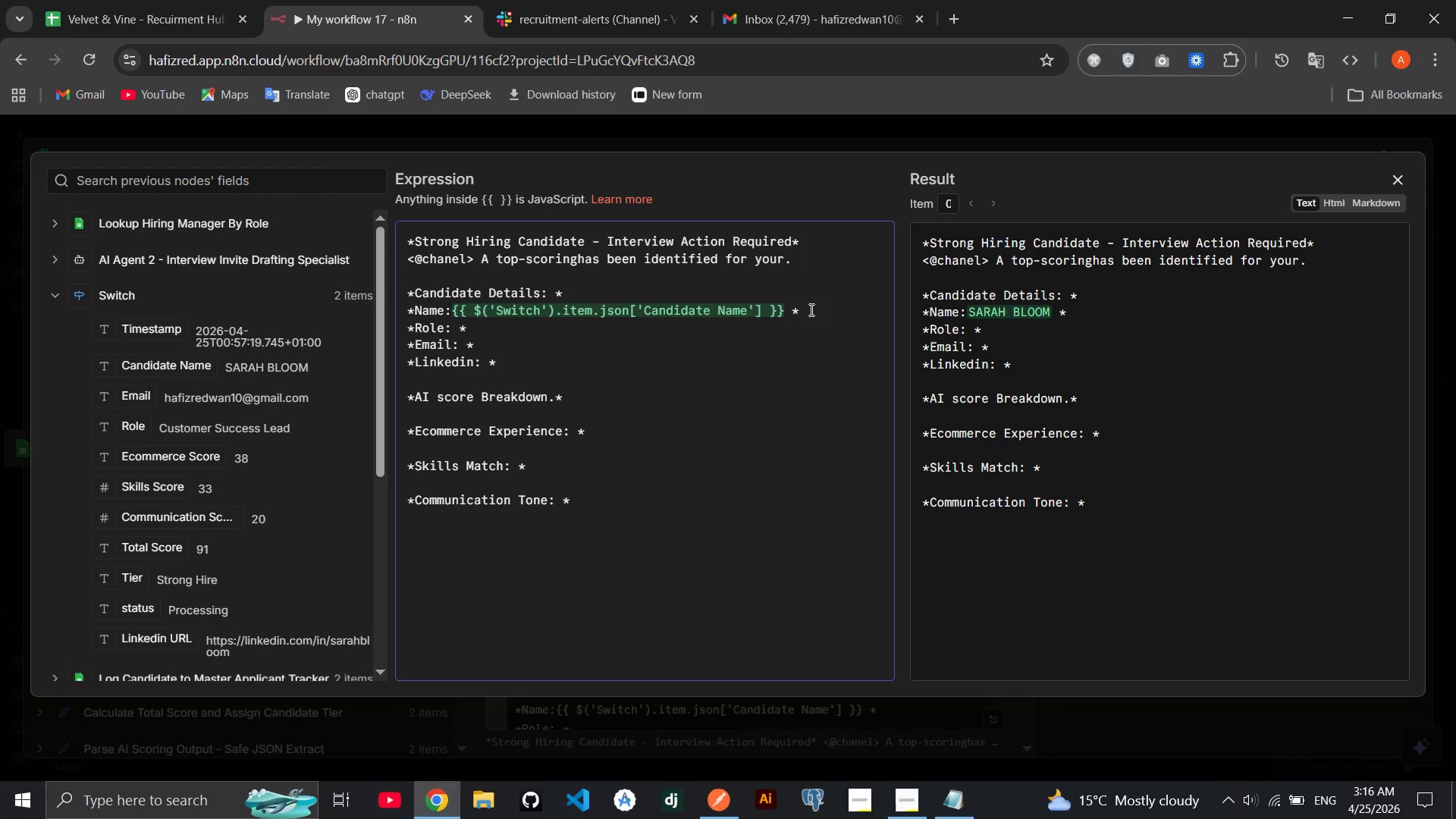 
type(**)
 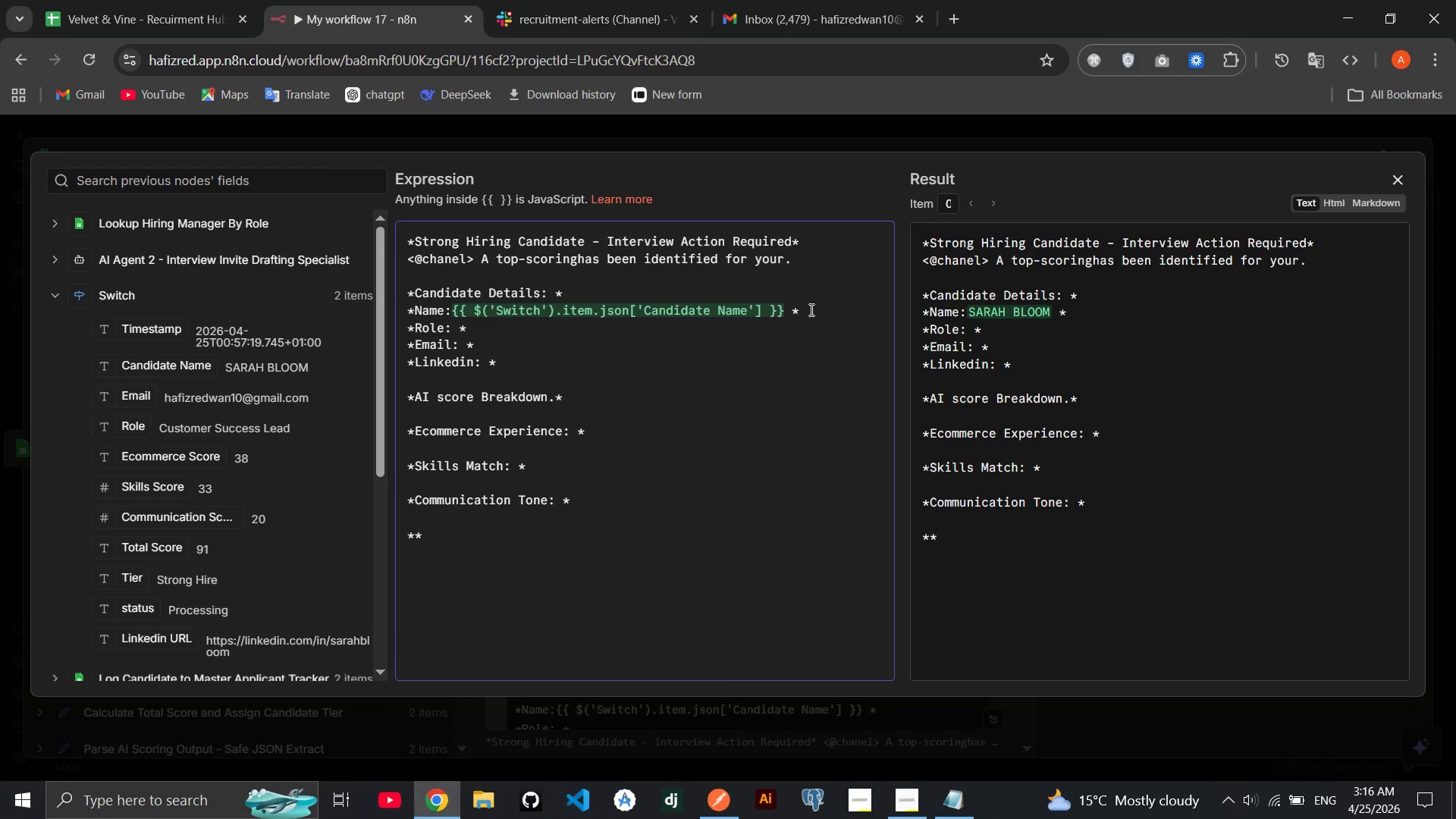 
key(ArrowLeft)
 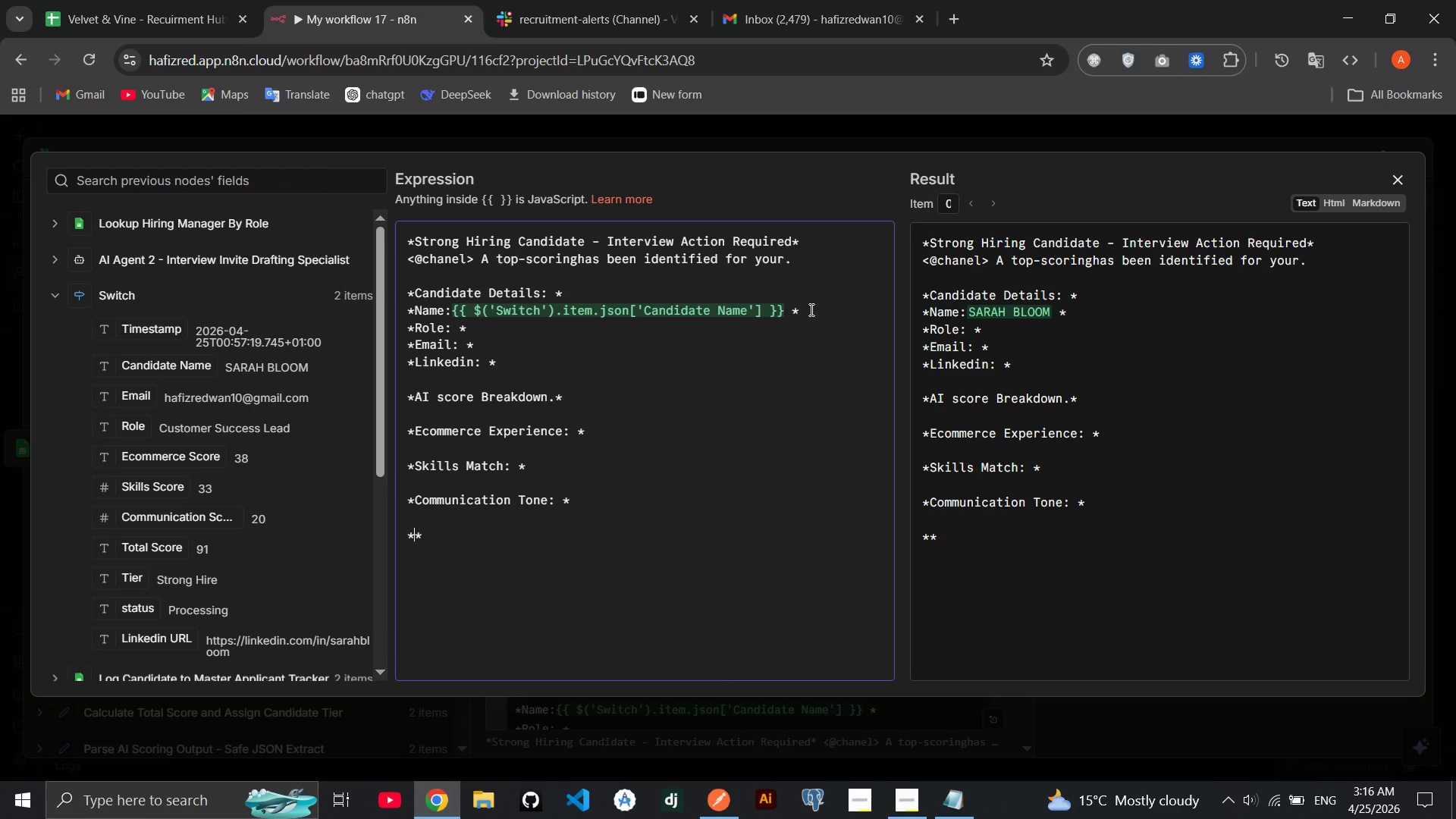 
type(Total Score: )
 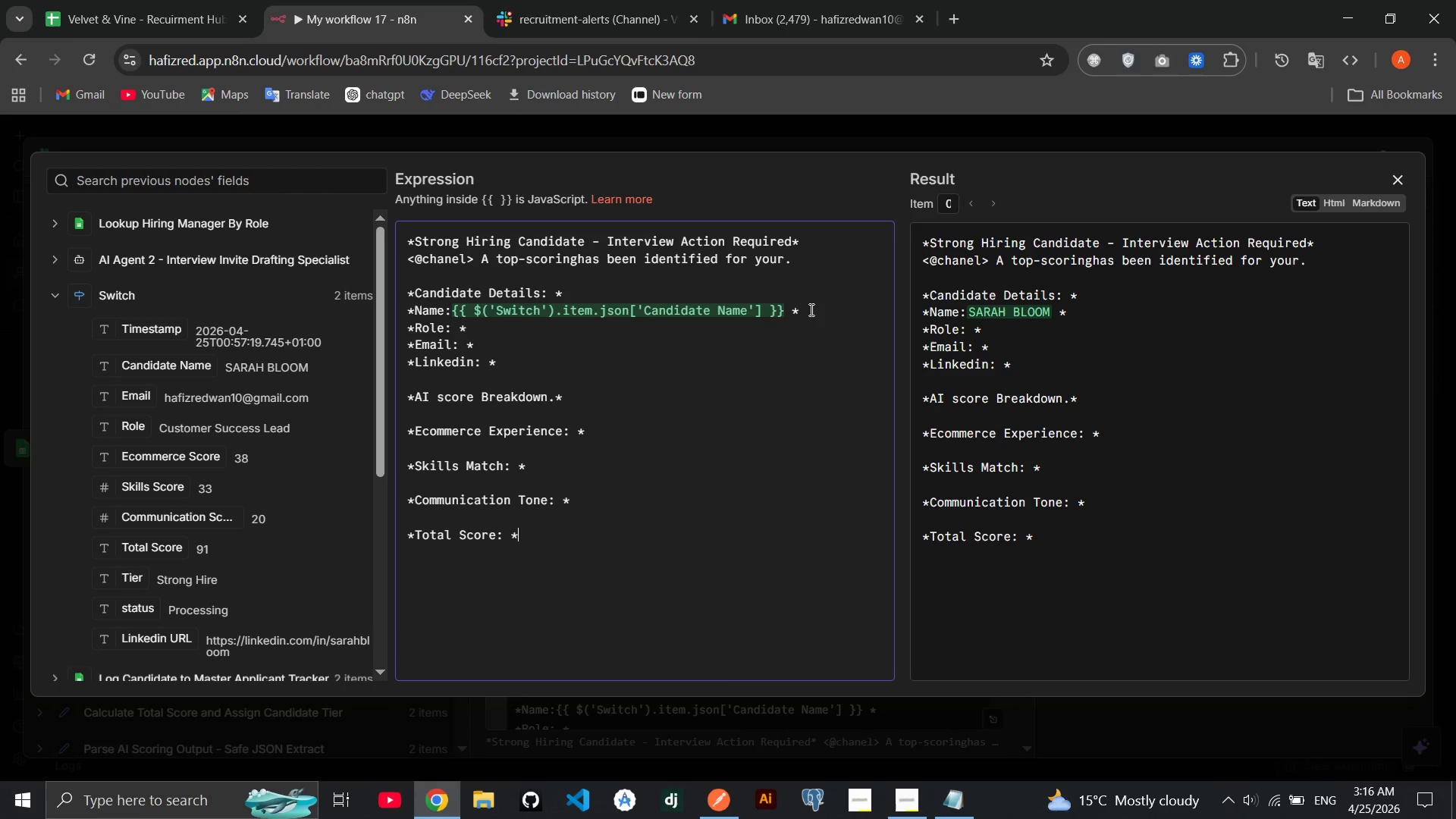 
 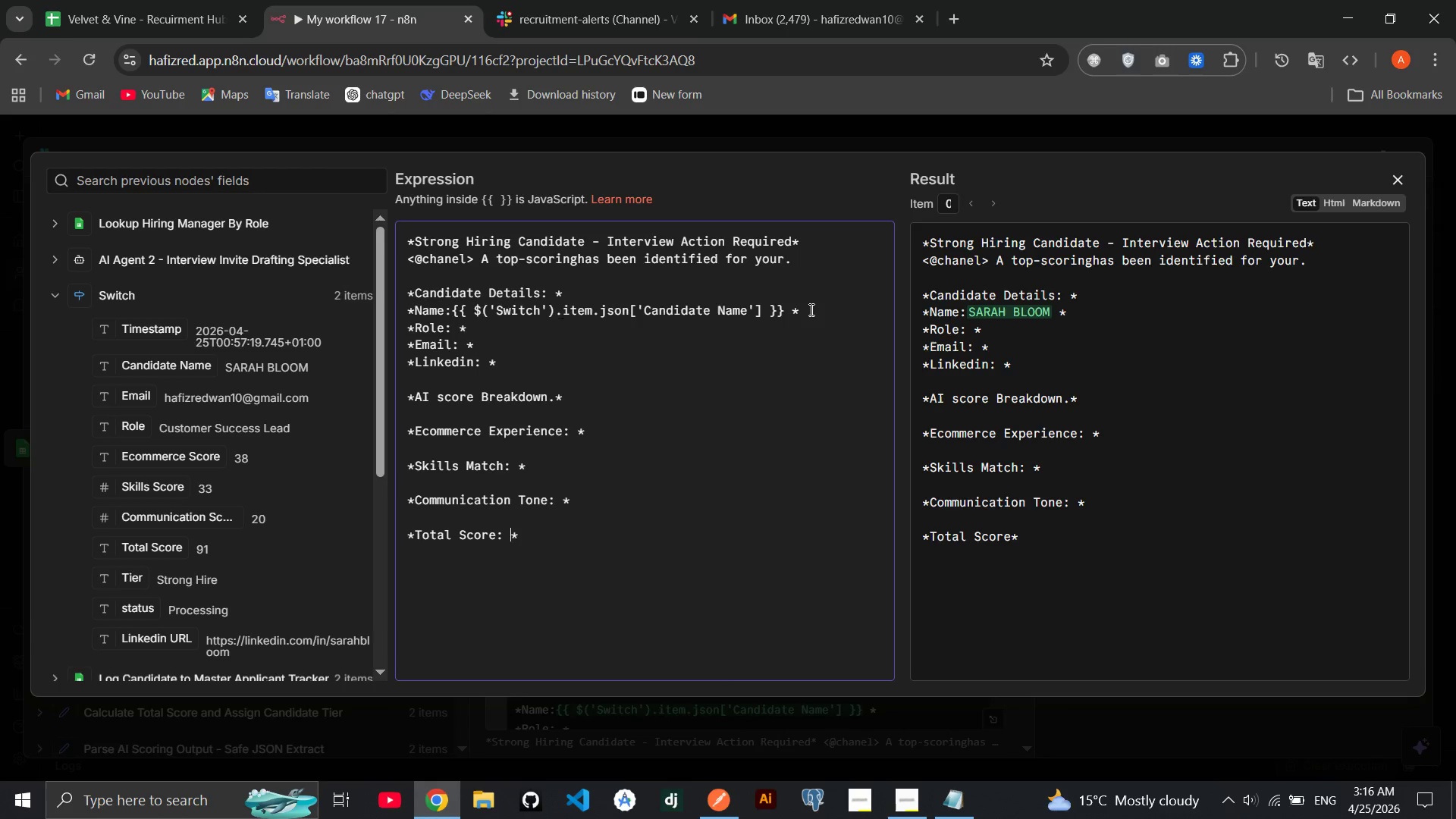 
key(ArrowRight)
 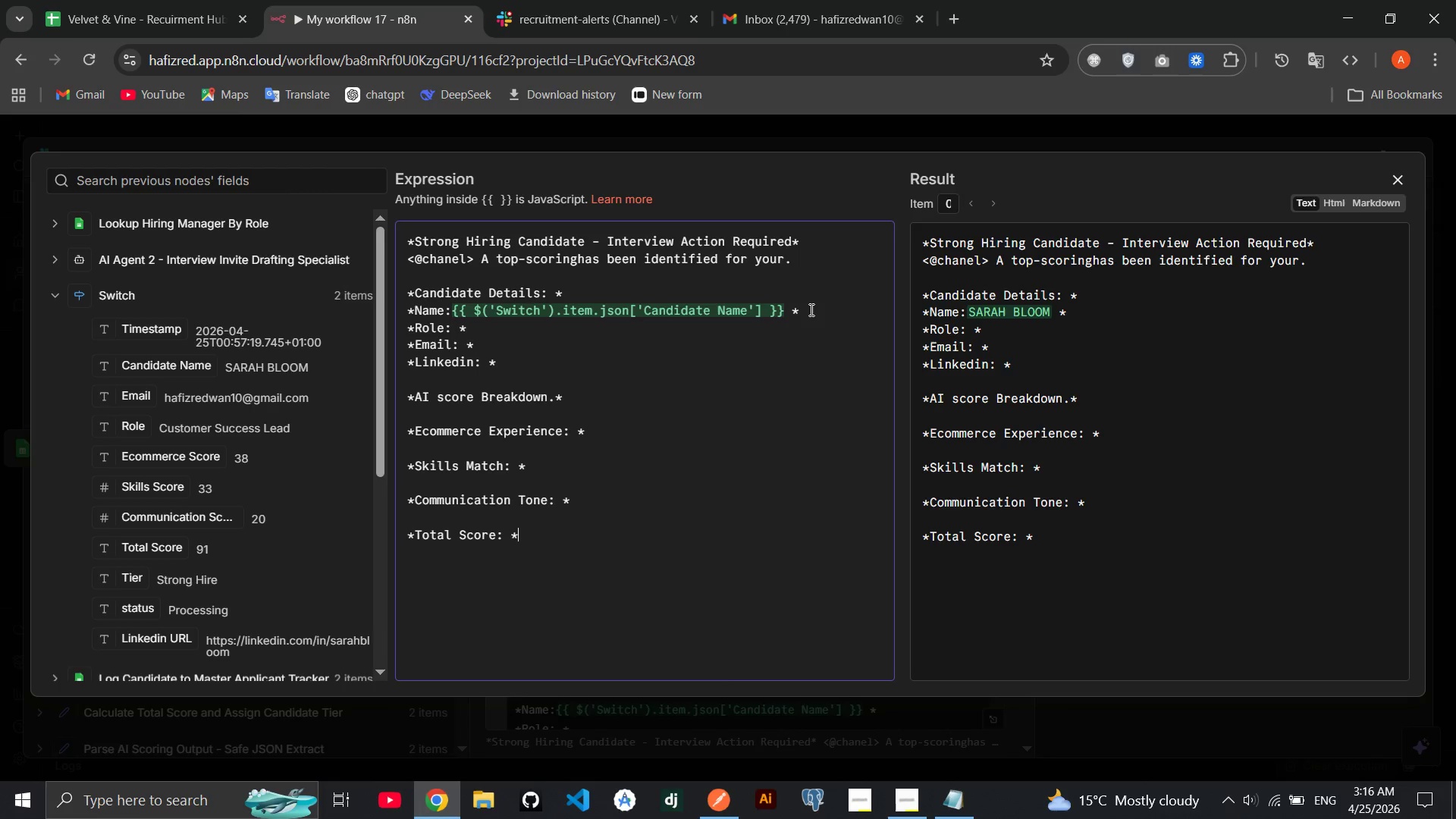 
key(Enter)
 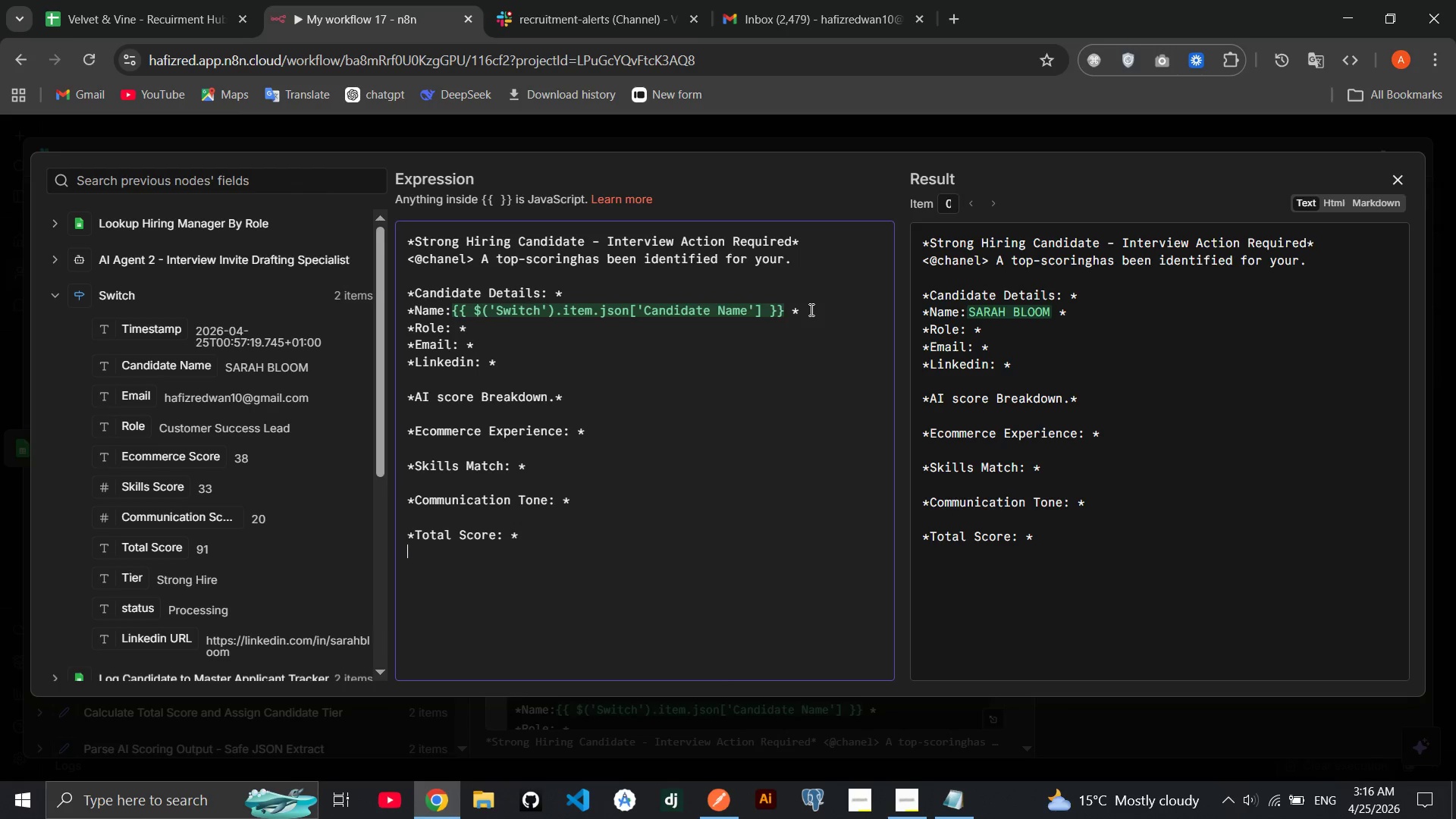 
wait(5.61)
 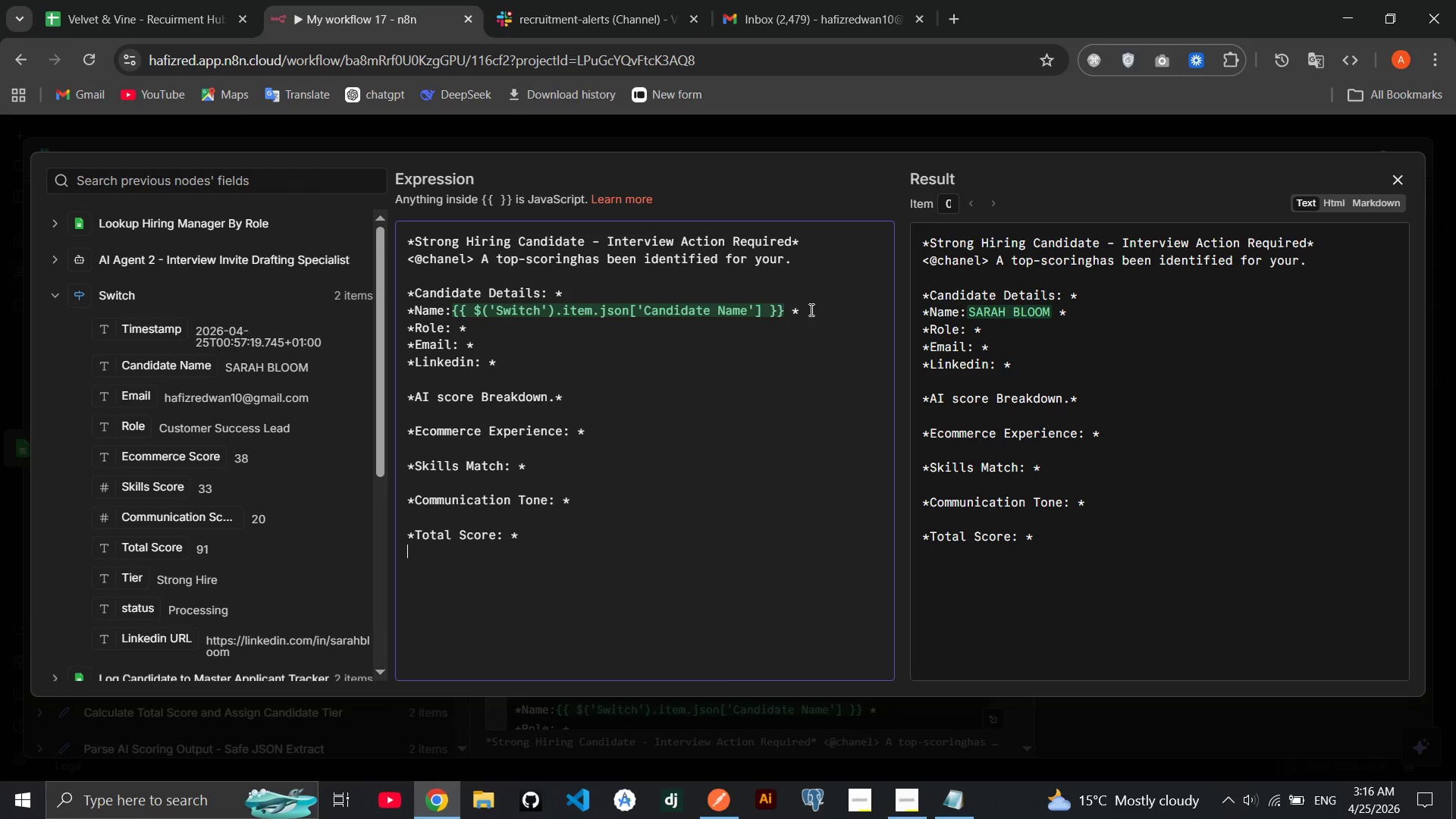 
key(Enter)
 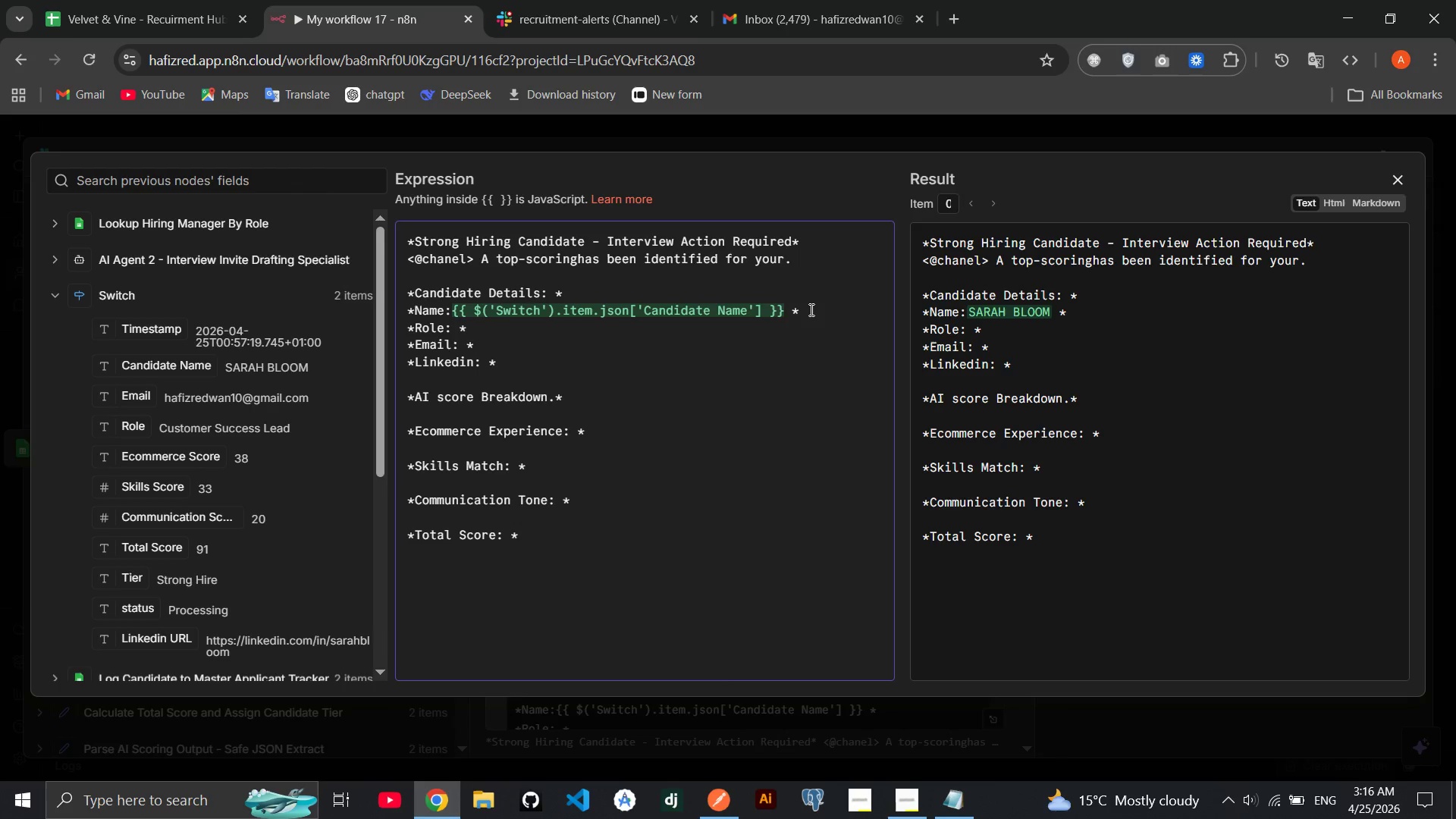 
type(AI re)
key(Backspace)
key(Backspace)
type(Reasoning:)
 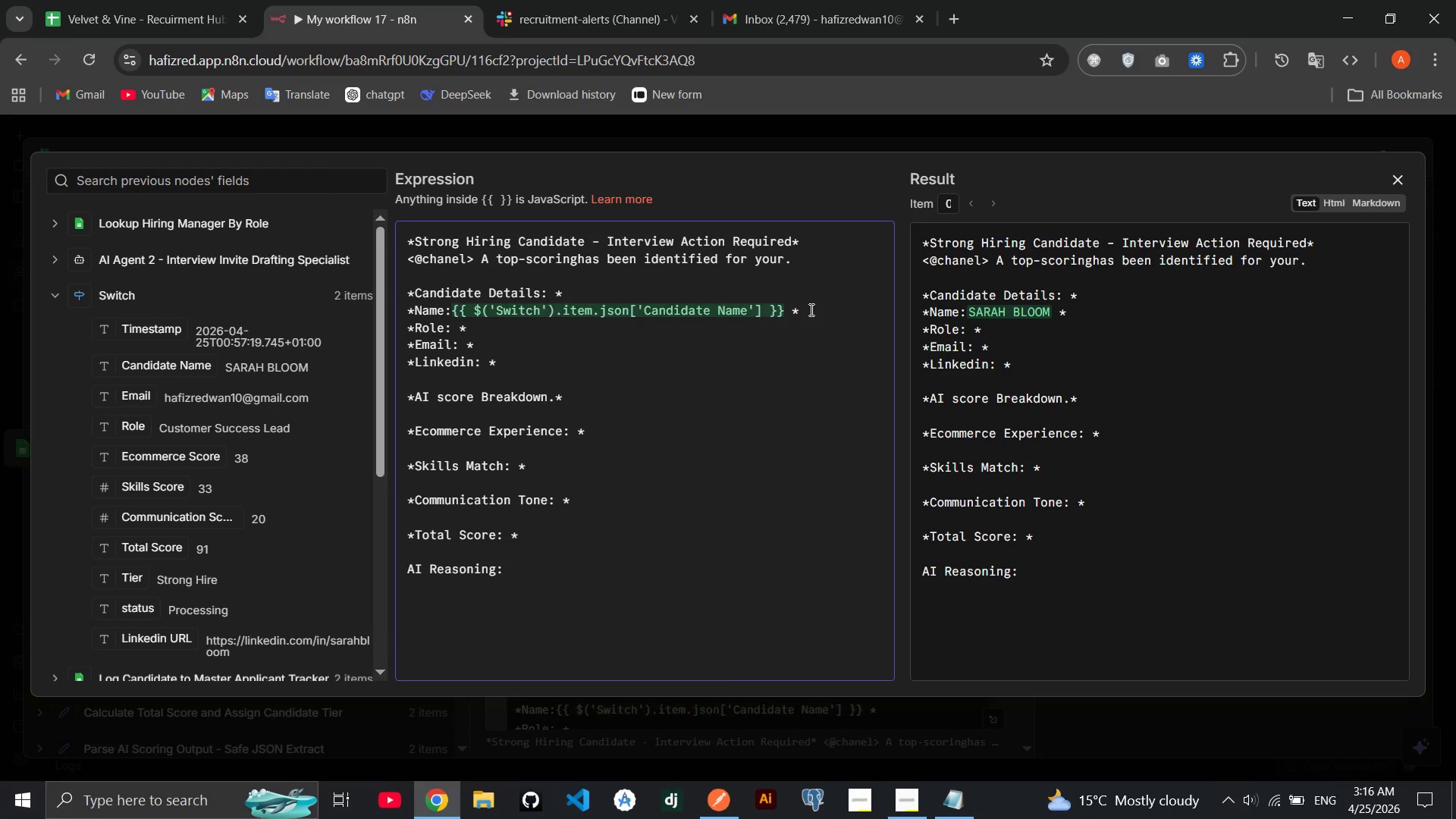 
left_click([409, 573])
 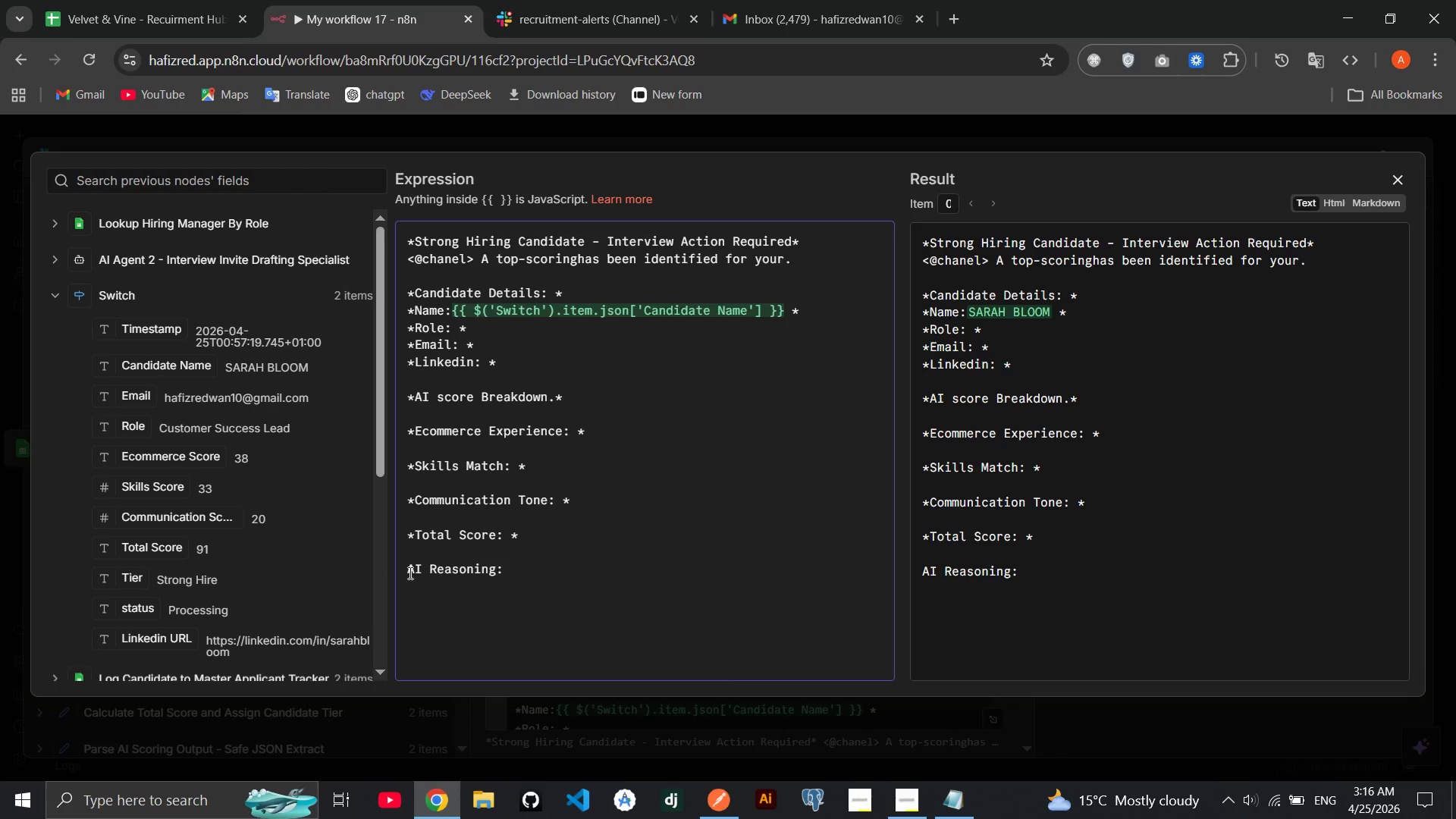 
key(Shift+8)
 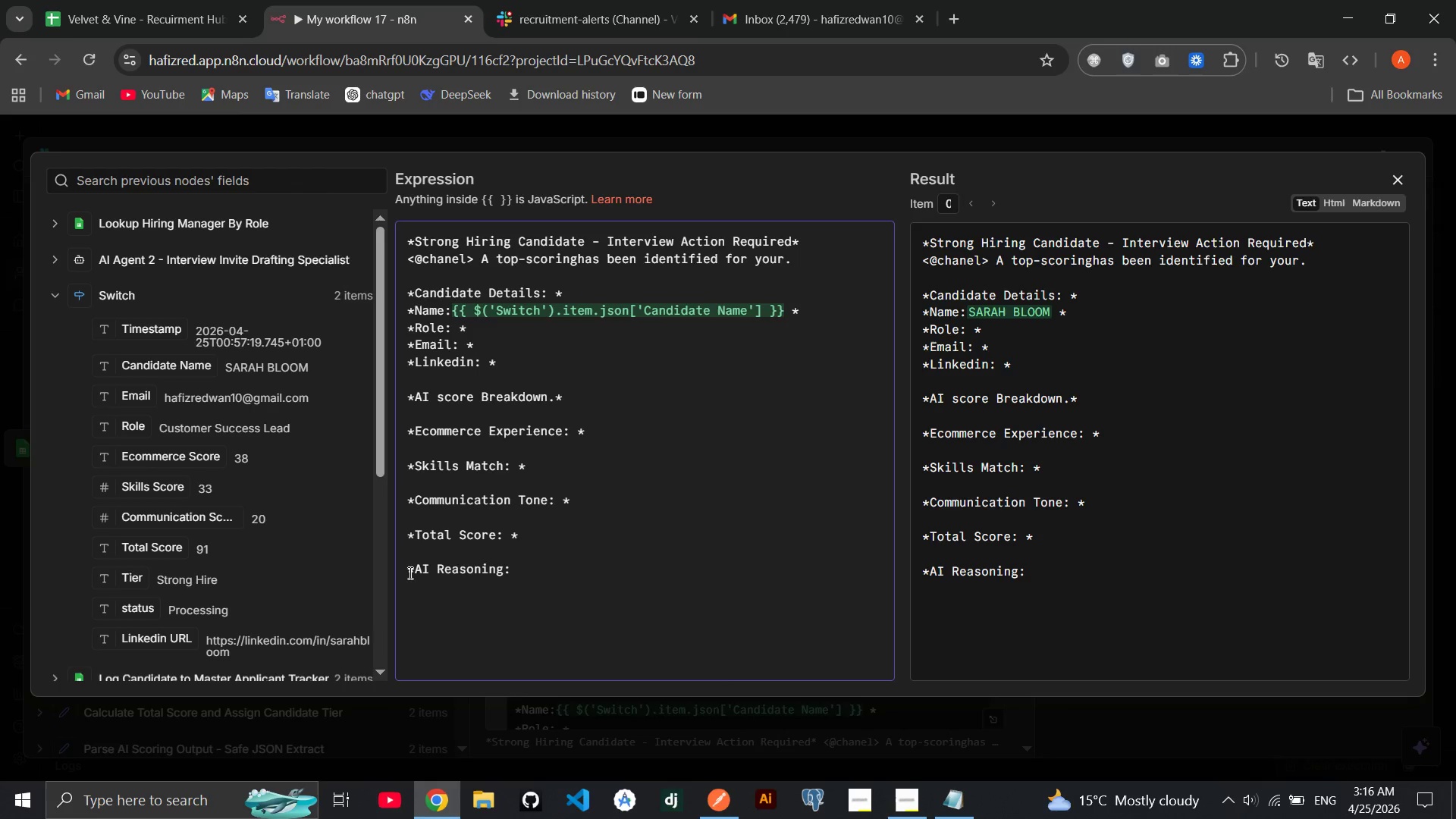 
key(End)
 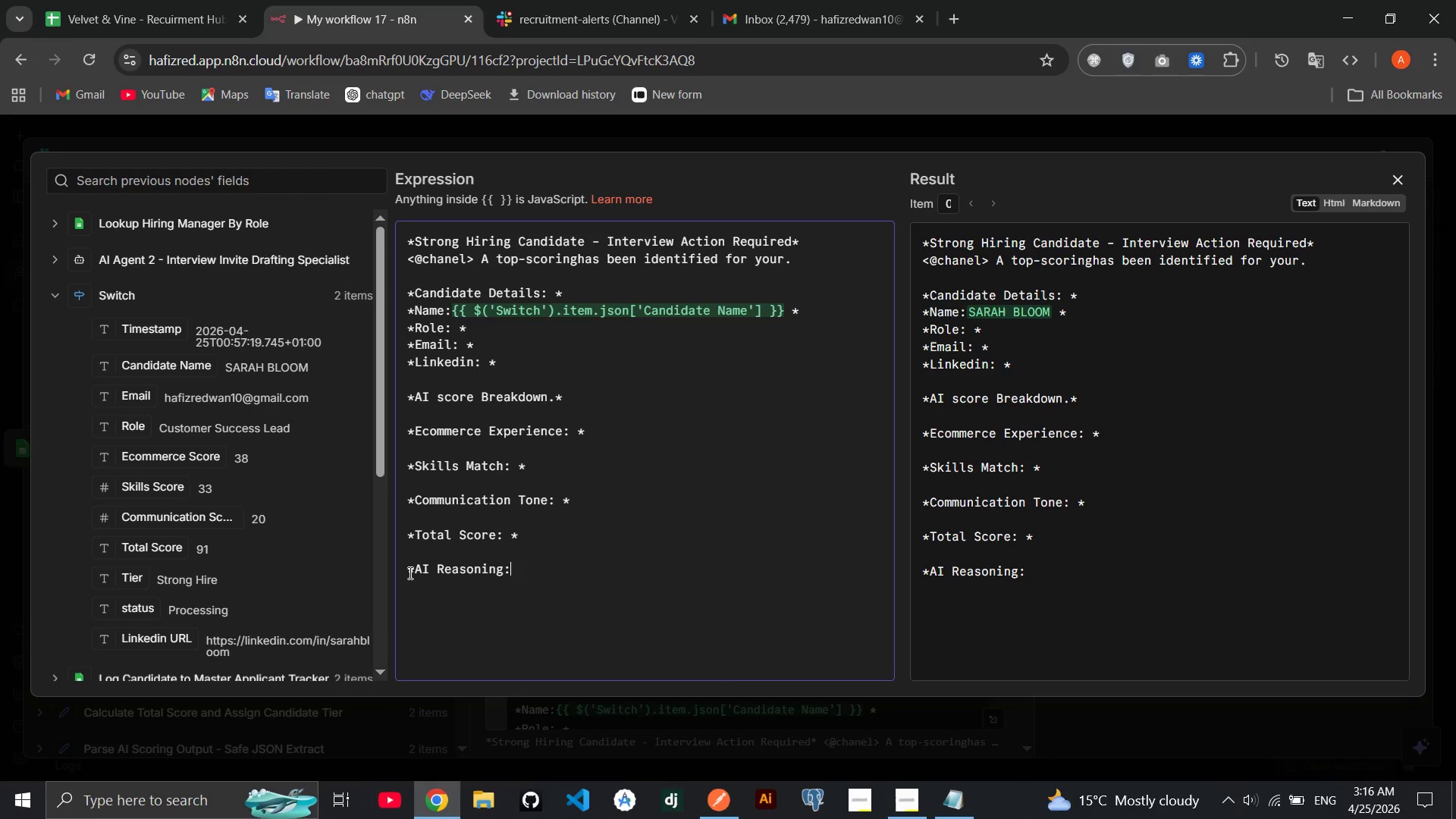 
hold_key(key=ShiftRight, duration=1.5)
 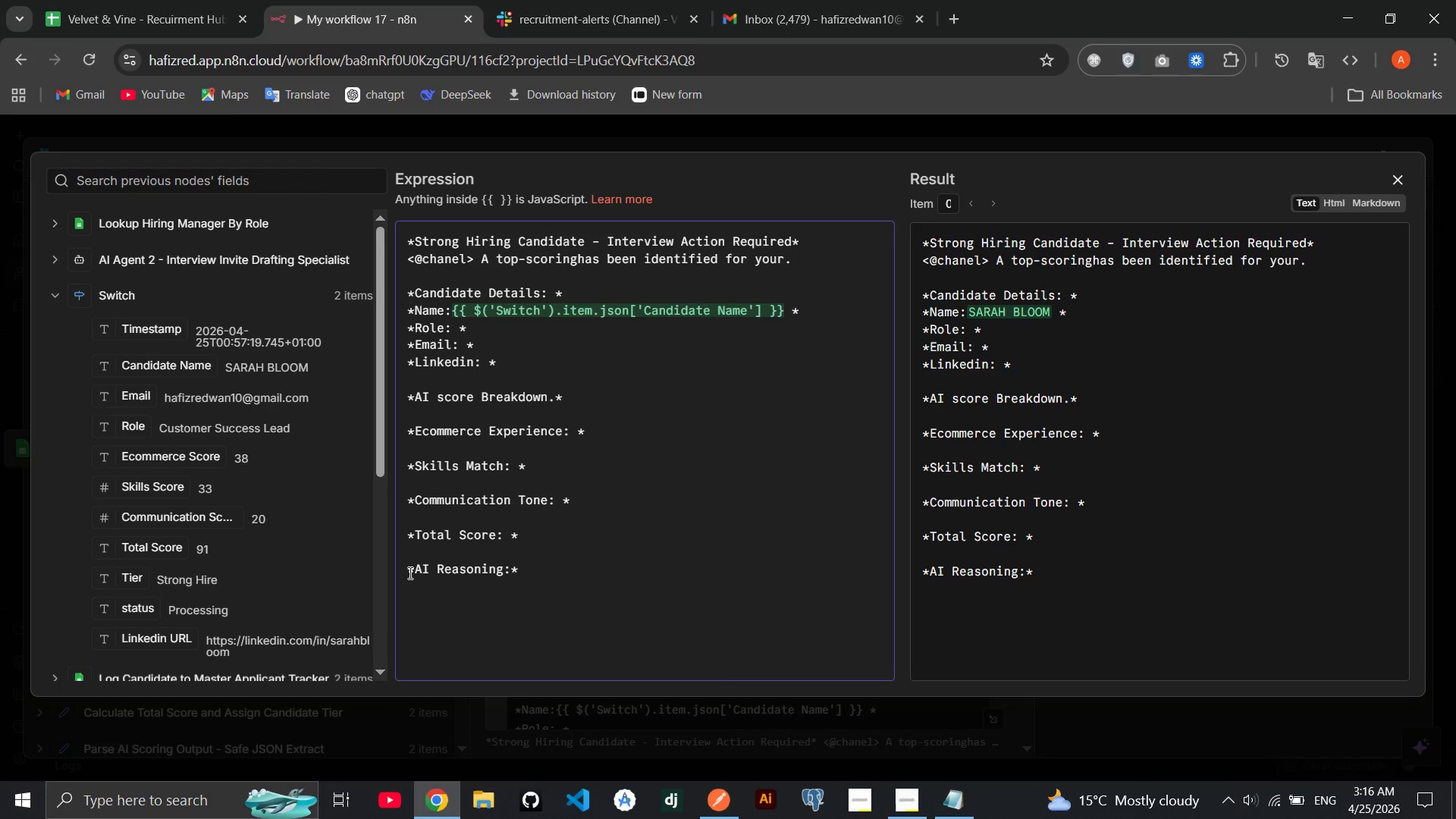 
key(Shift+8)
 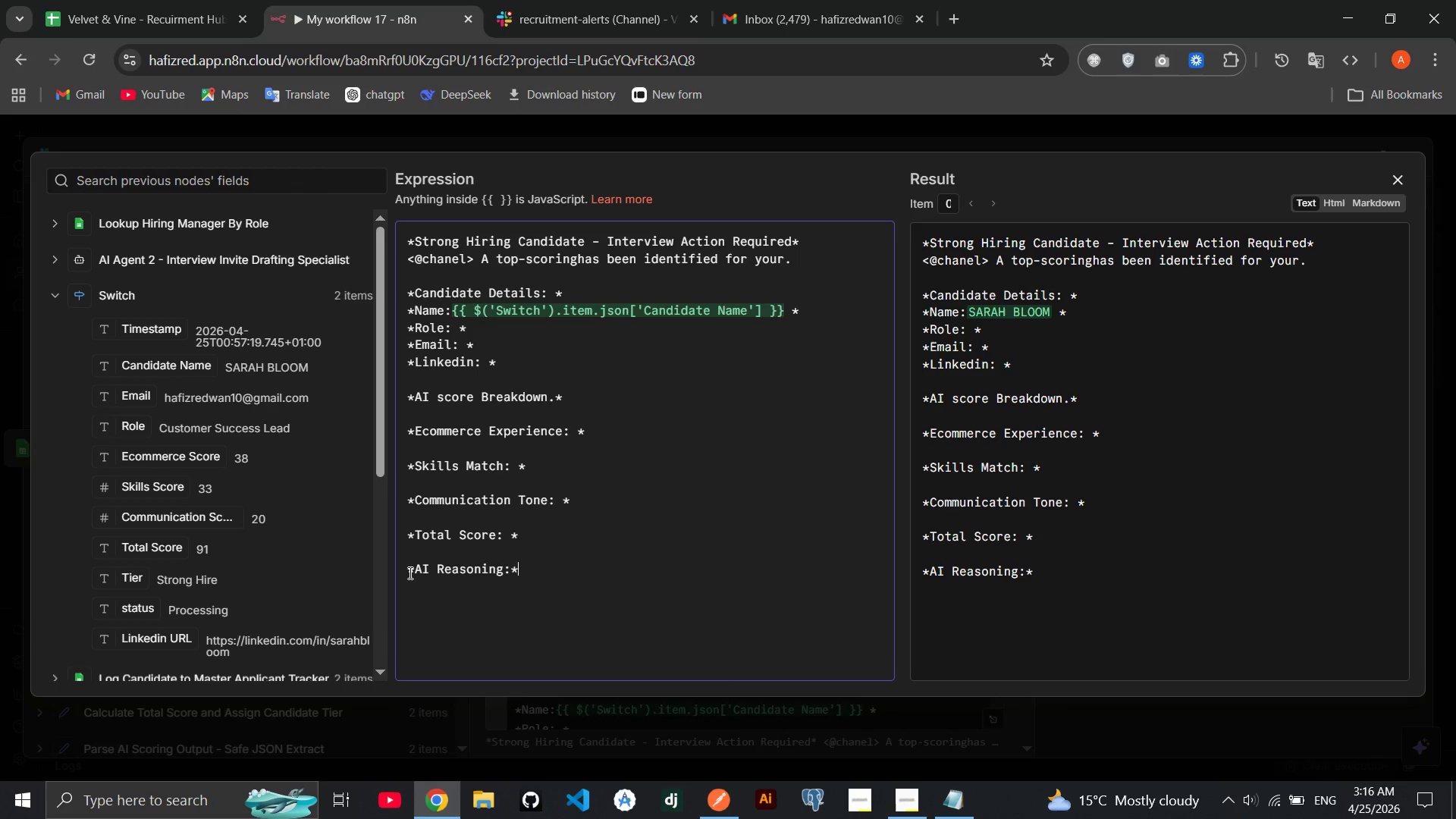 
key(ArrowLeft)
 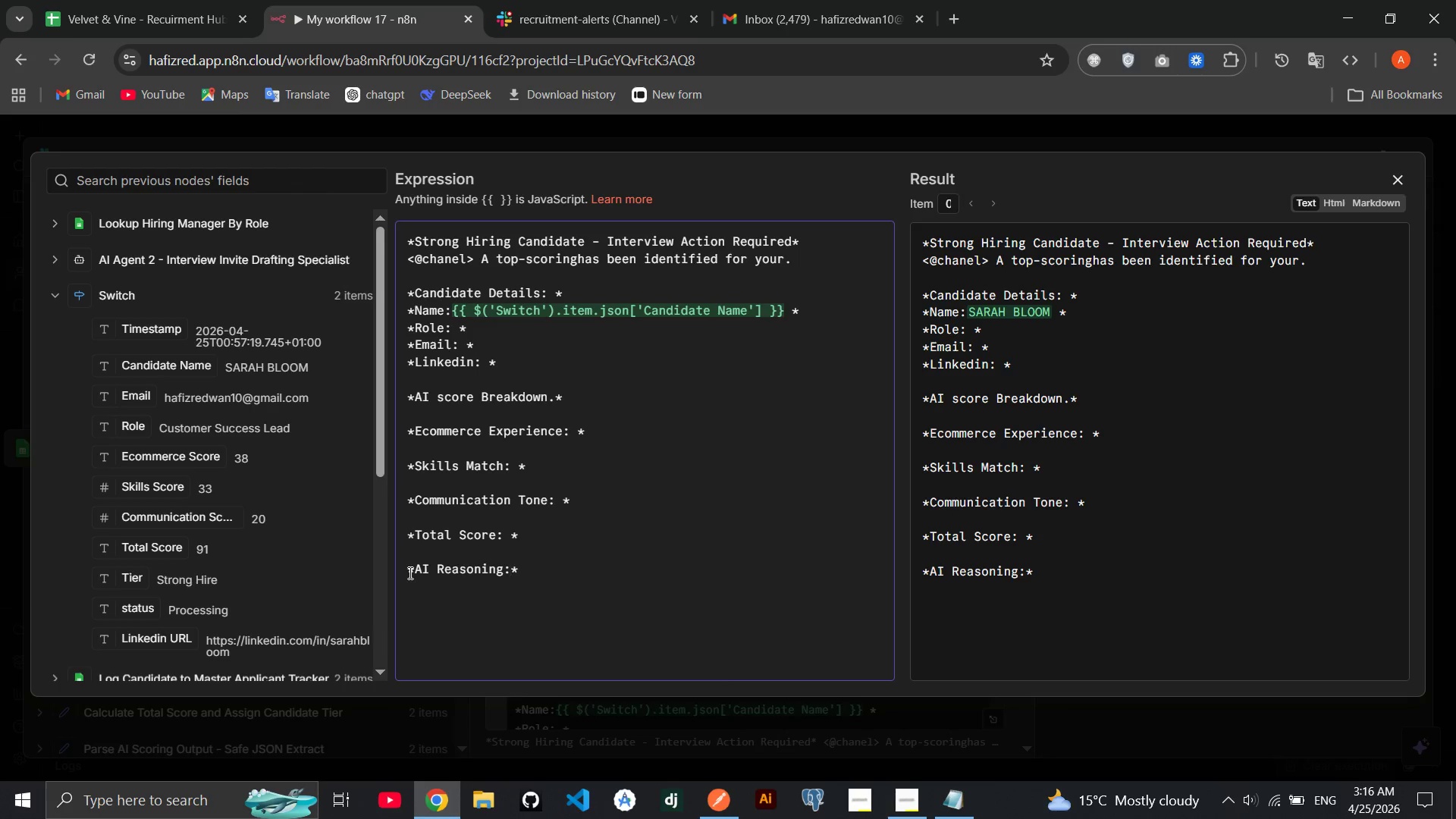 
key(ArrowRight)
 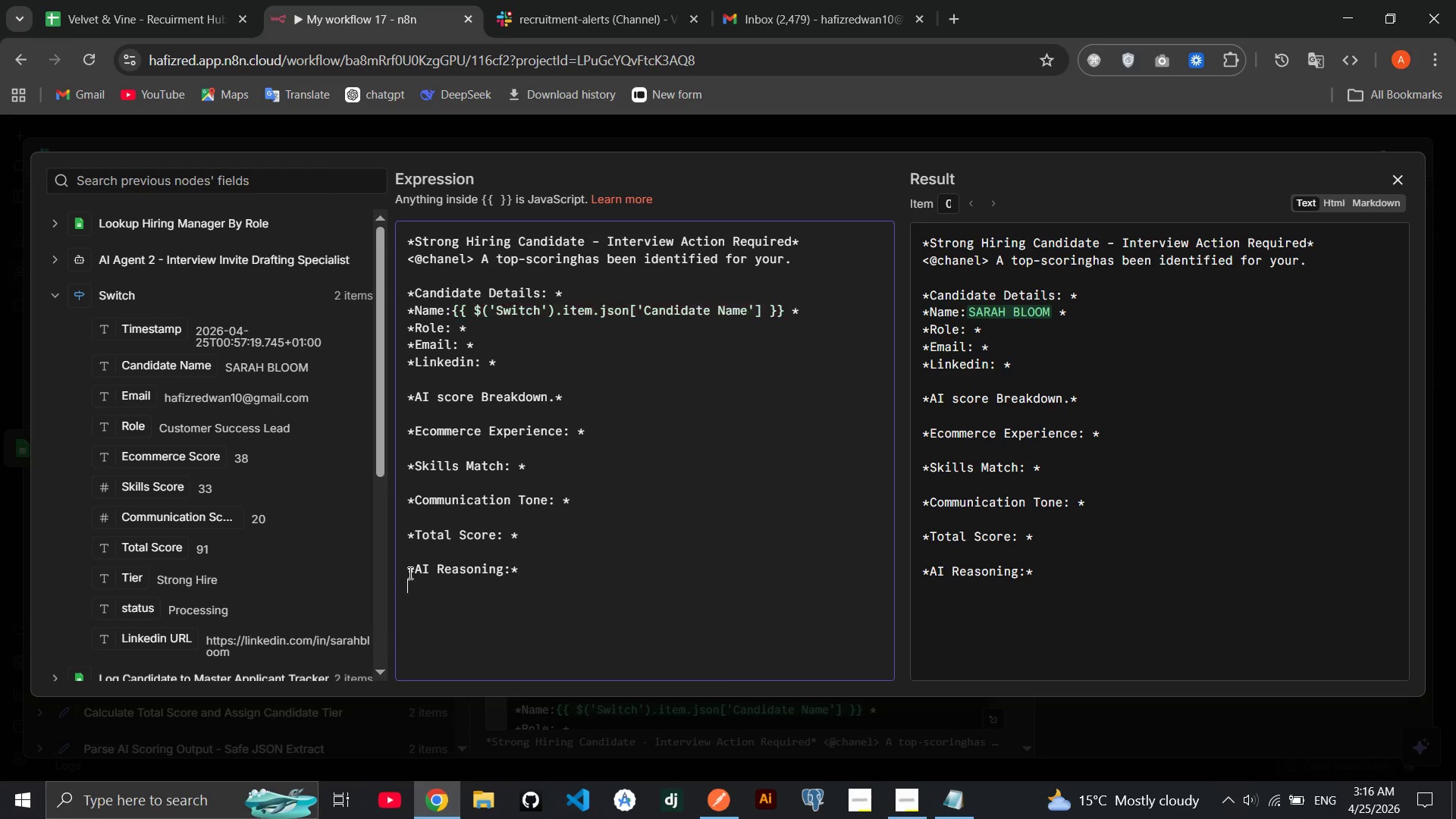 
key(Enter)
 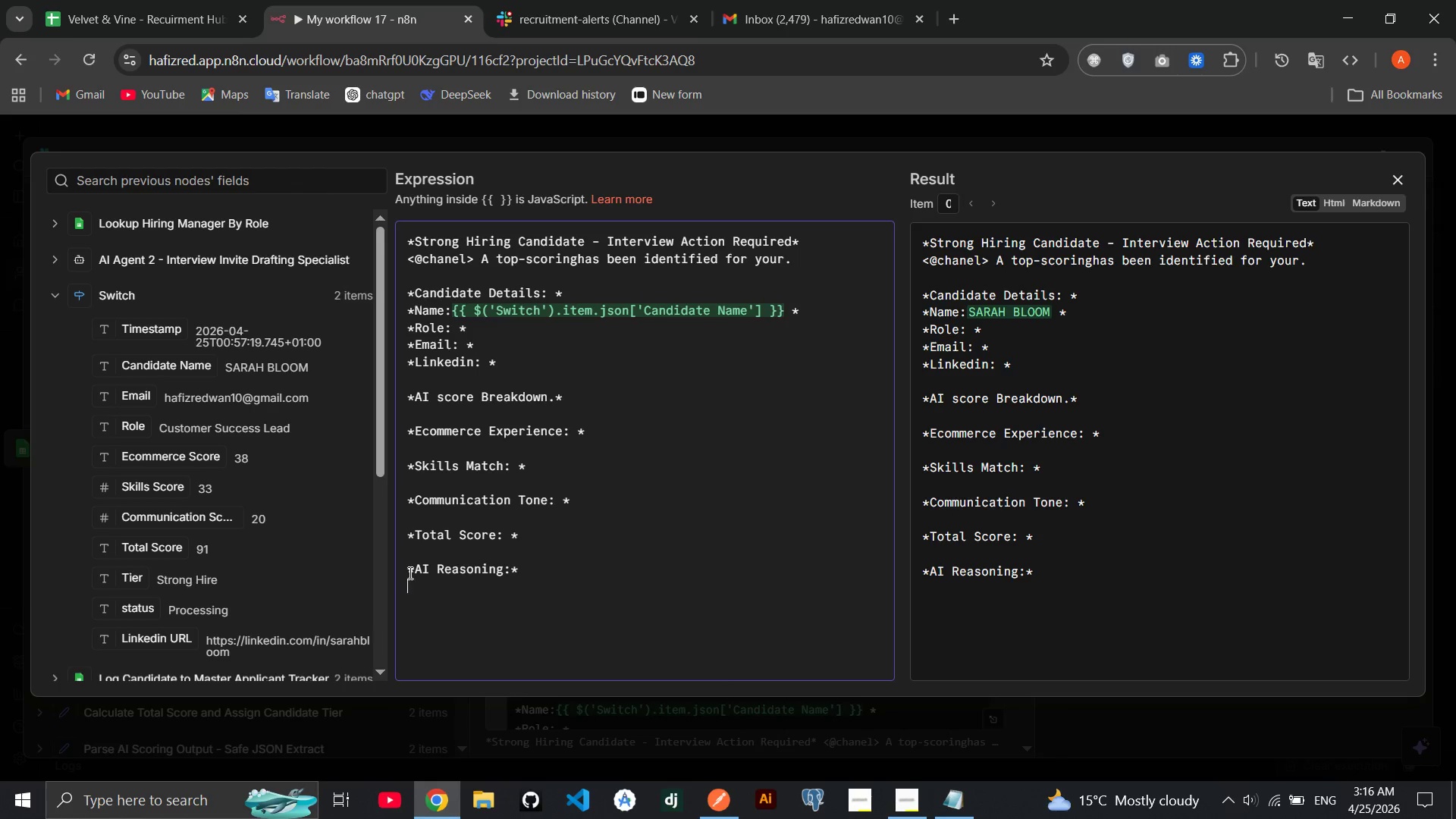 
type(**)
 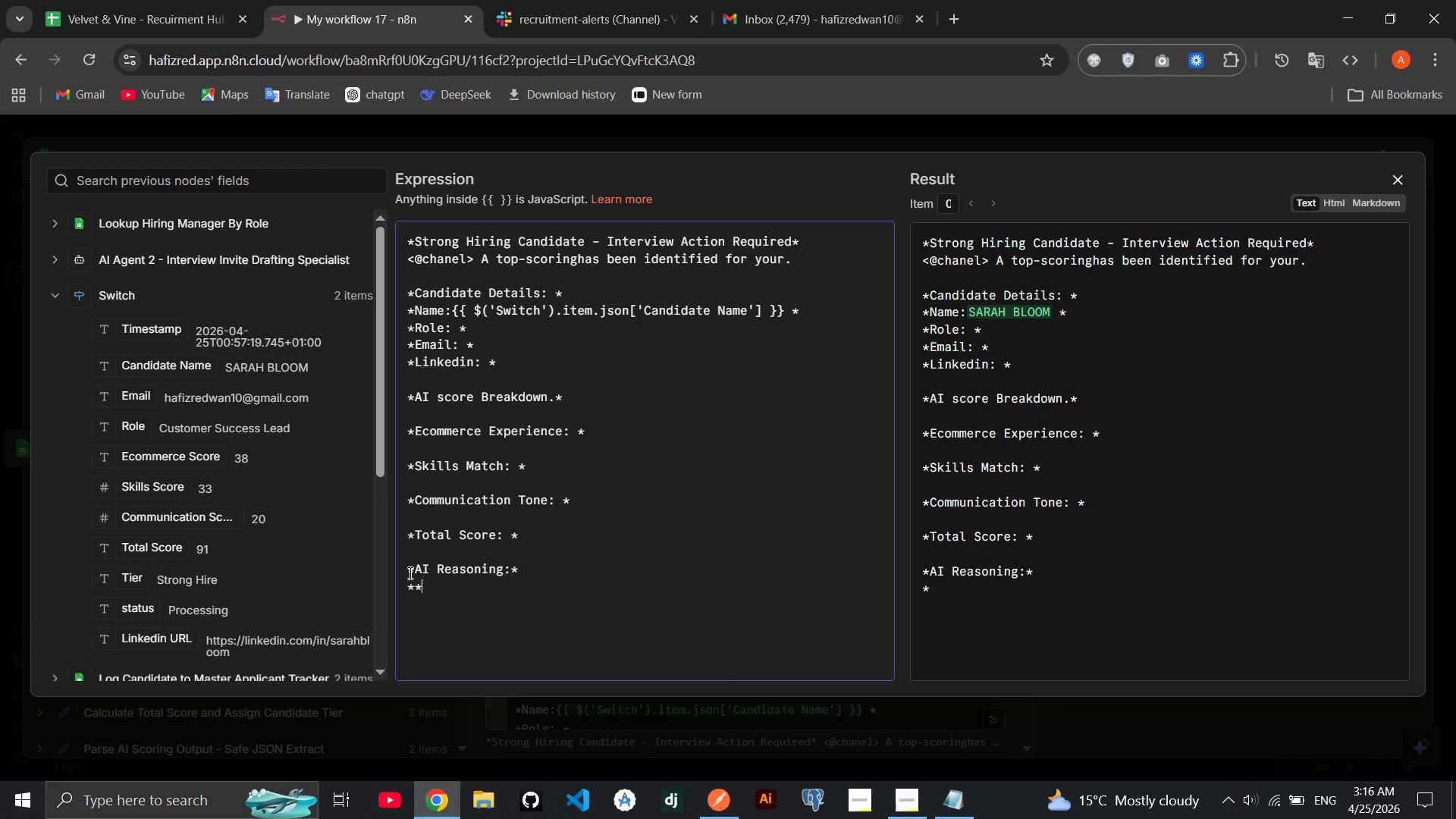 
key(ArrowLeft)
 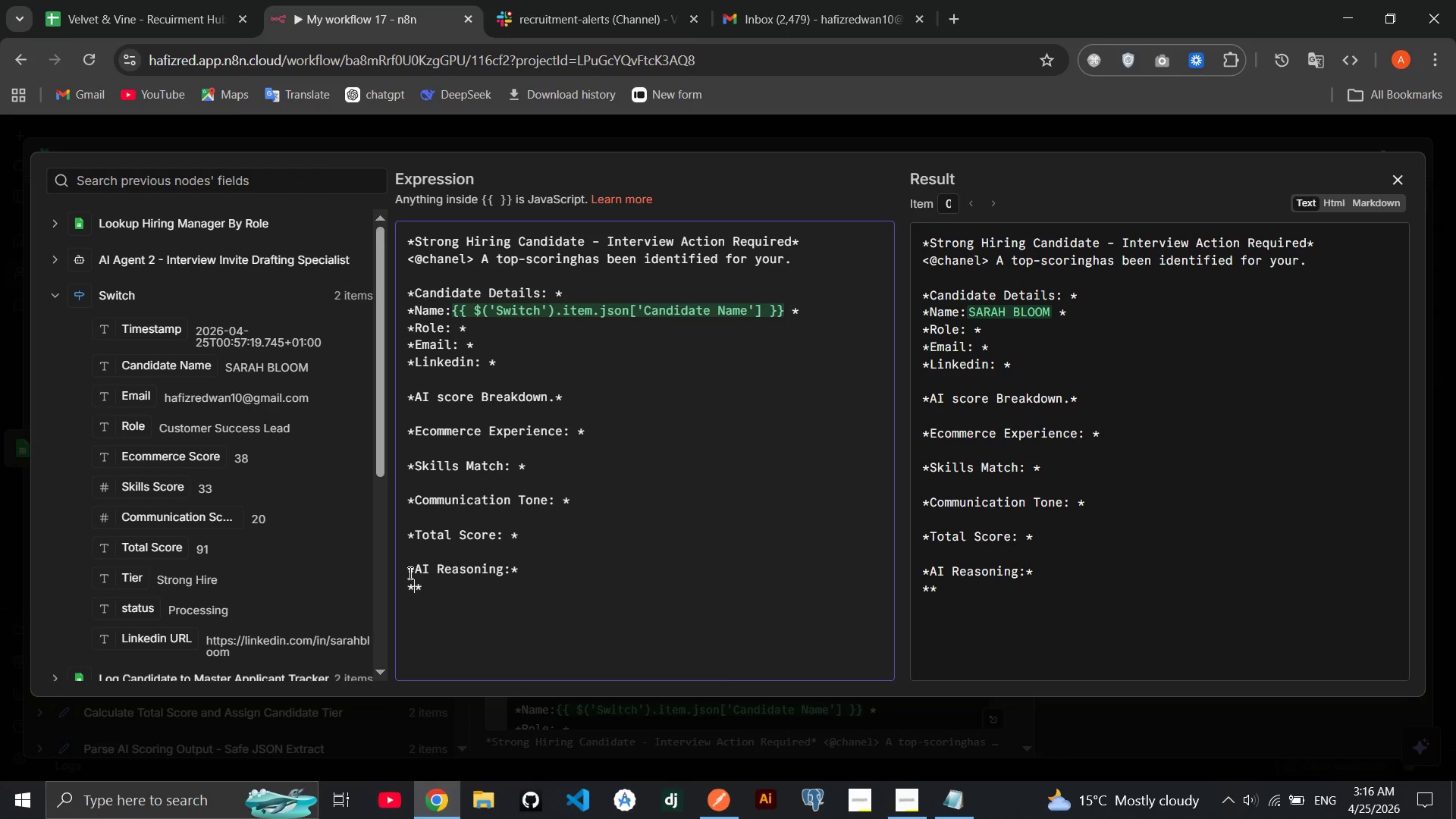 
type(Ecommerce)
 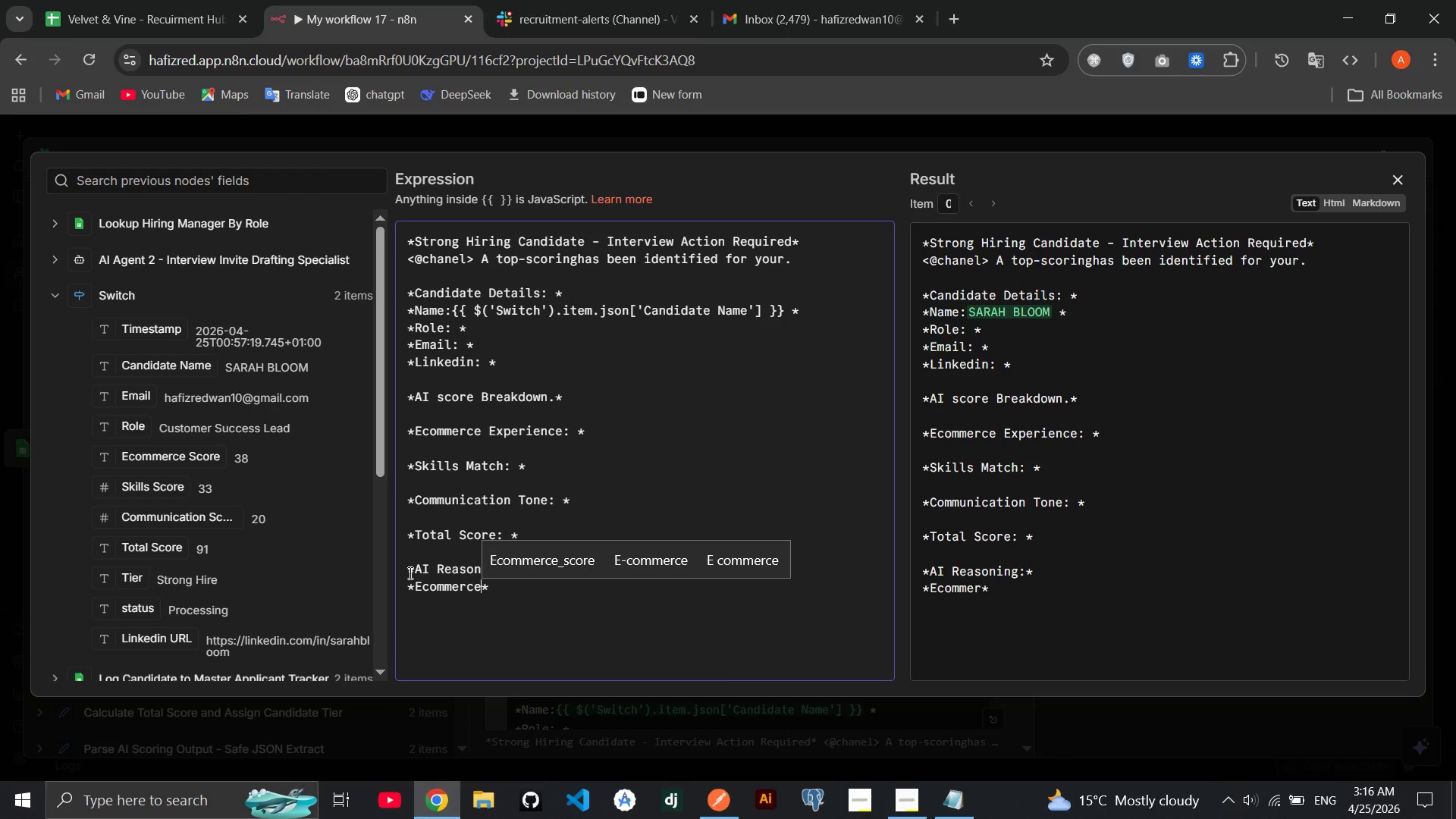 
key(ArrowRight)
 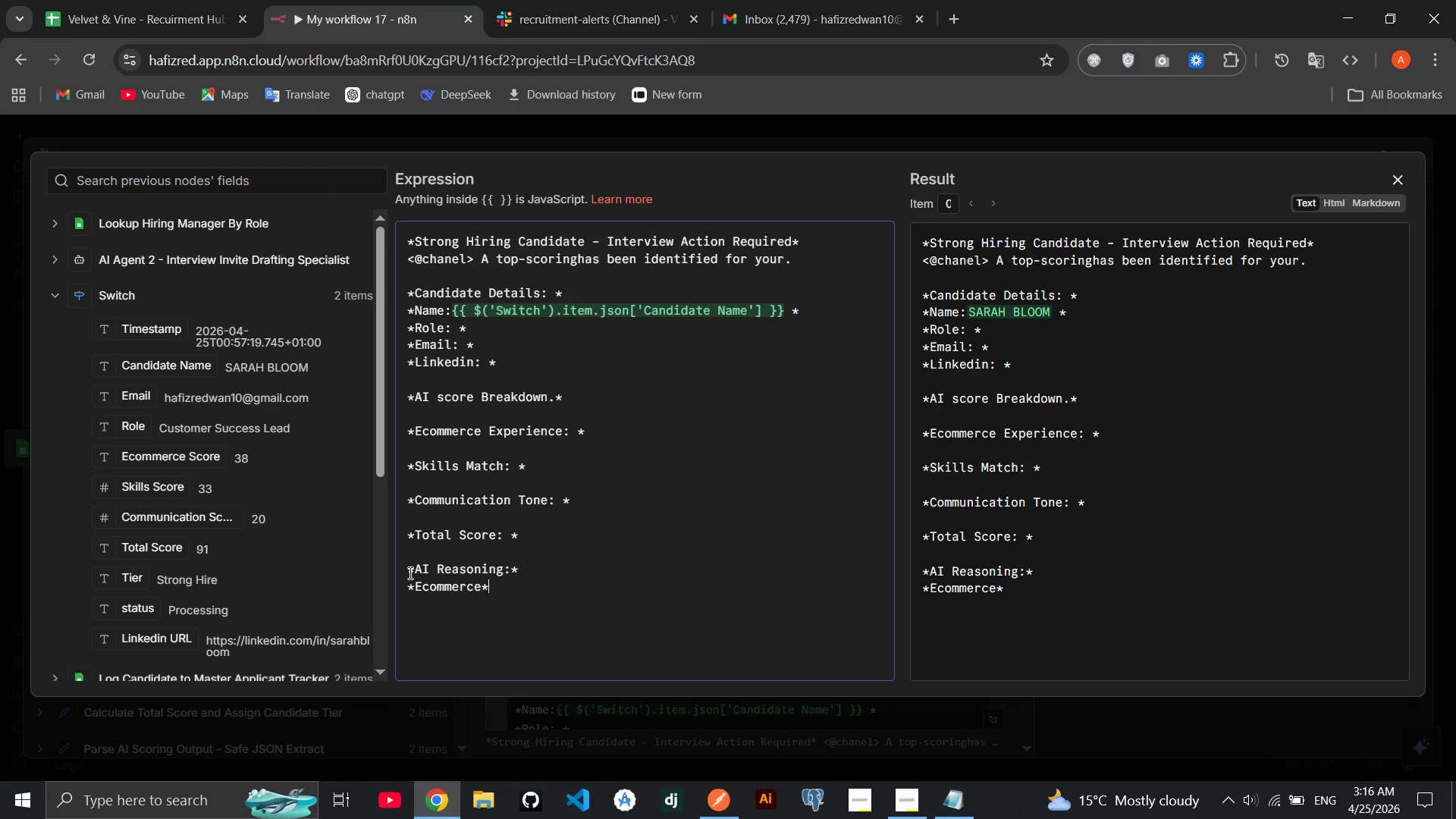 
key(ArrowLeft)
 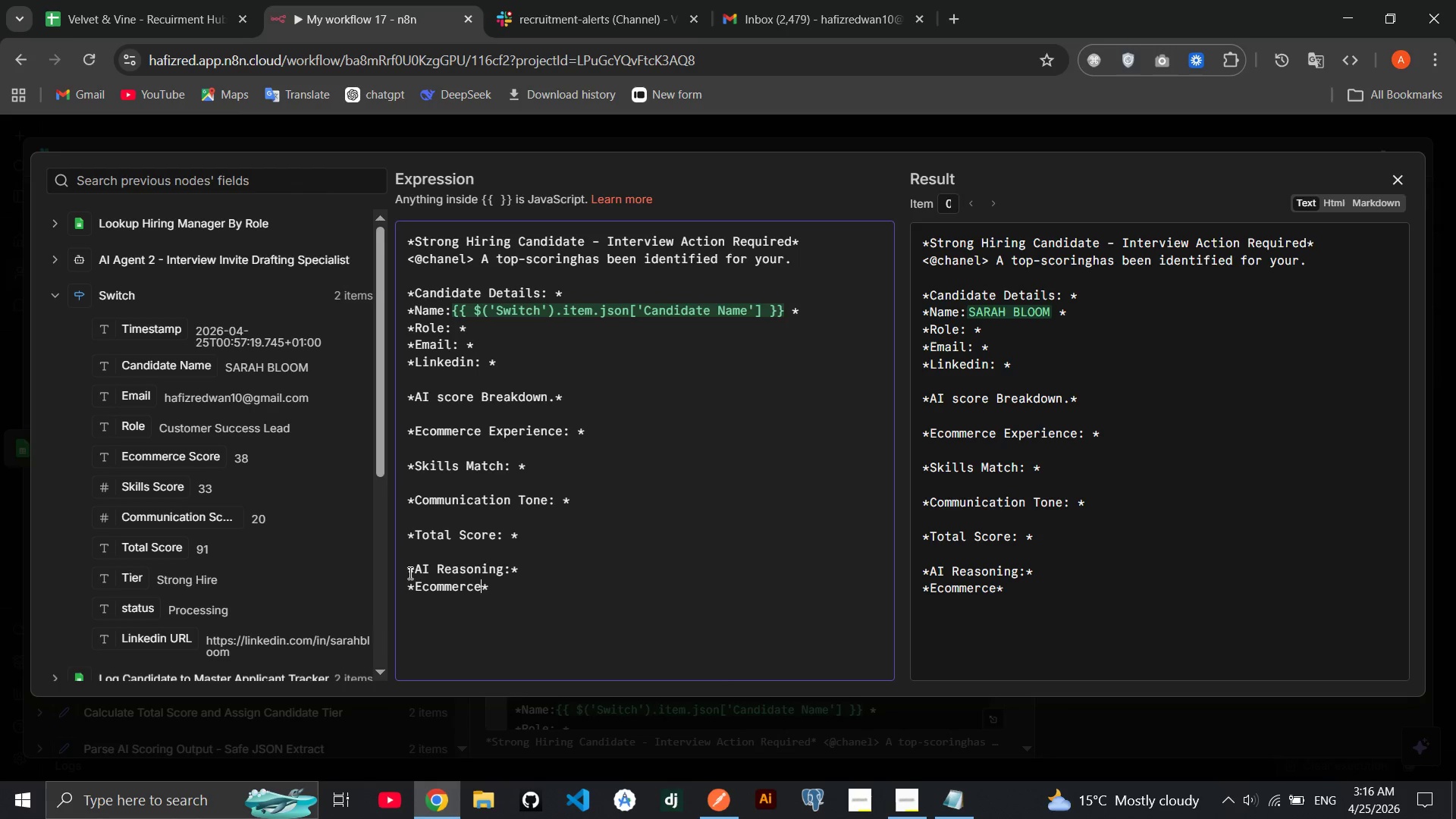 
key(Shift+Semicolon)
 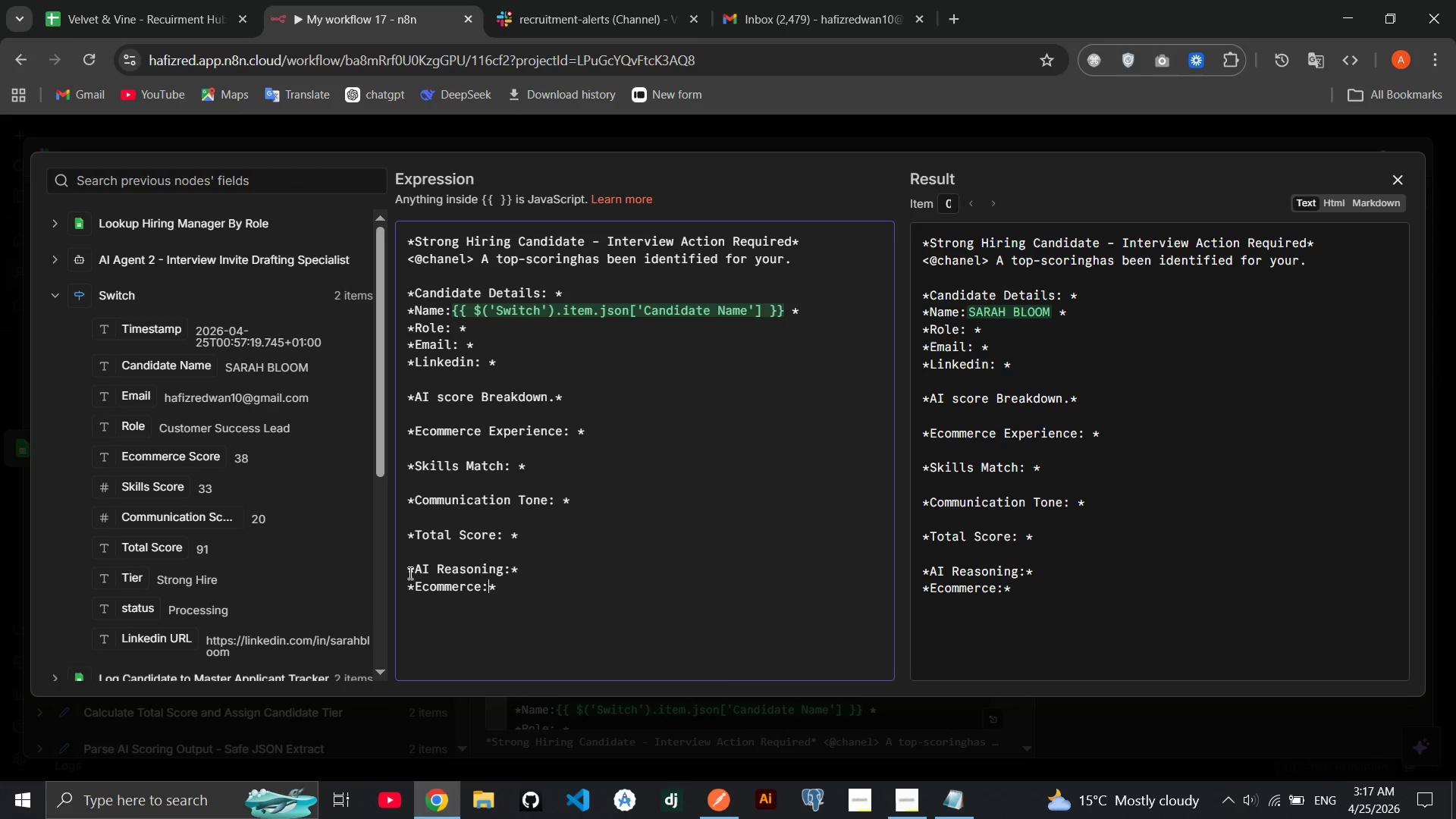 
key(Space)
 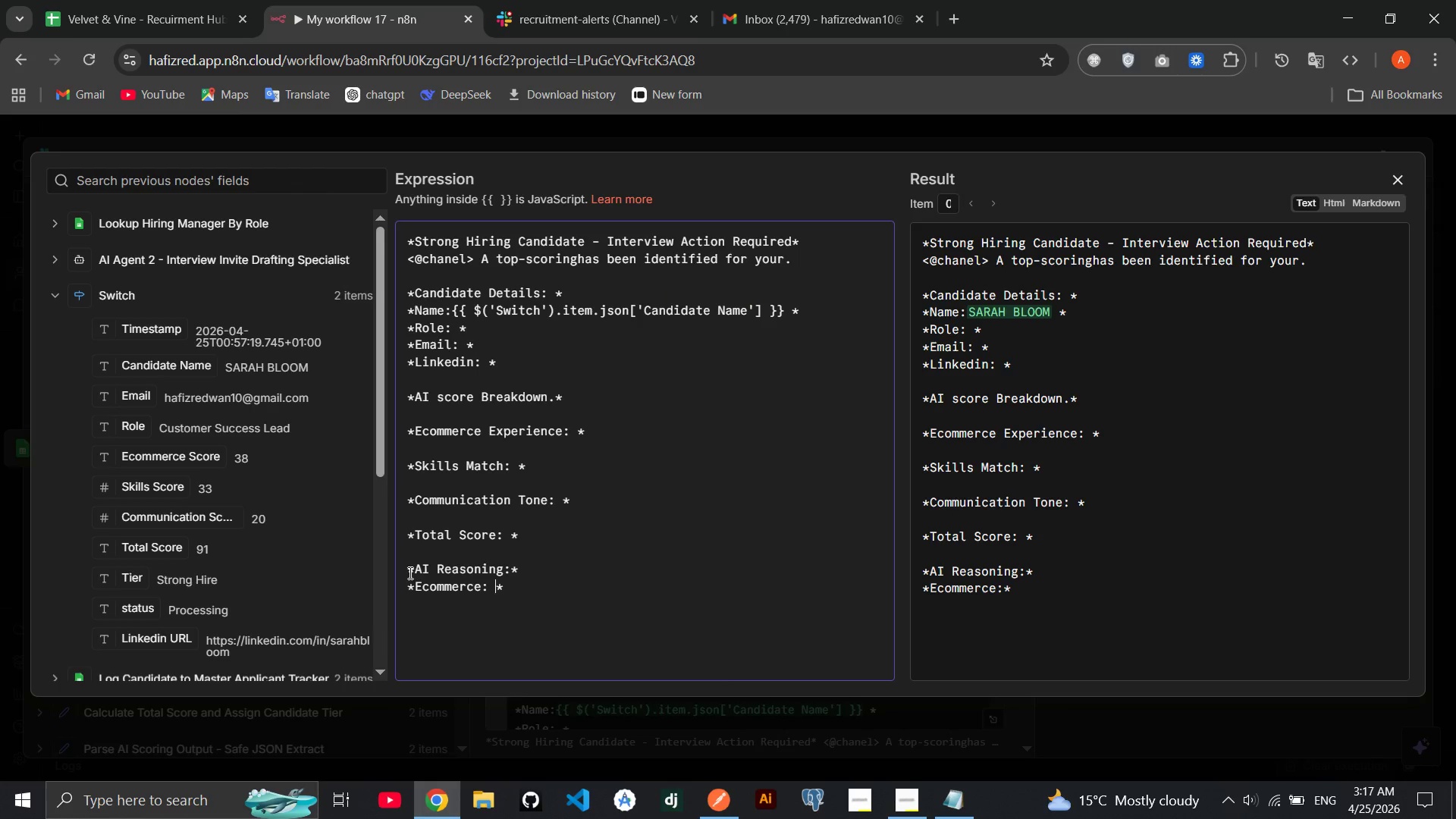 
key(ArrowRight)
 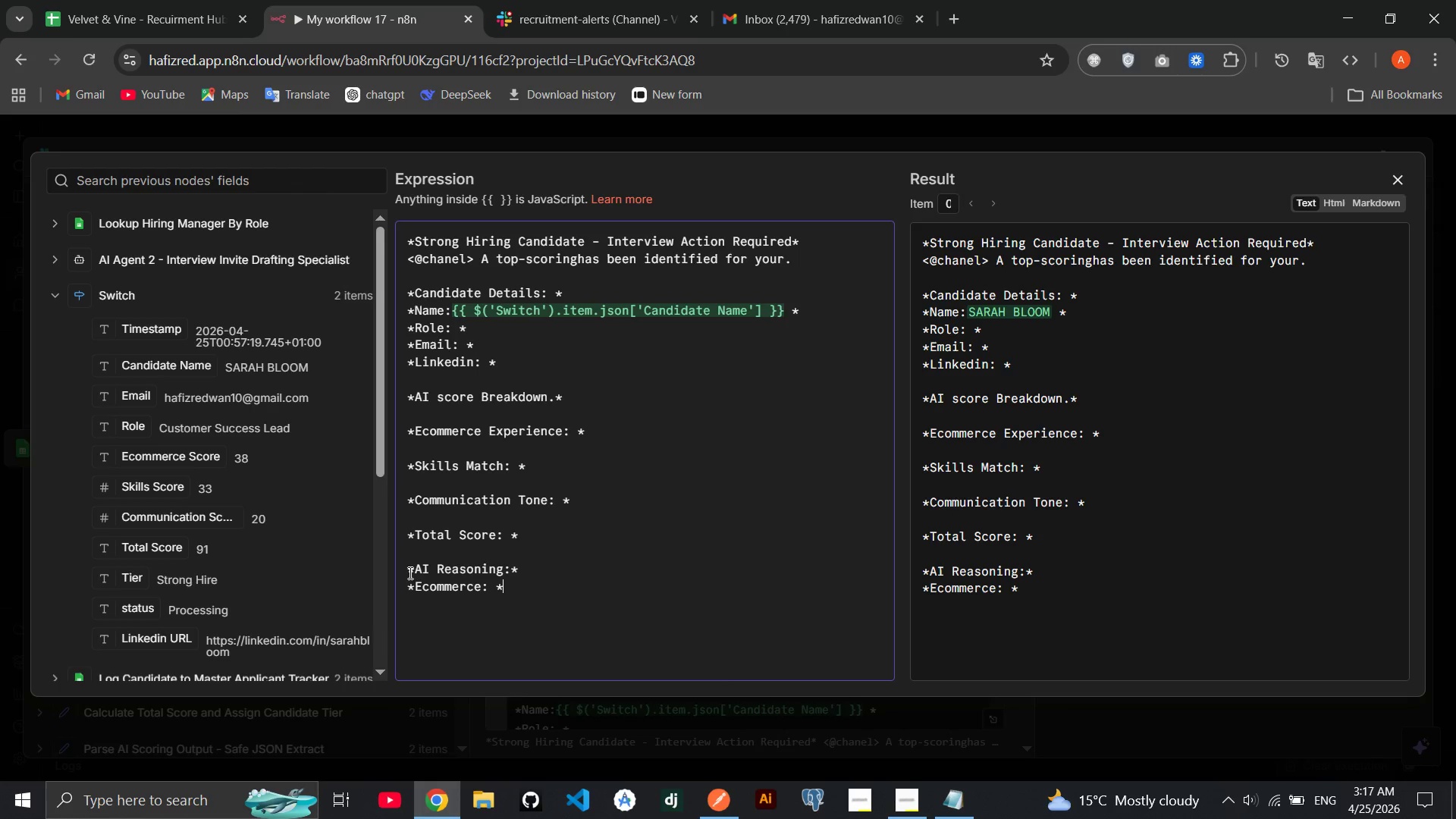 
key(Enter)
 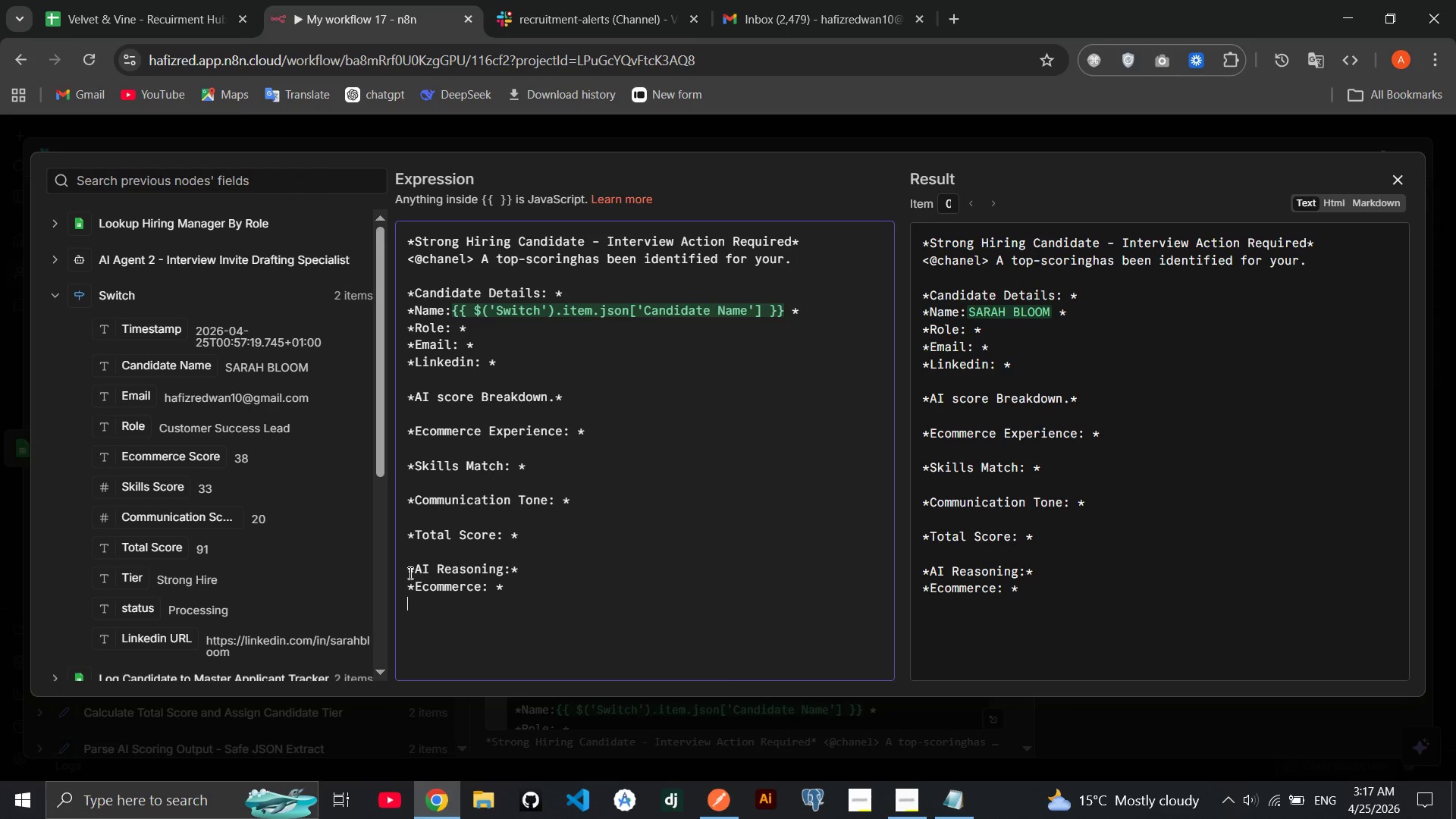 
wait(12.14)
 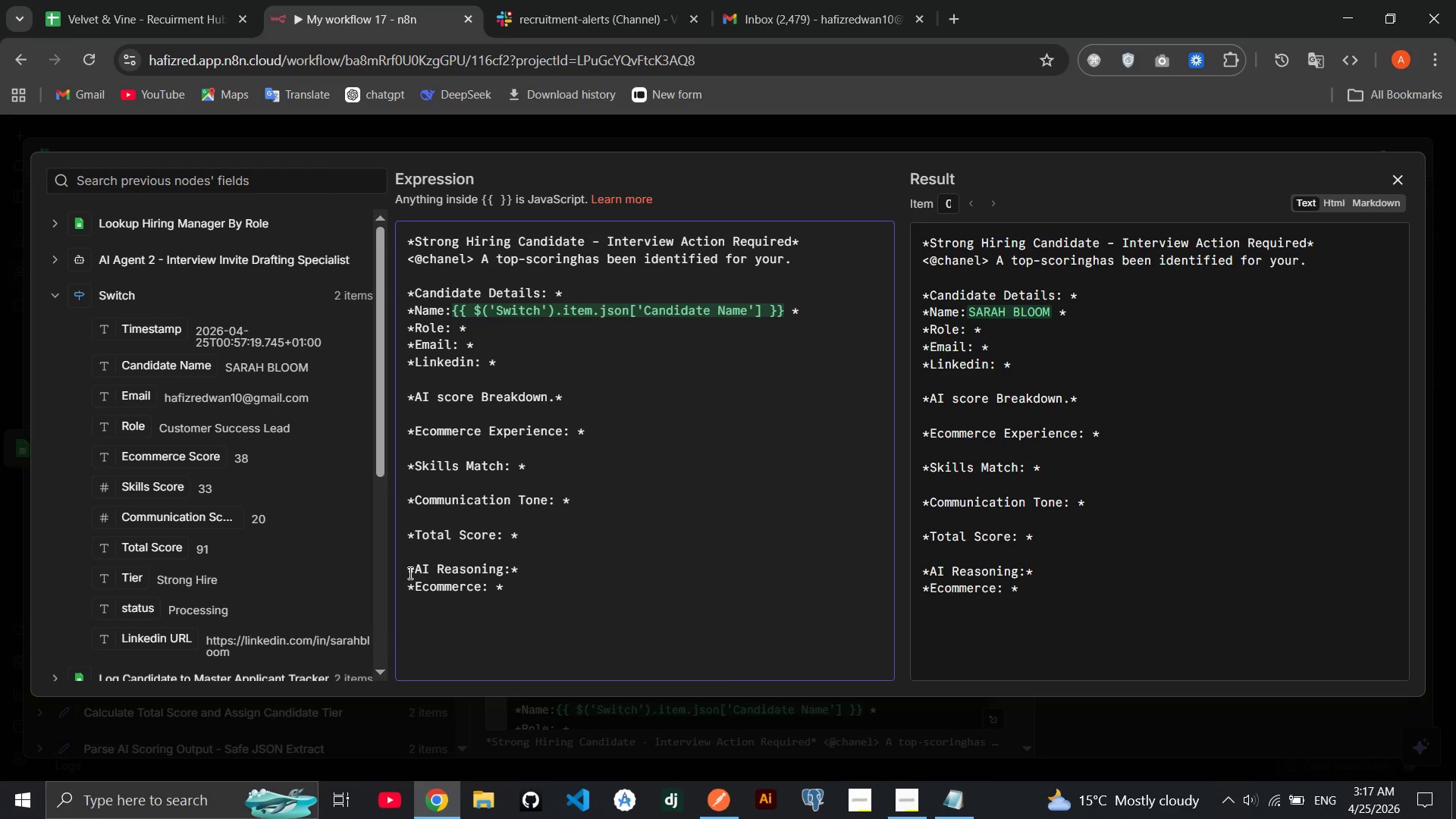 
type(**)
 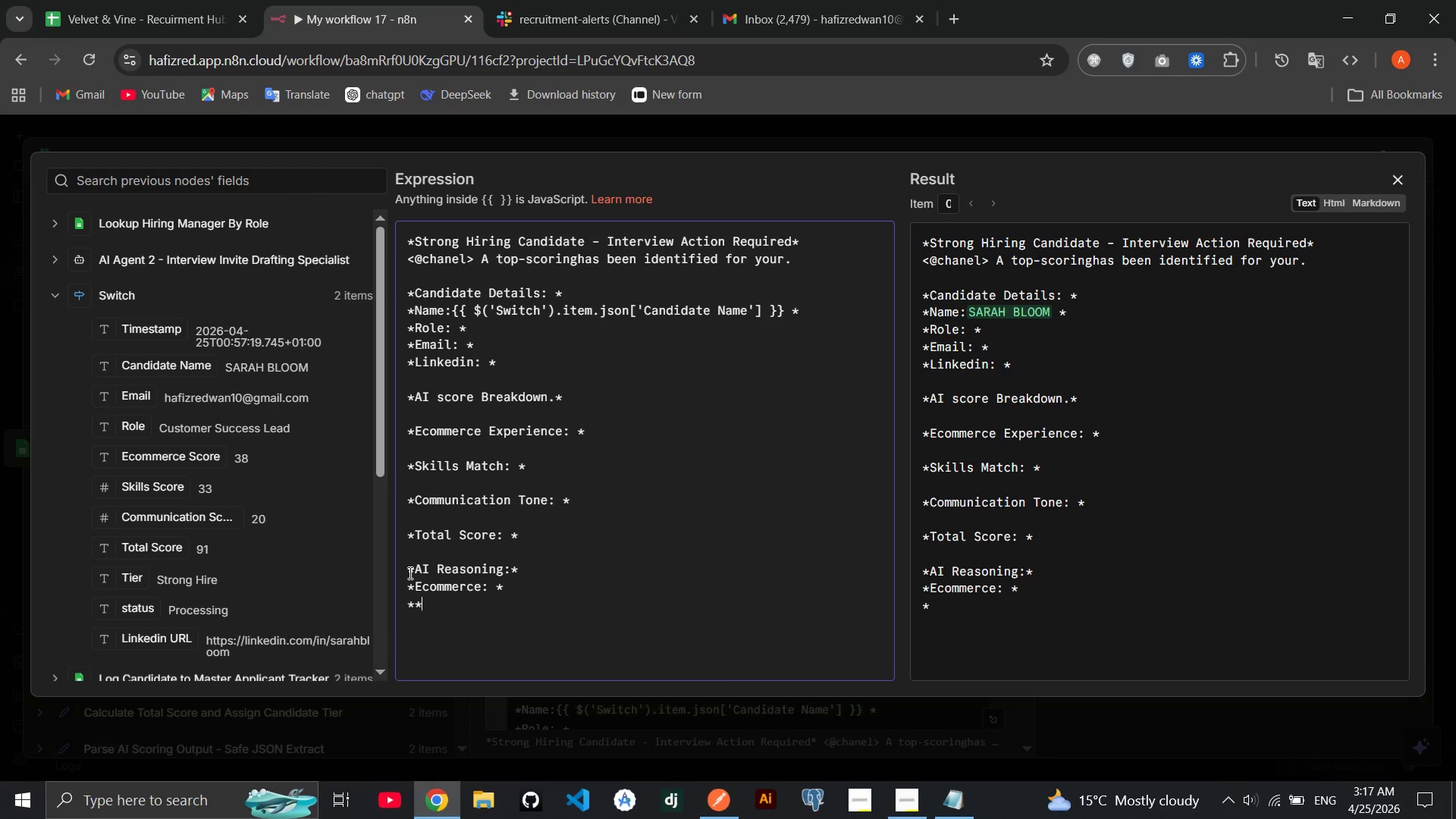 
key(Control+ControlRight)
 